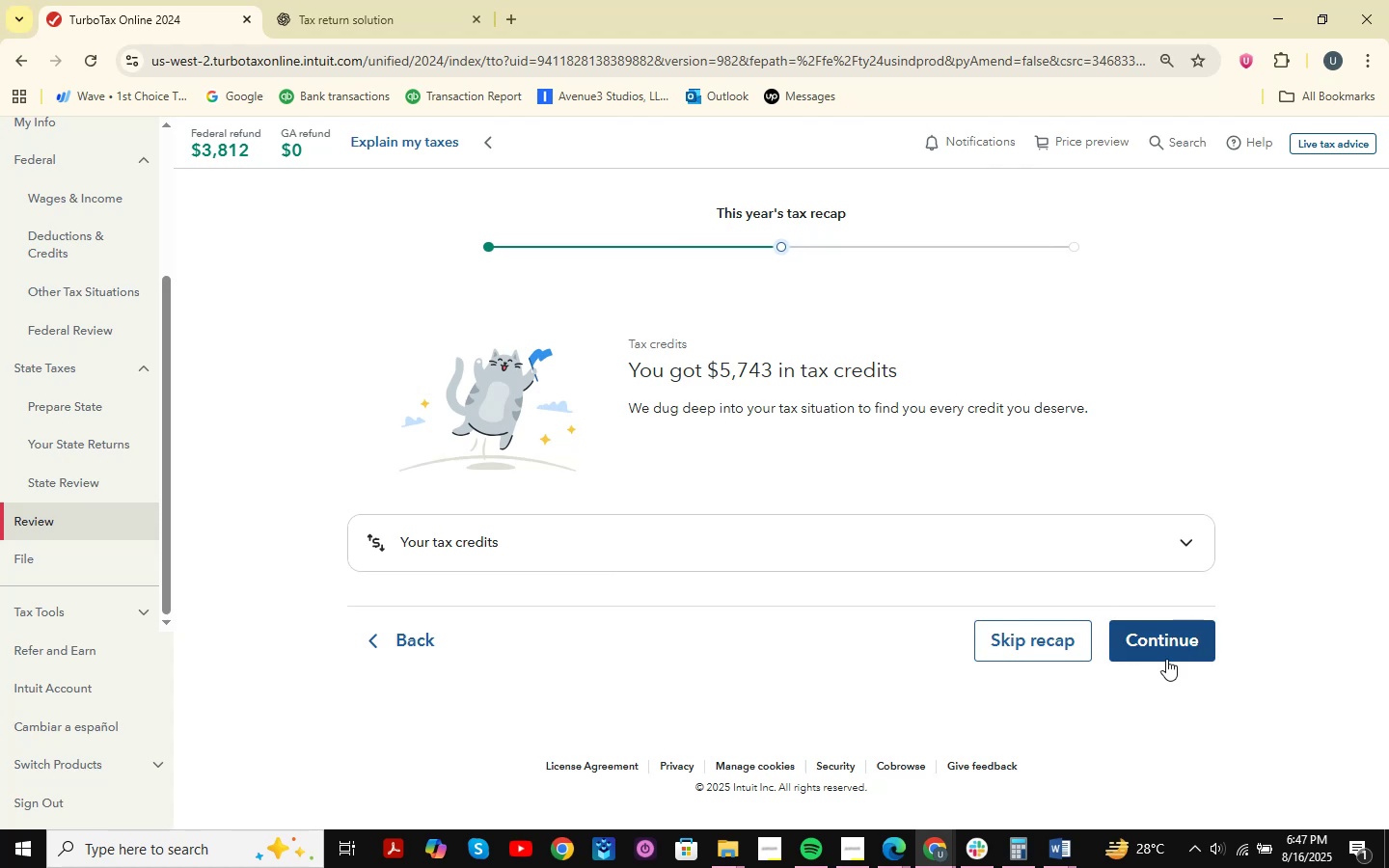 
left_click_drag(start_coordinate=[1166, 659], to_coordinate=[1171, 659])
 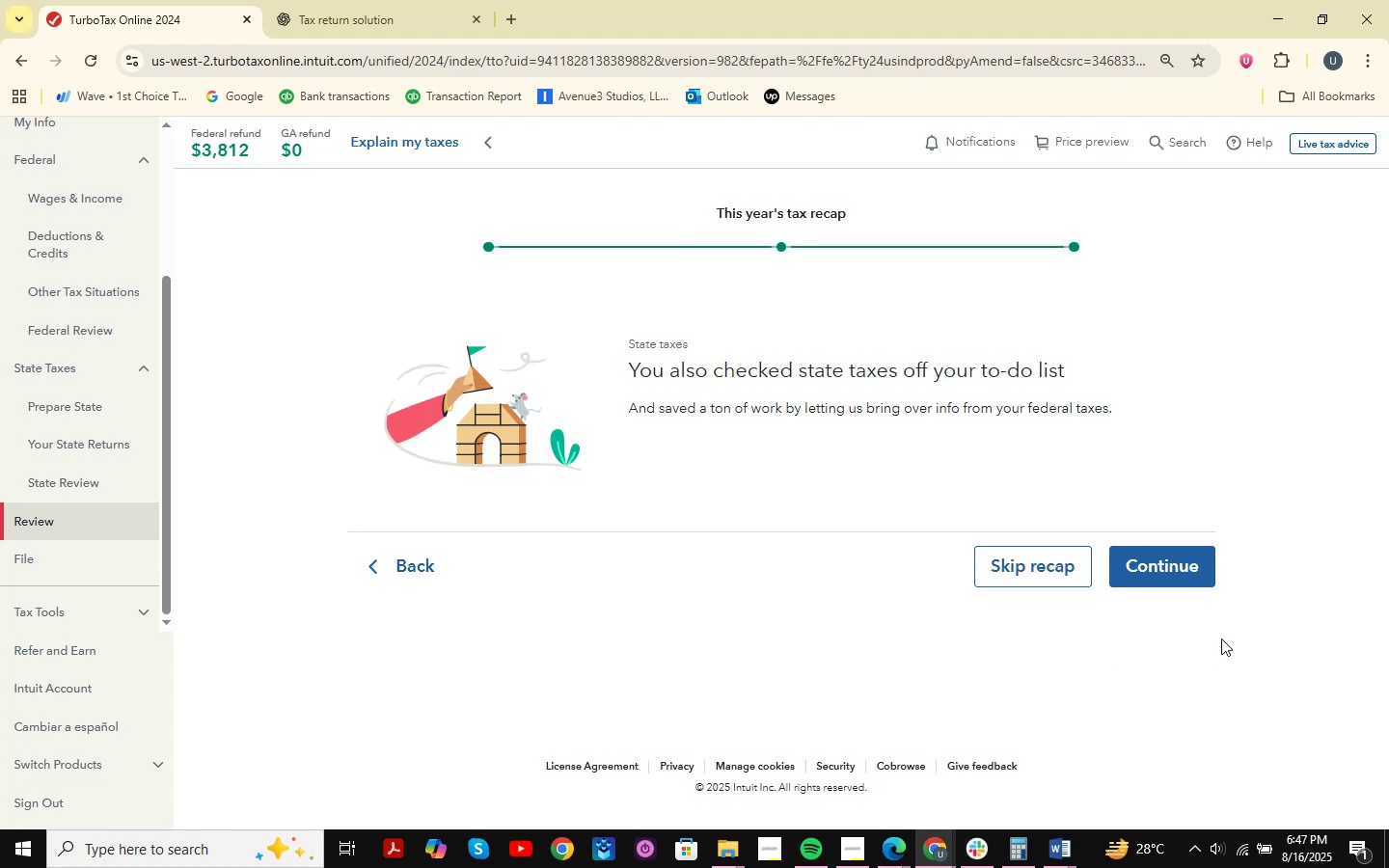 
left_click([1161, 571])
 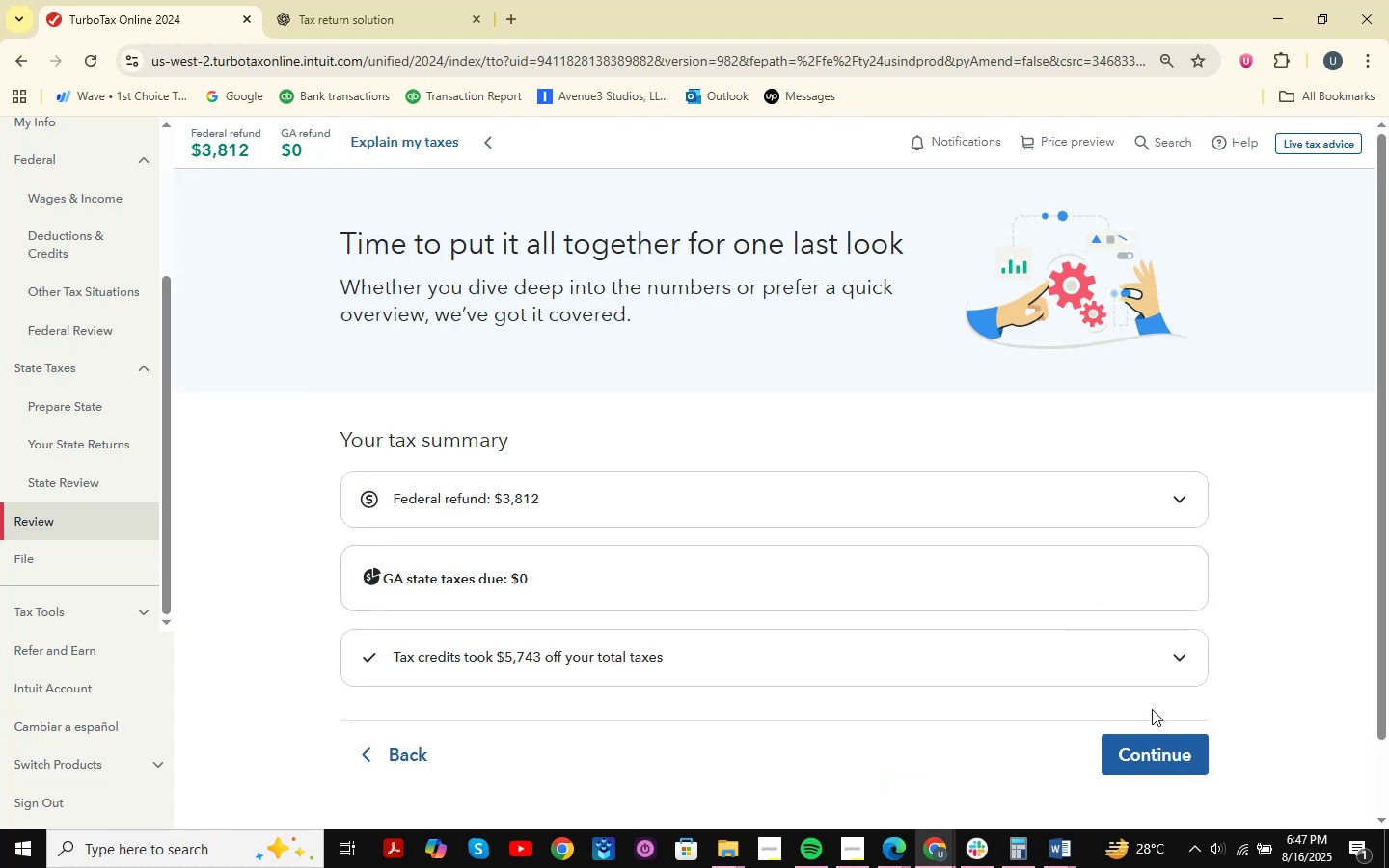 
left_click([1168, 748])
 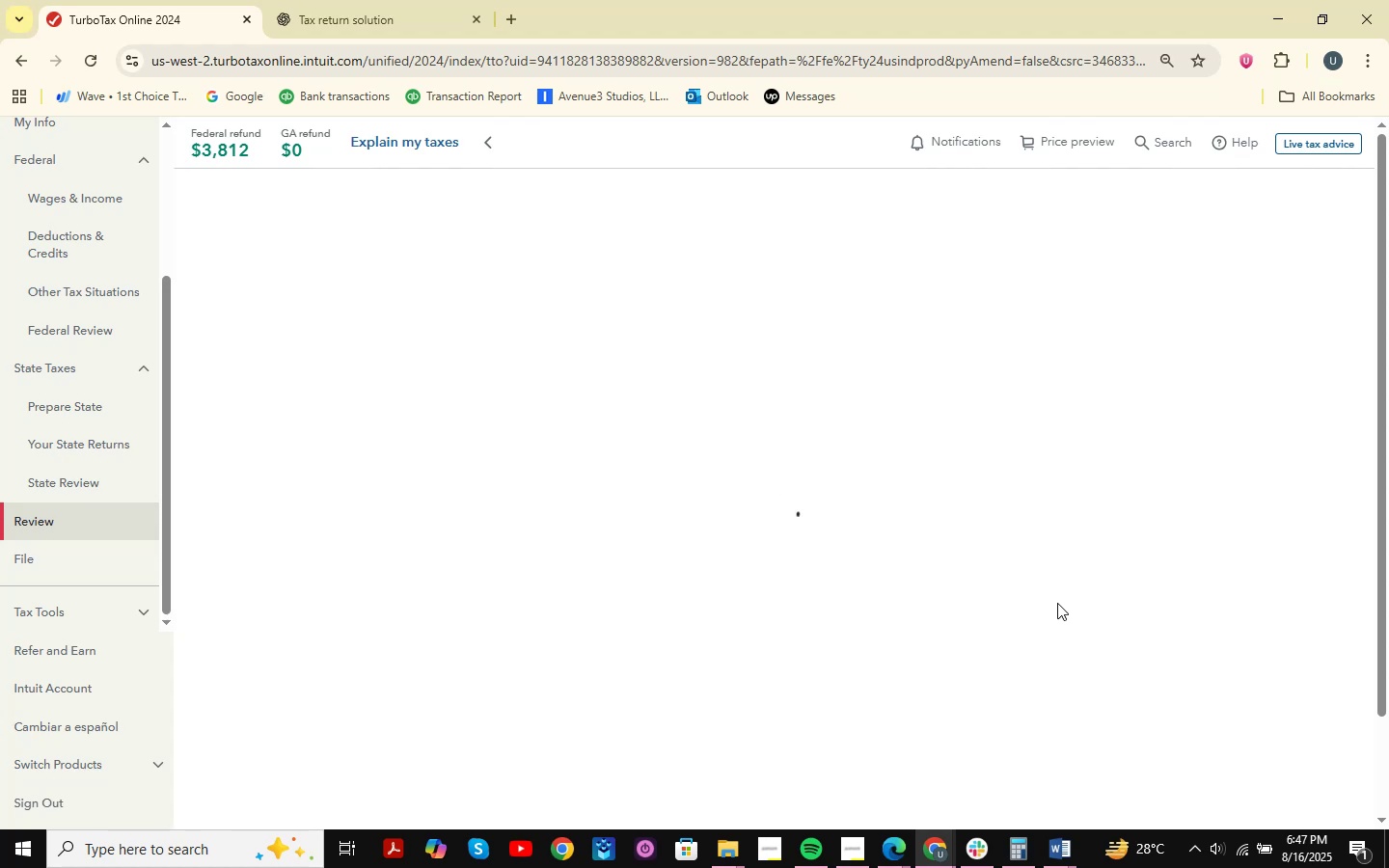 
wait(10.71)
 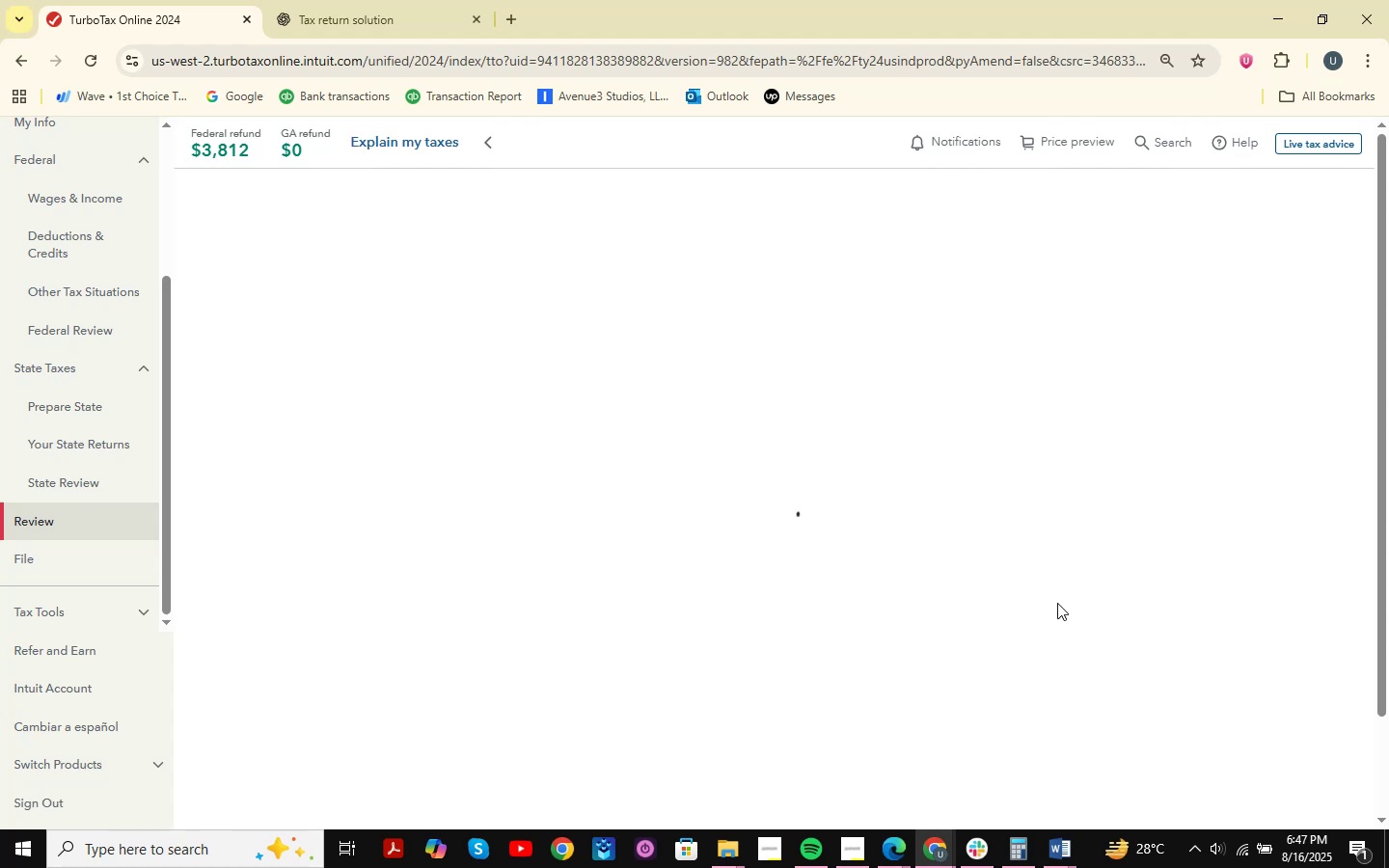 
mouse_move([864, 807])
 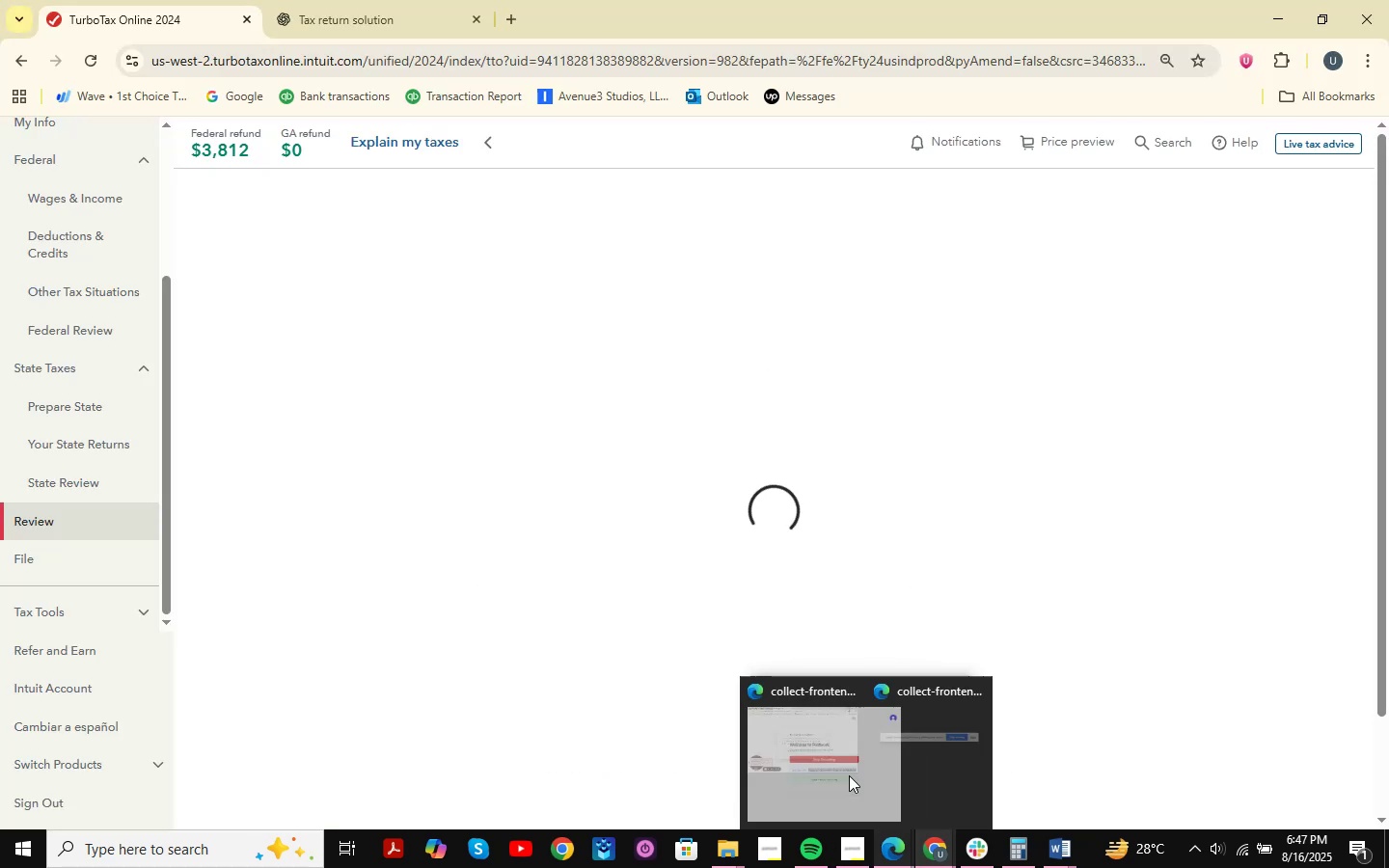 
left_click([840, 779])
 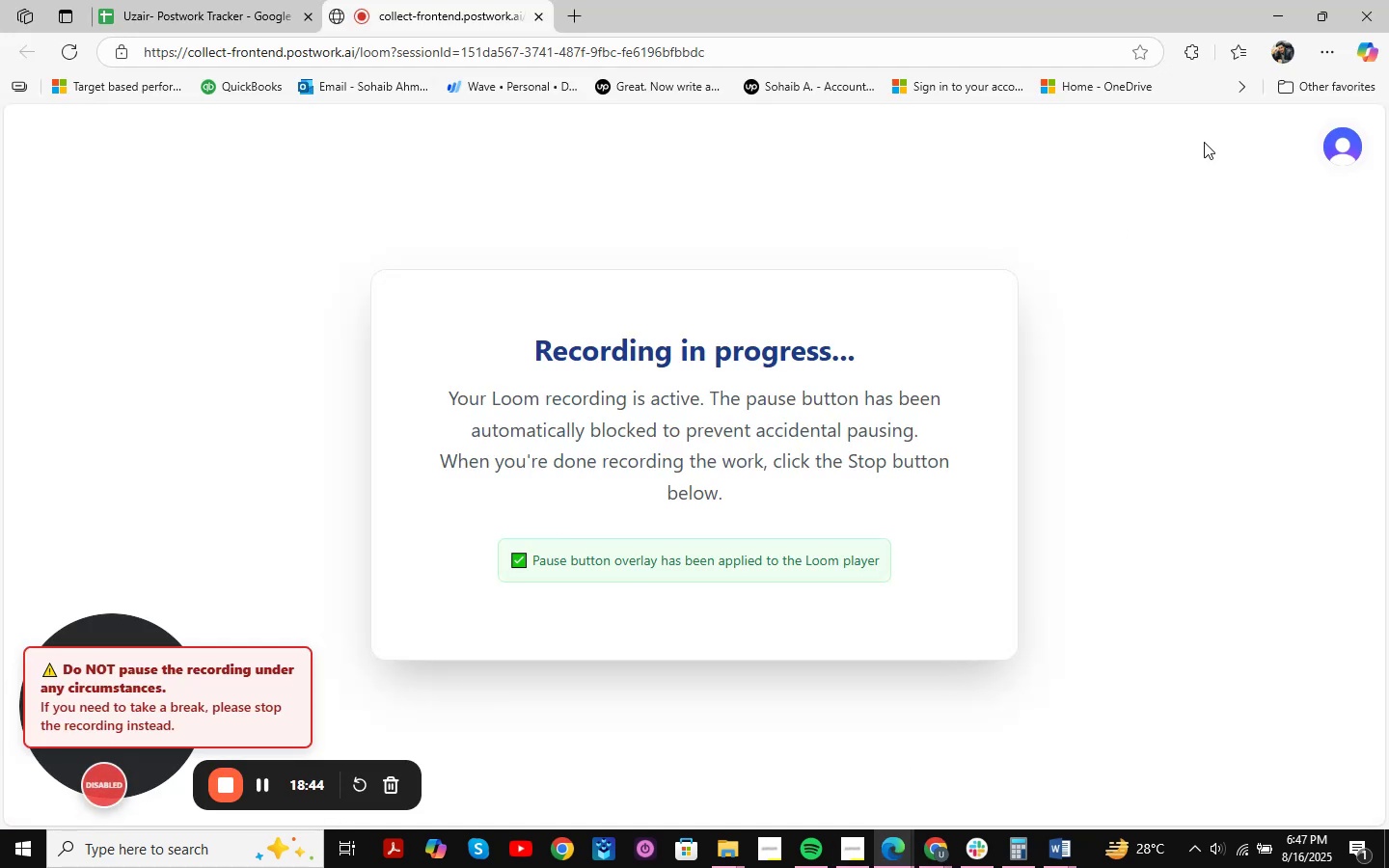 
left_click([1278, 0])
 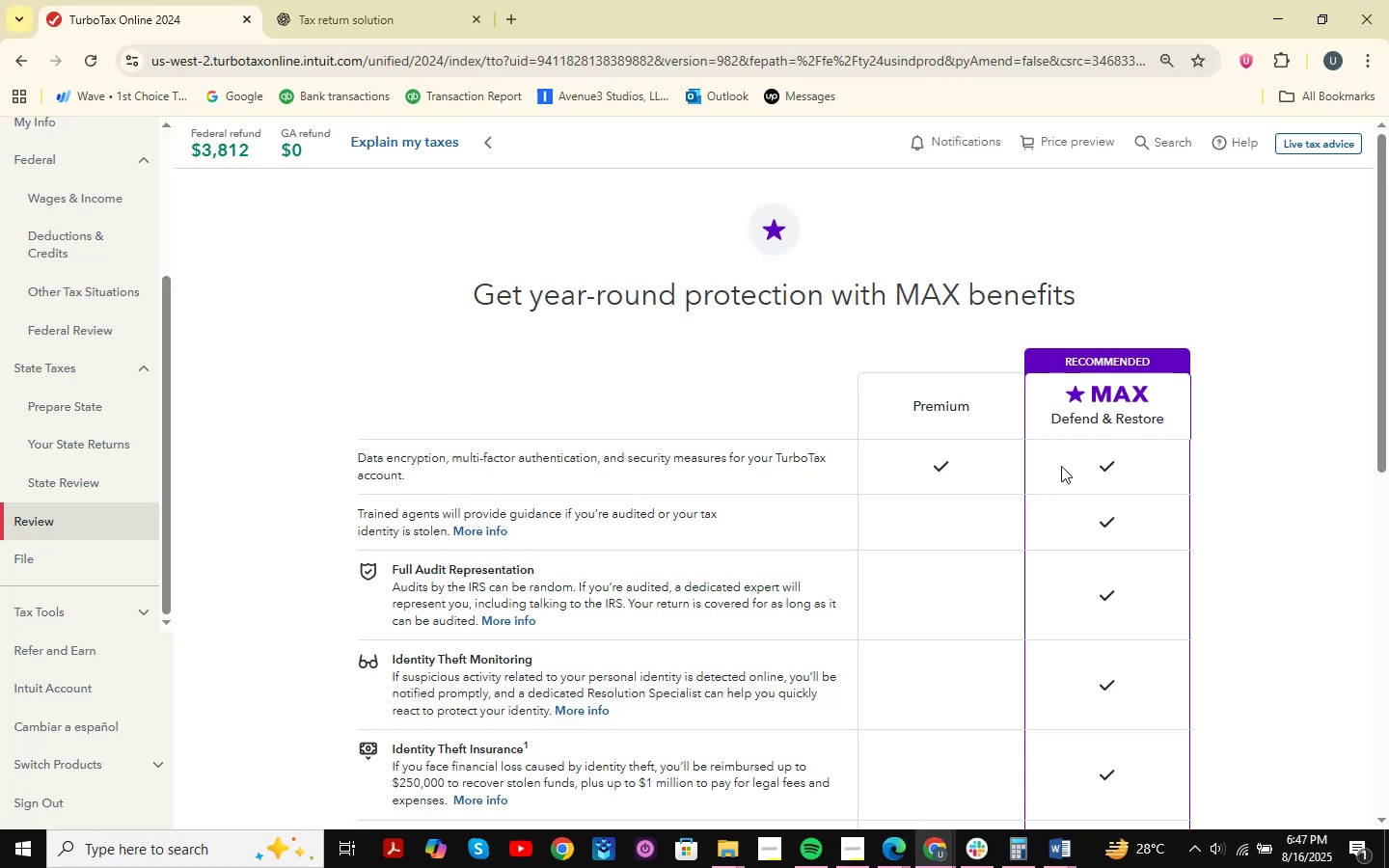 
scroll: coordinate [872, 400], scroll_direction: down, amount: 7.0
 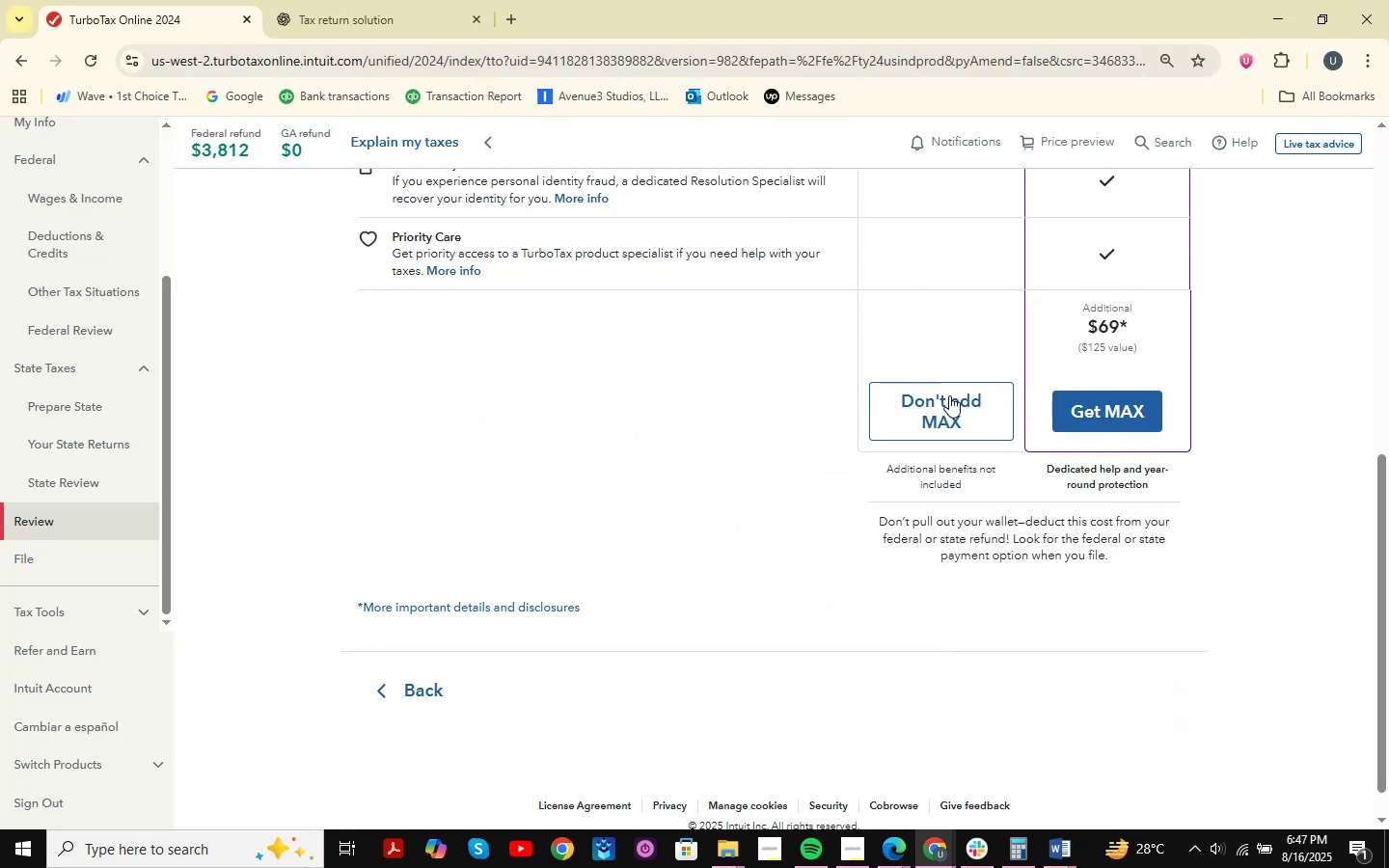 
double_click([957, 410])
 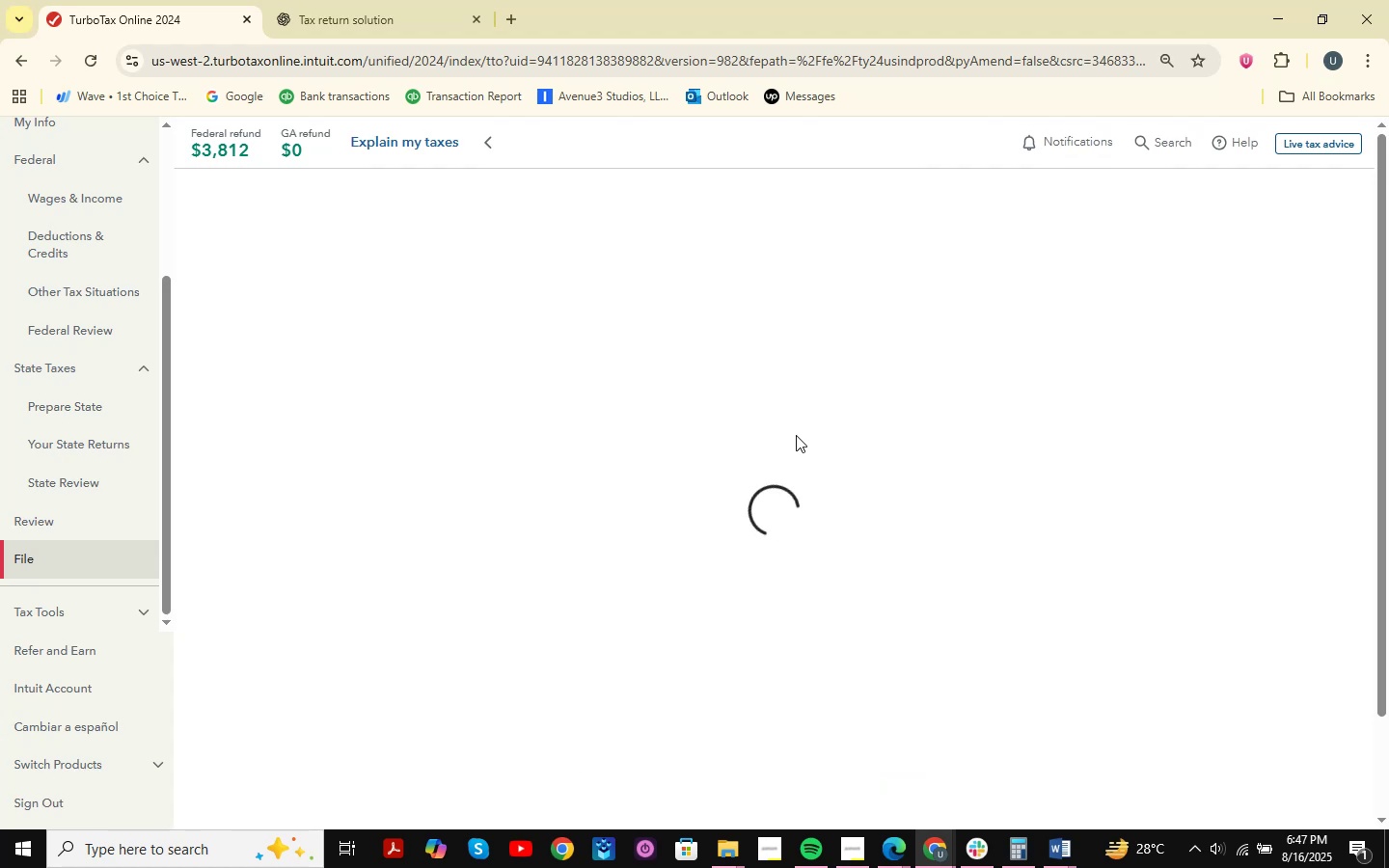 
wait(10.99)
 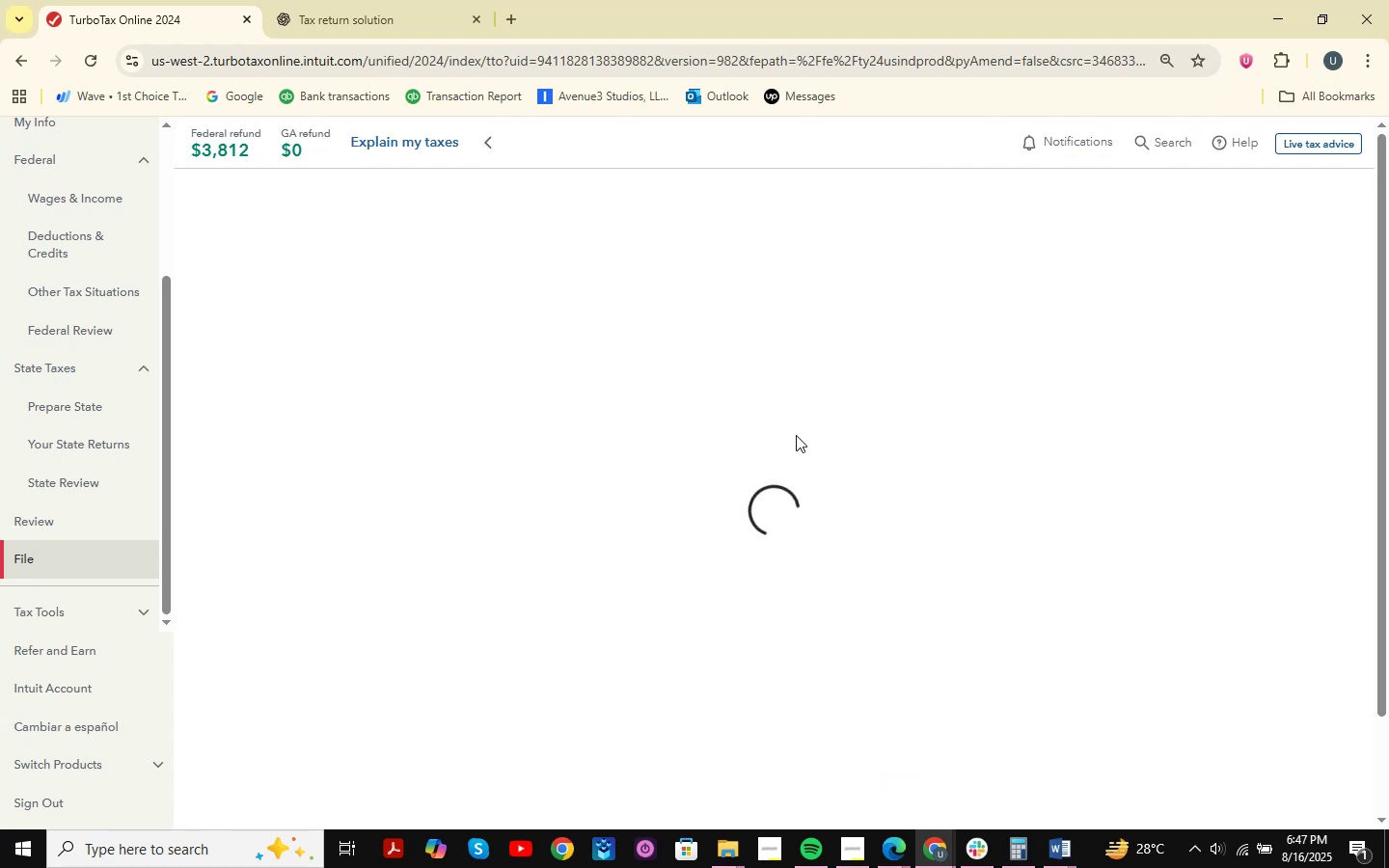 
scroll: coordinate [911, 393], scroll_direction: down, amount: 3.0
 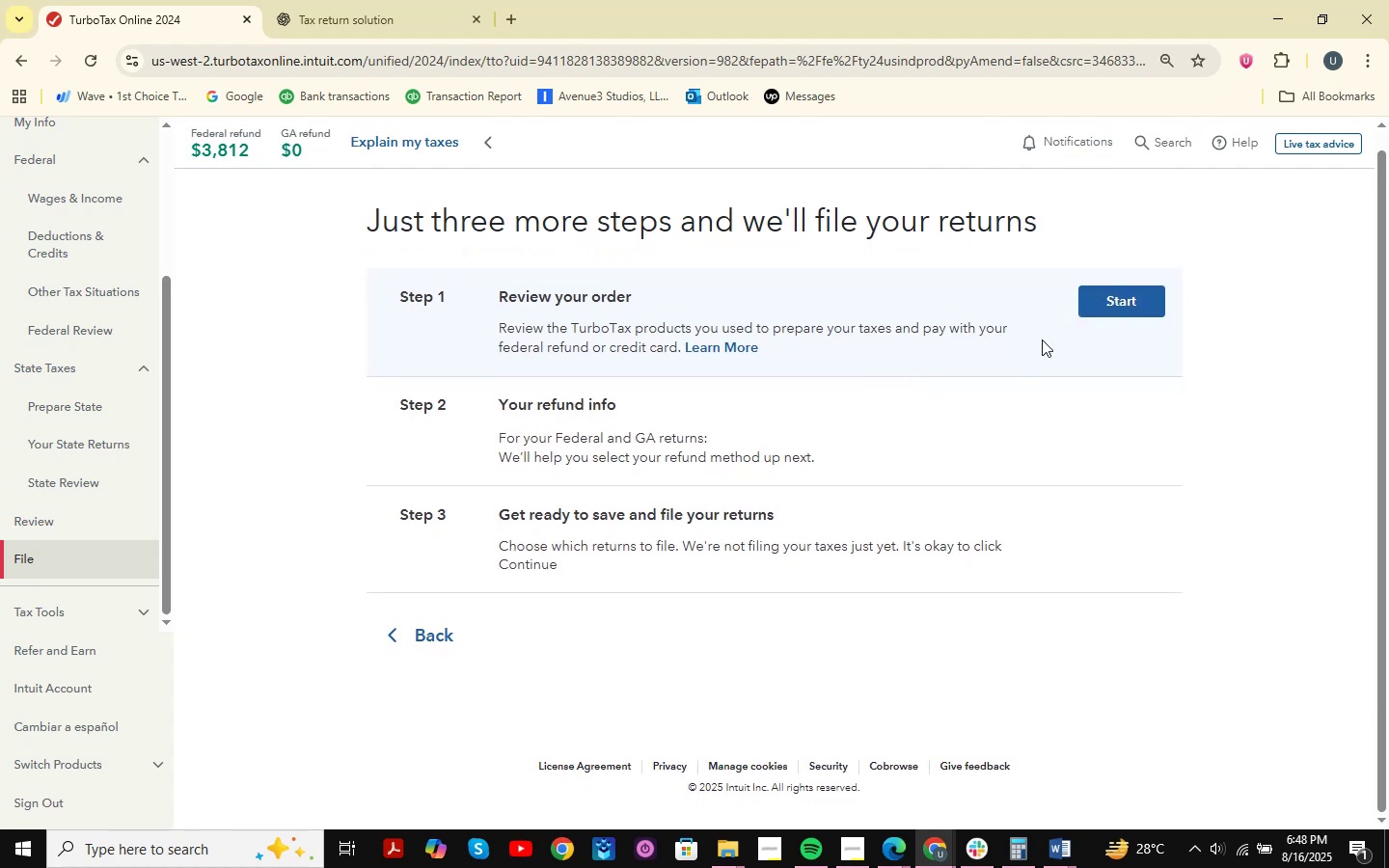 
left_click([1123, 298])
 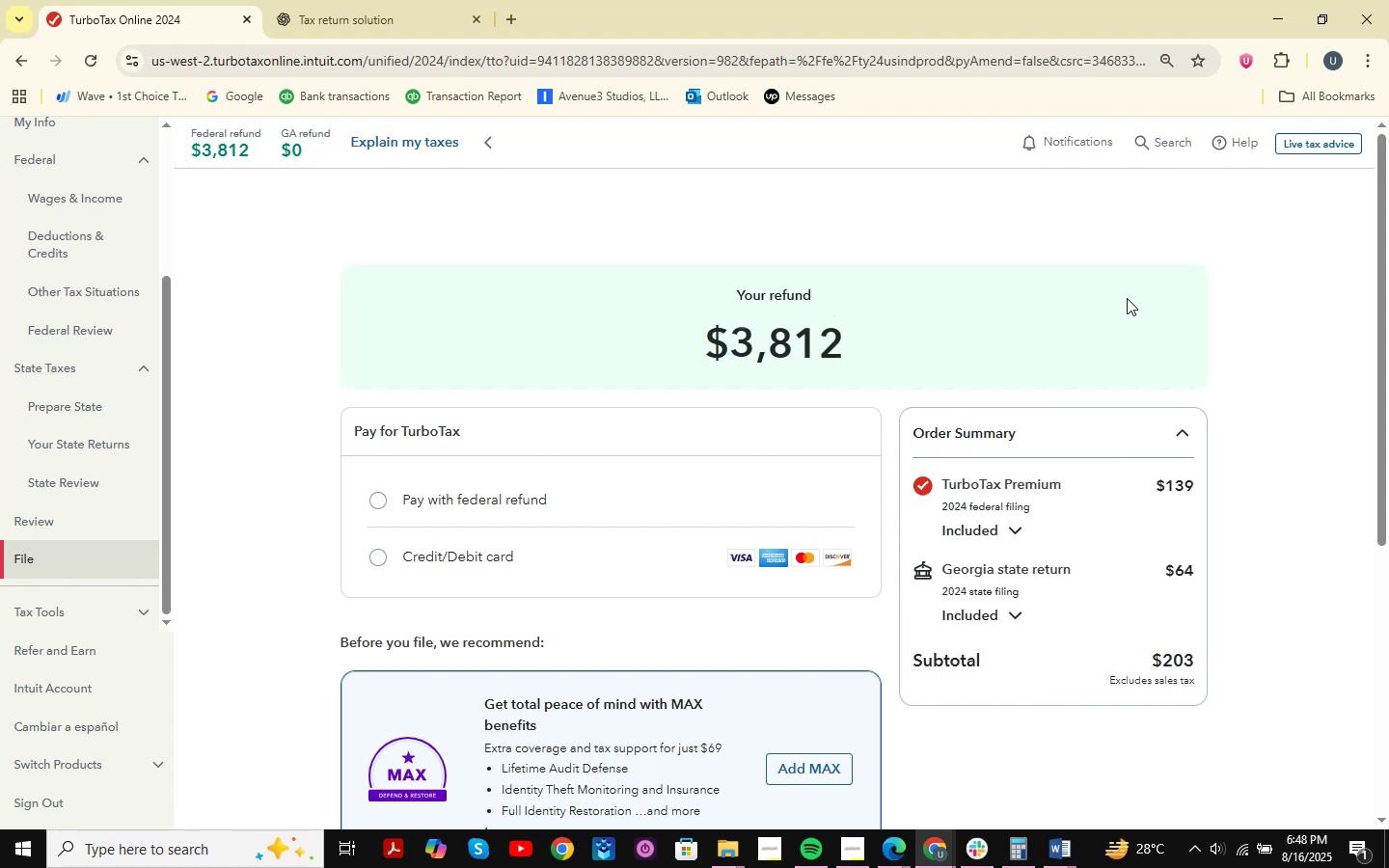 
wait(17.31)
 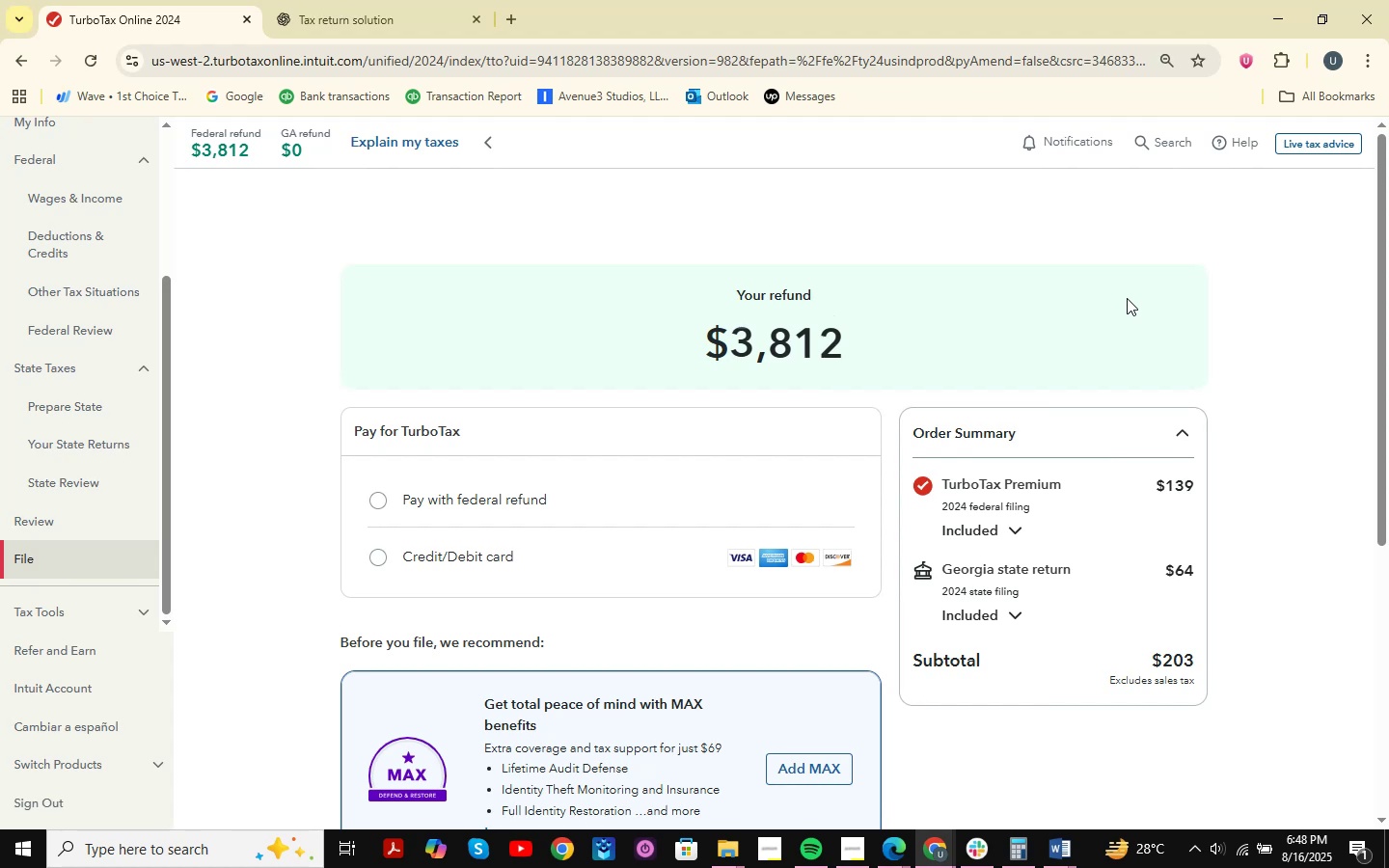 
scroll: coordinate [929, 441], scroll_direction: down, amount: 13.0
 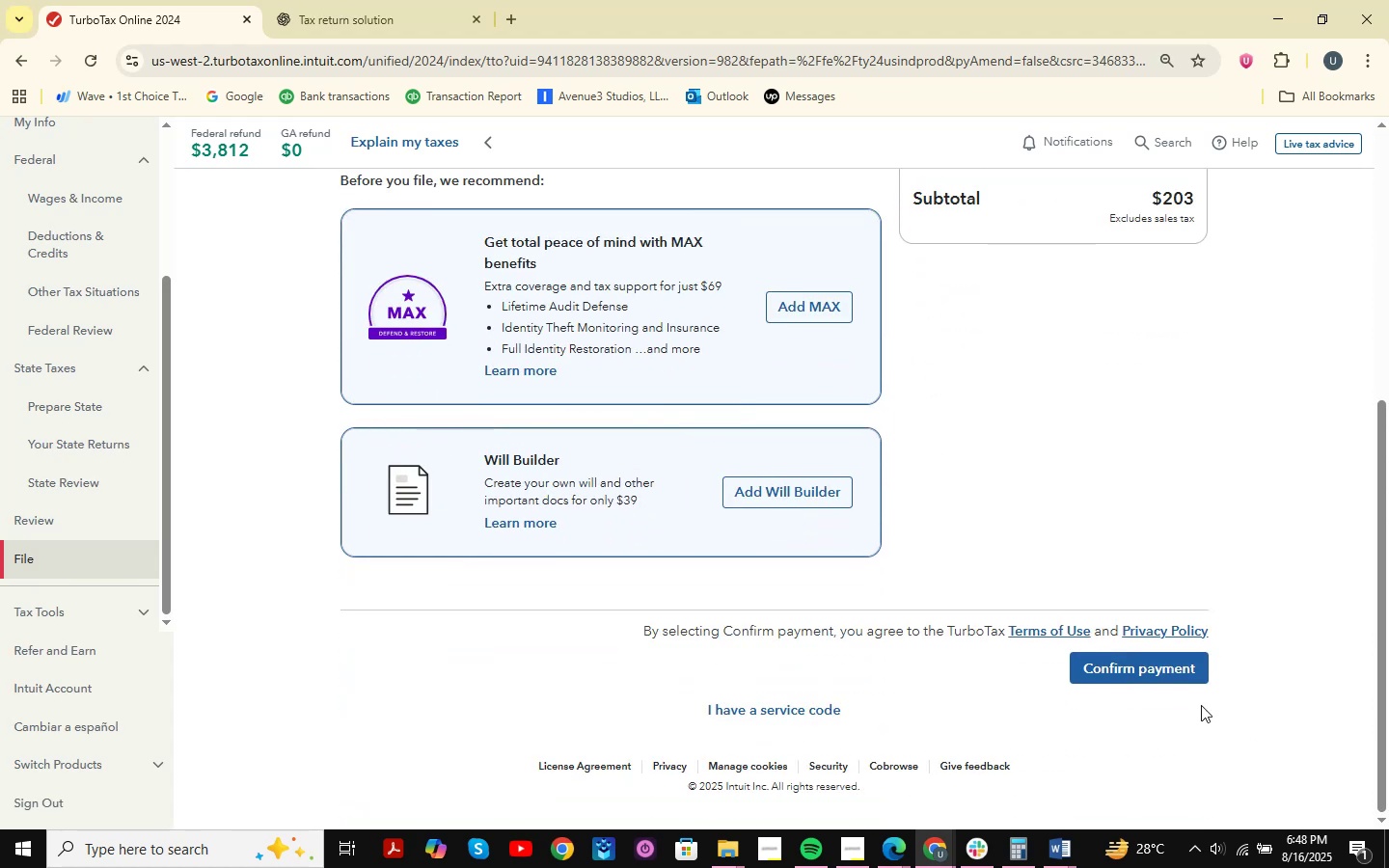 
left_click([1164, 672])
 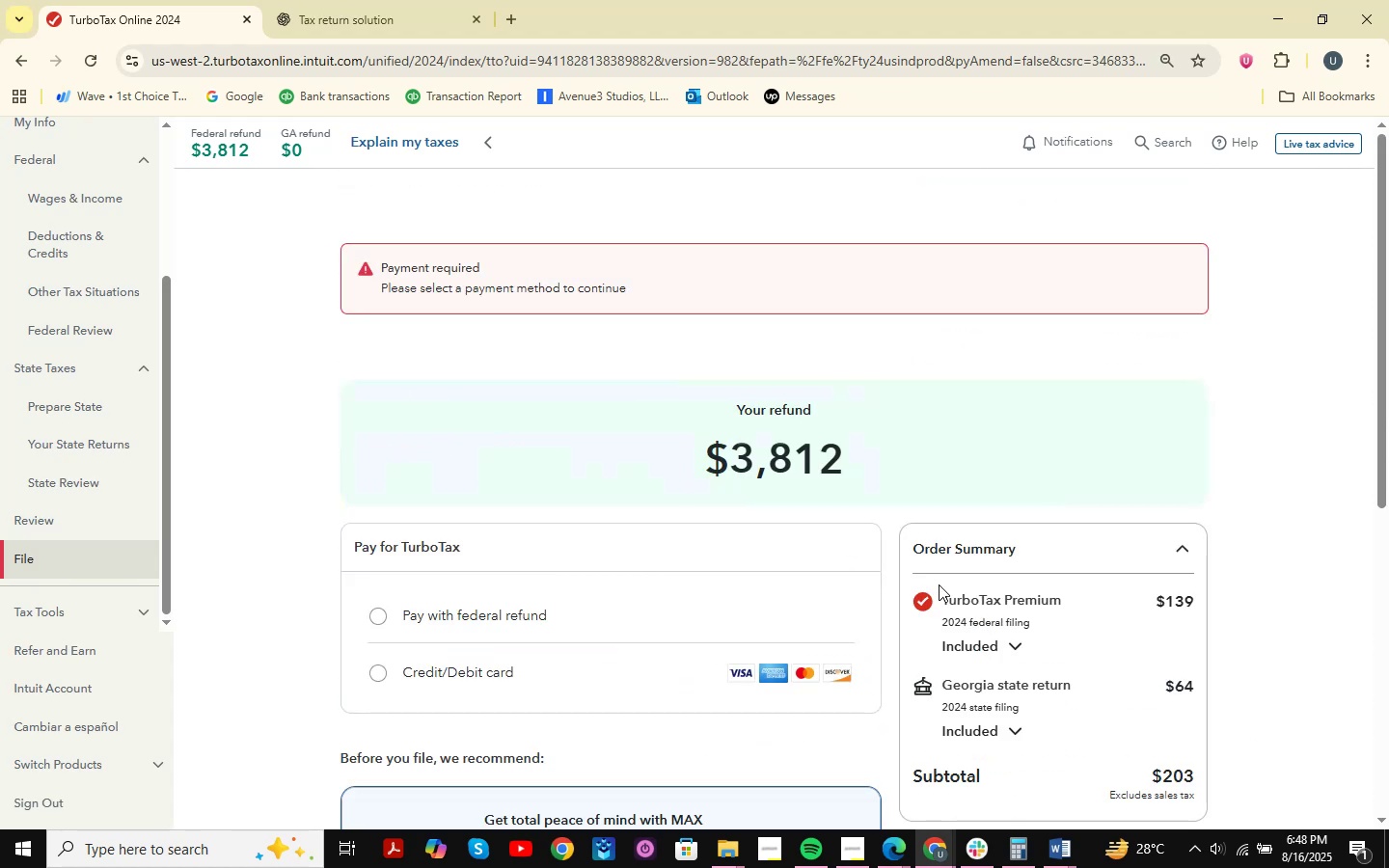 
scroll: coordinate [927, 448], scroll_direction: down, amount: 17.0
 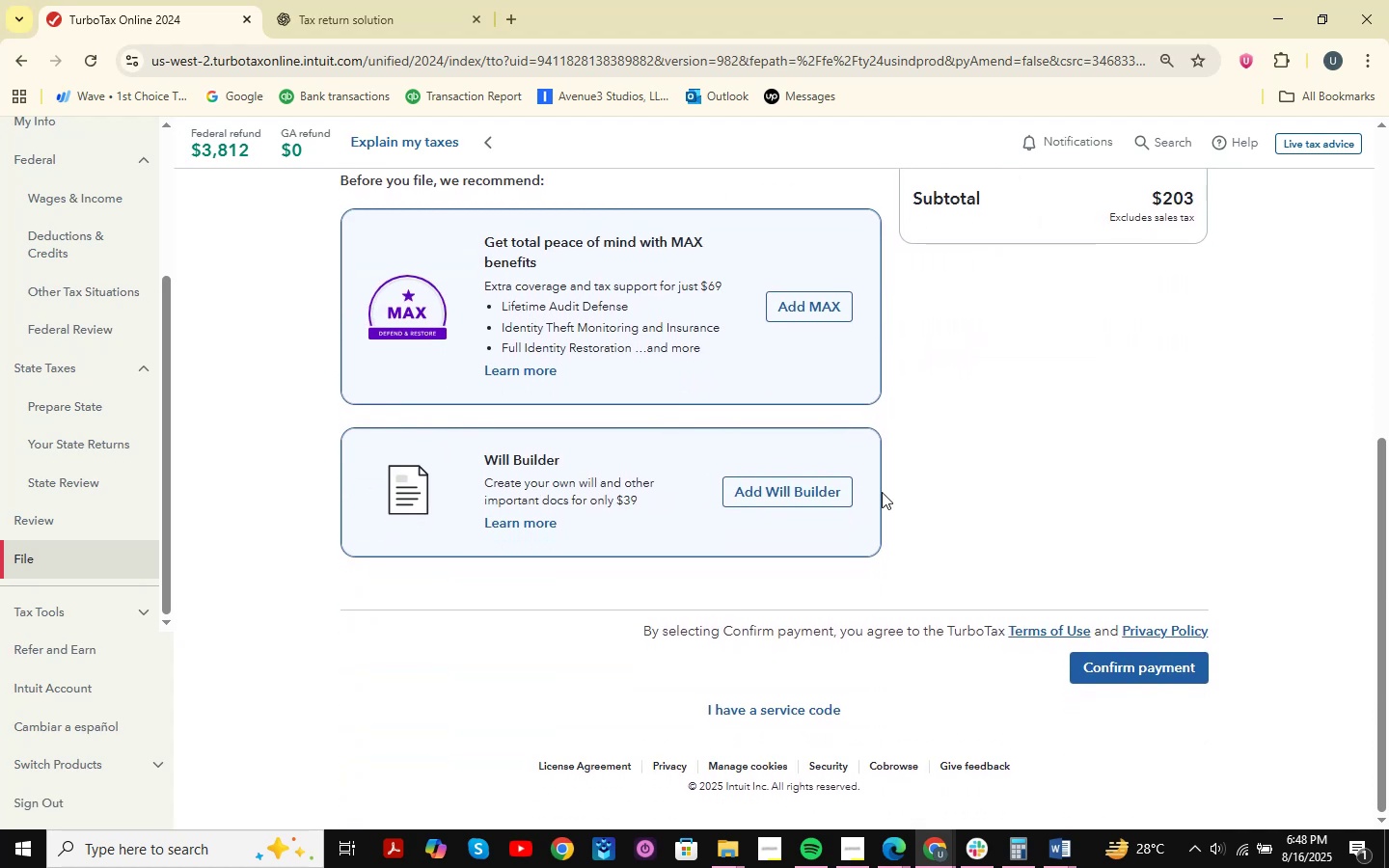 
wait(5.62)
 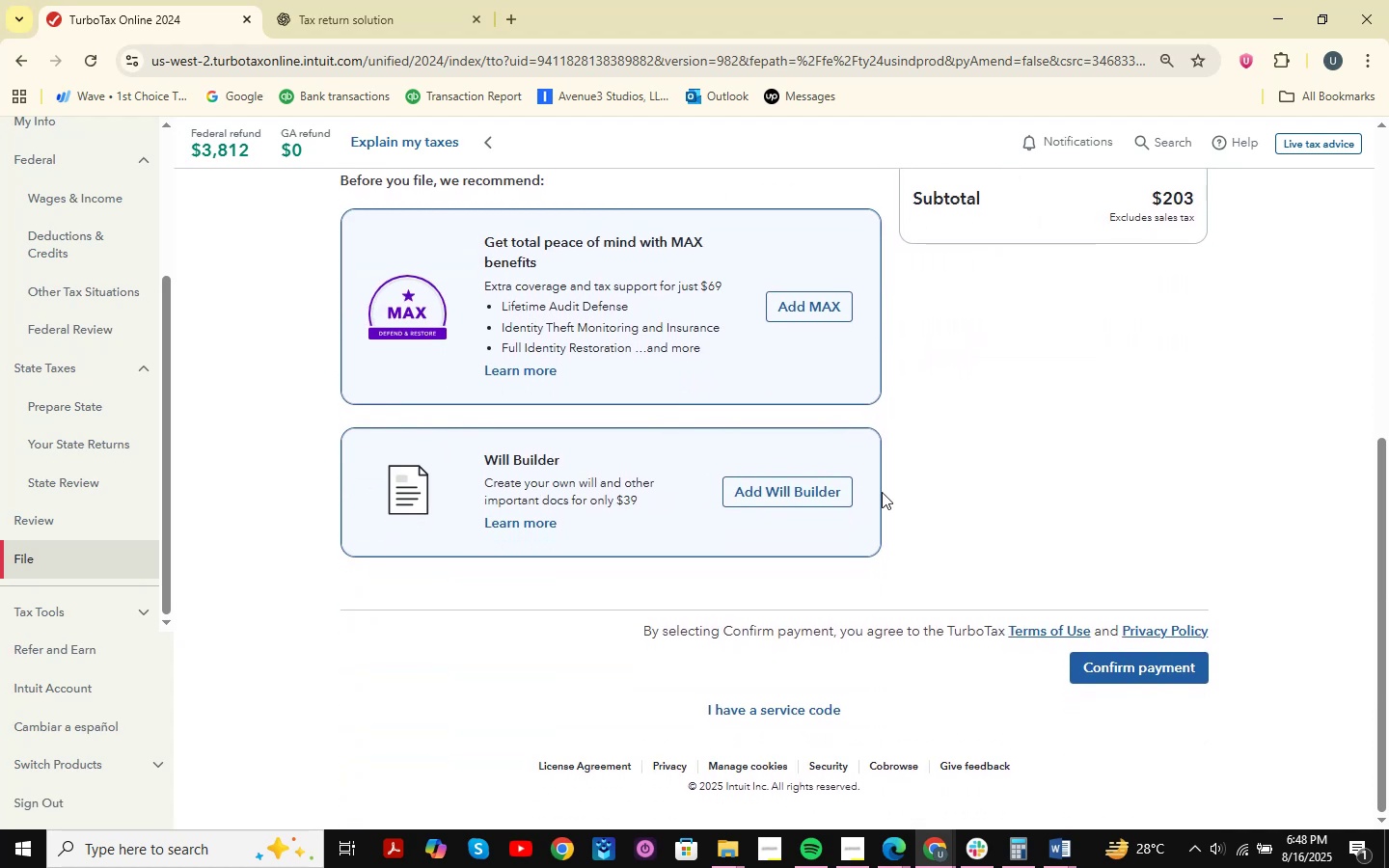 
scroll: coordinate [65, 513], scroll_direction: down, amount: 4.0
 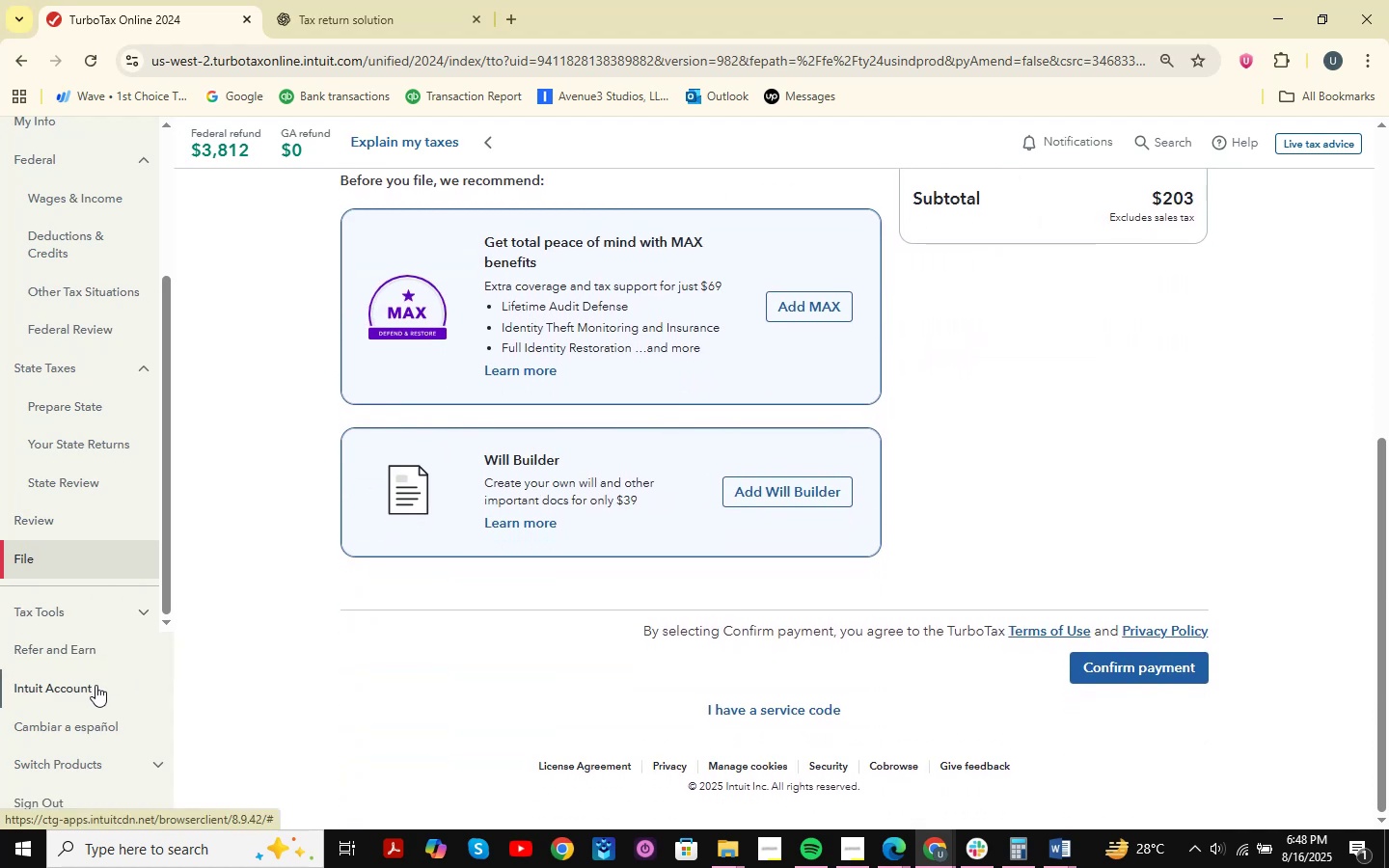 
left_click([98, 612])
 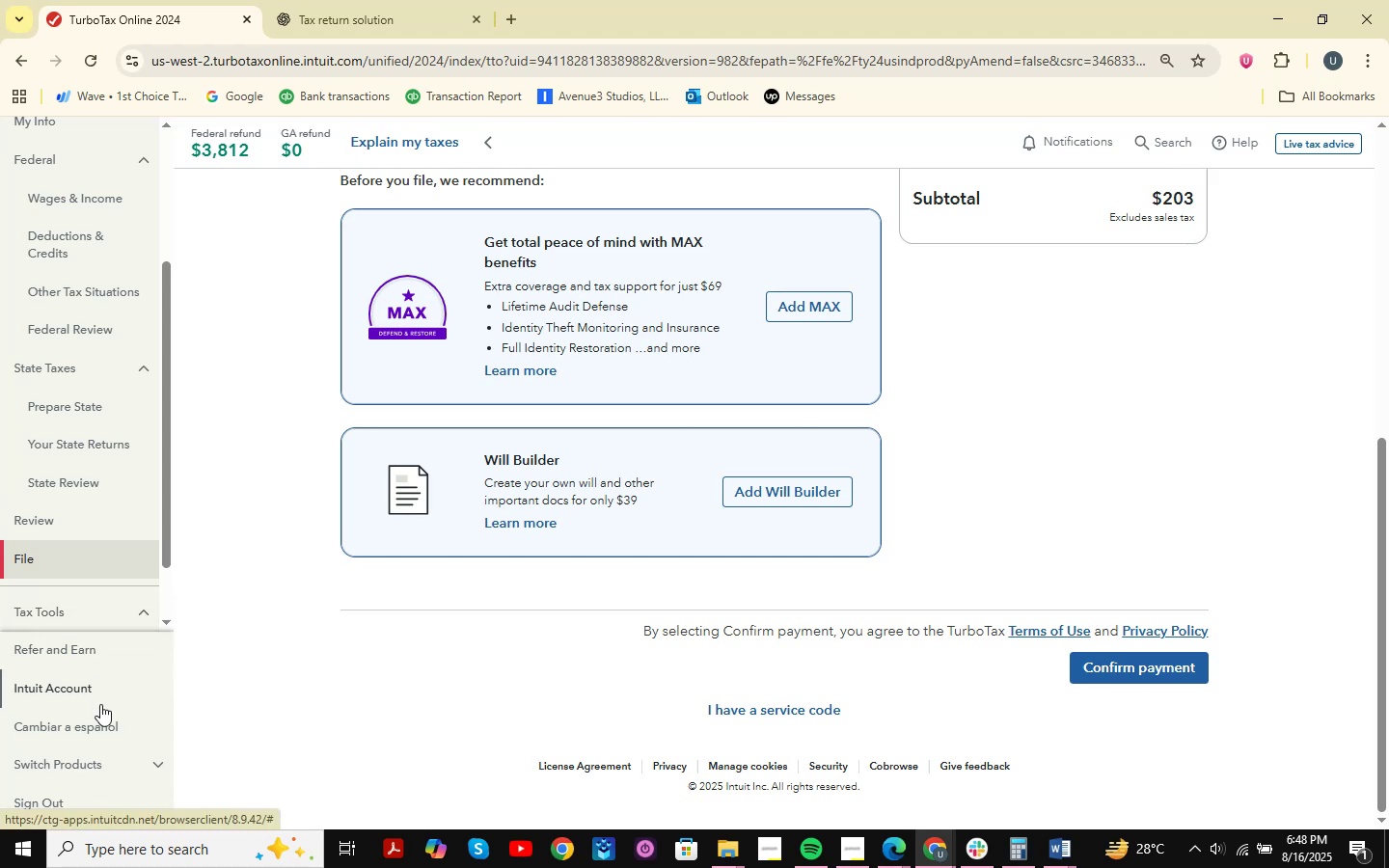 
left_click([101, 692])
 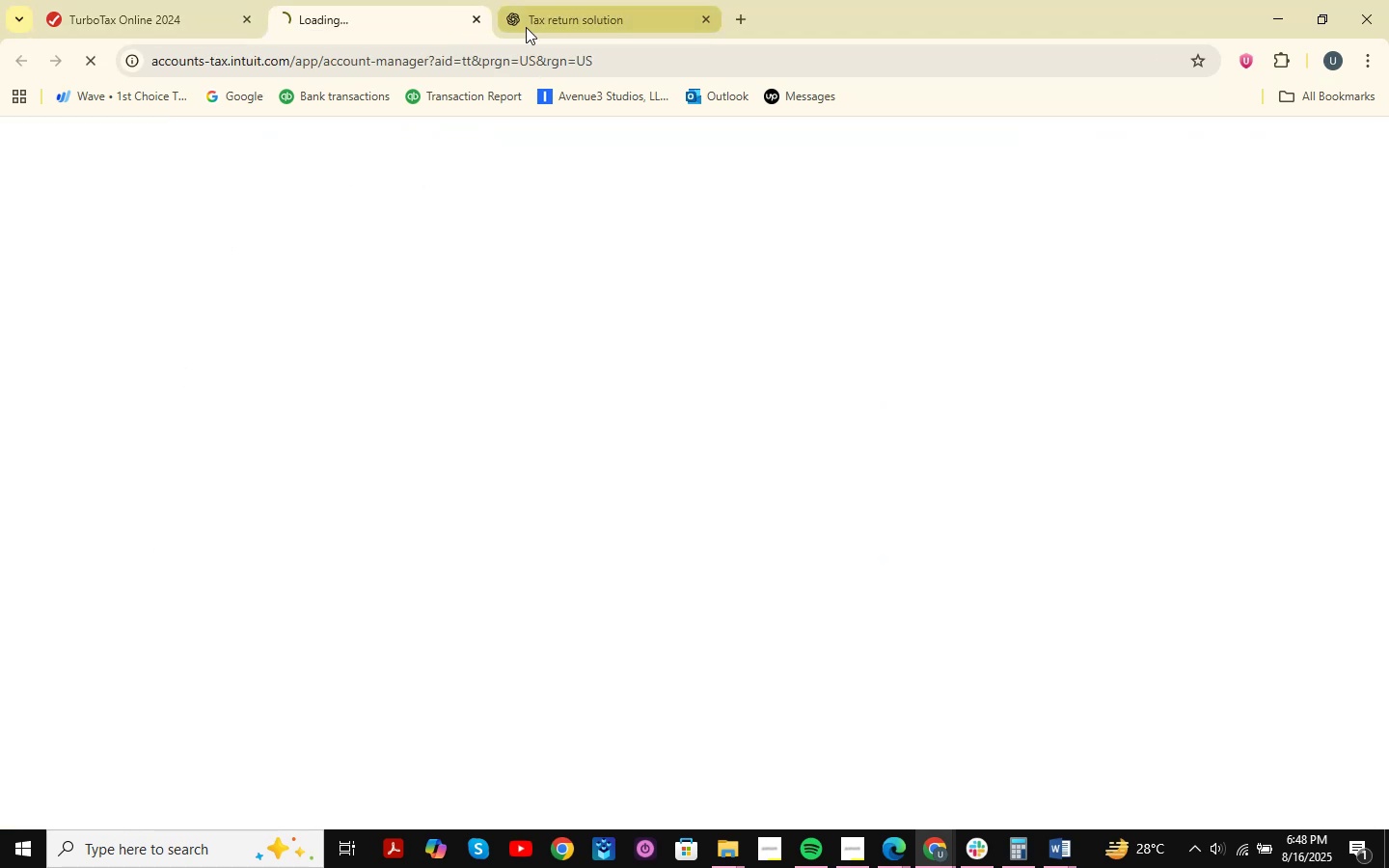 
left_click([481, 27])
 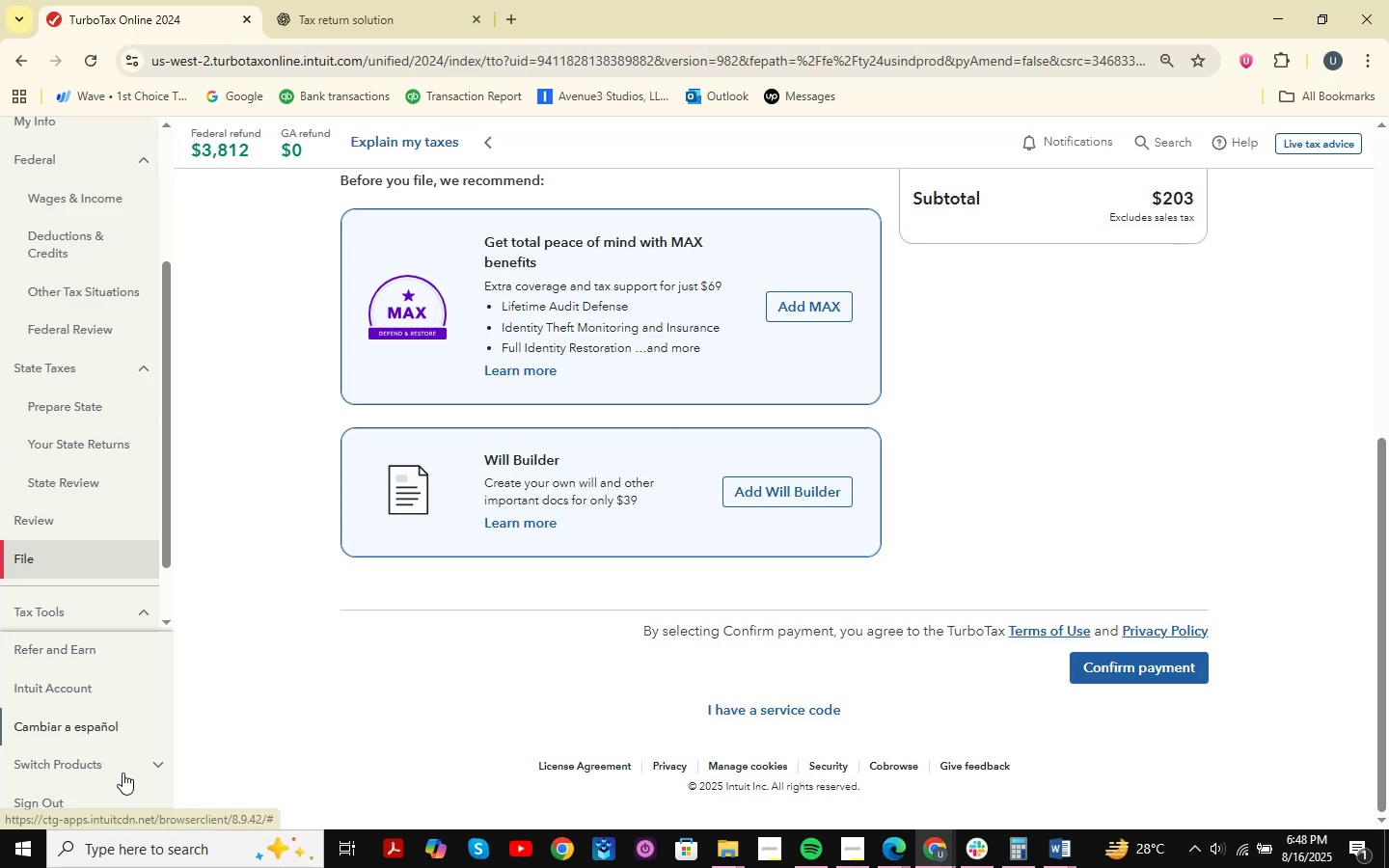 
left_click([121, 759])
 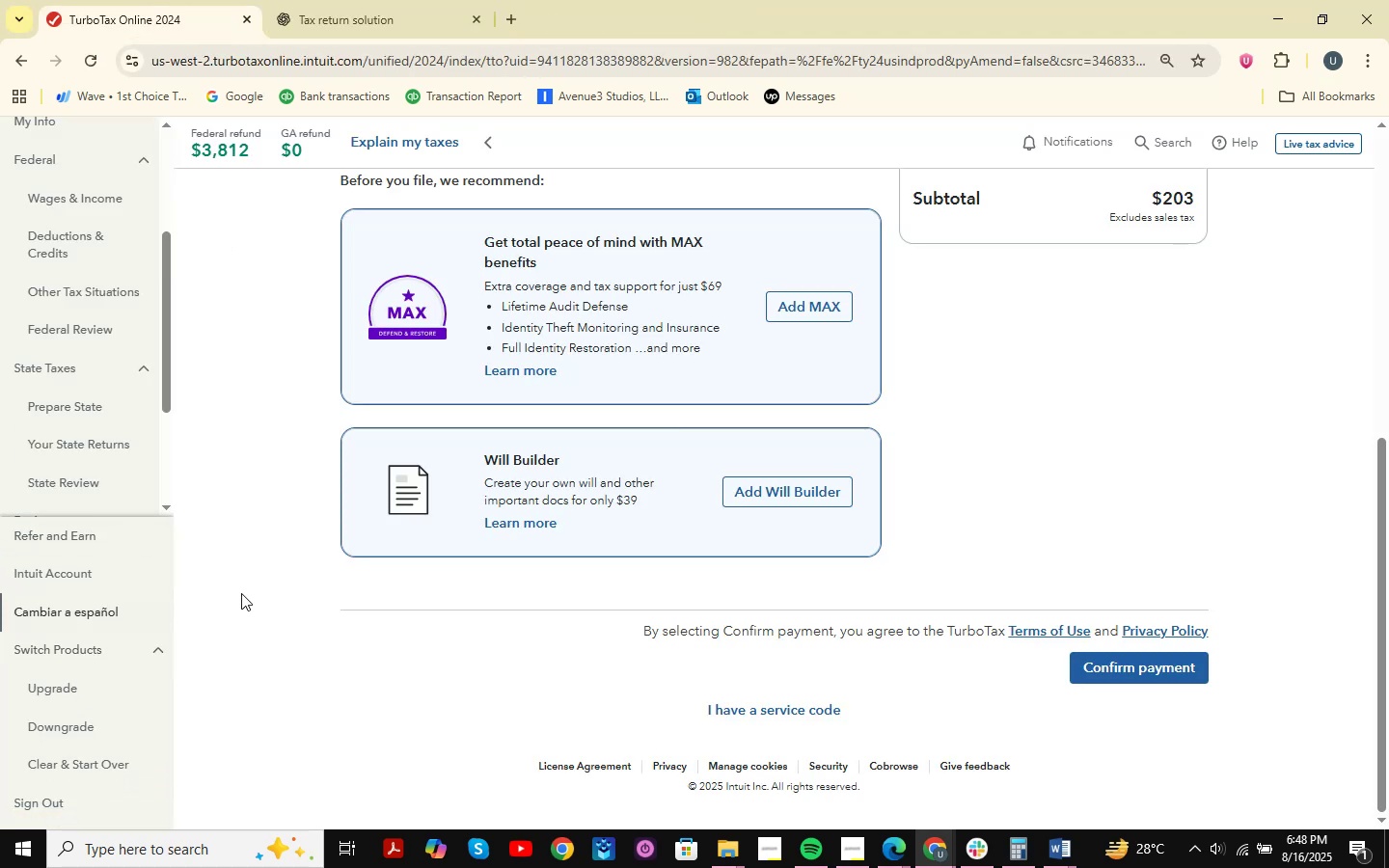 
scroll: coordinate [826, 634], scroll_direction: up, amount: 6.0
 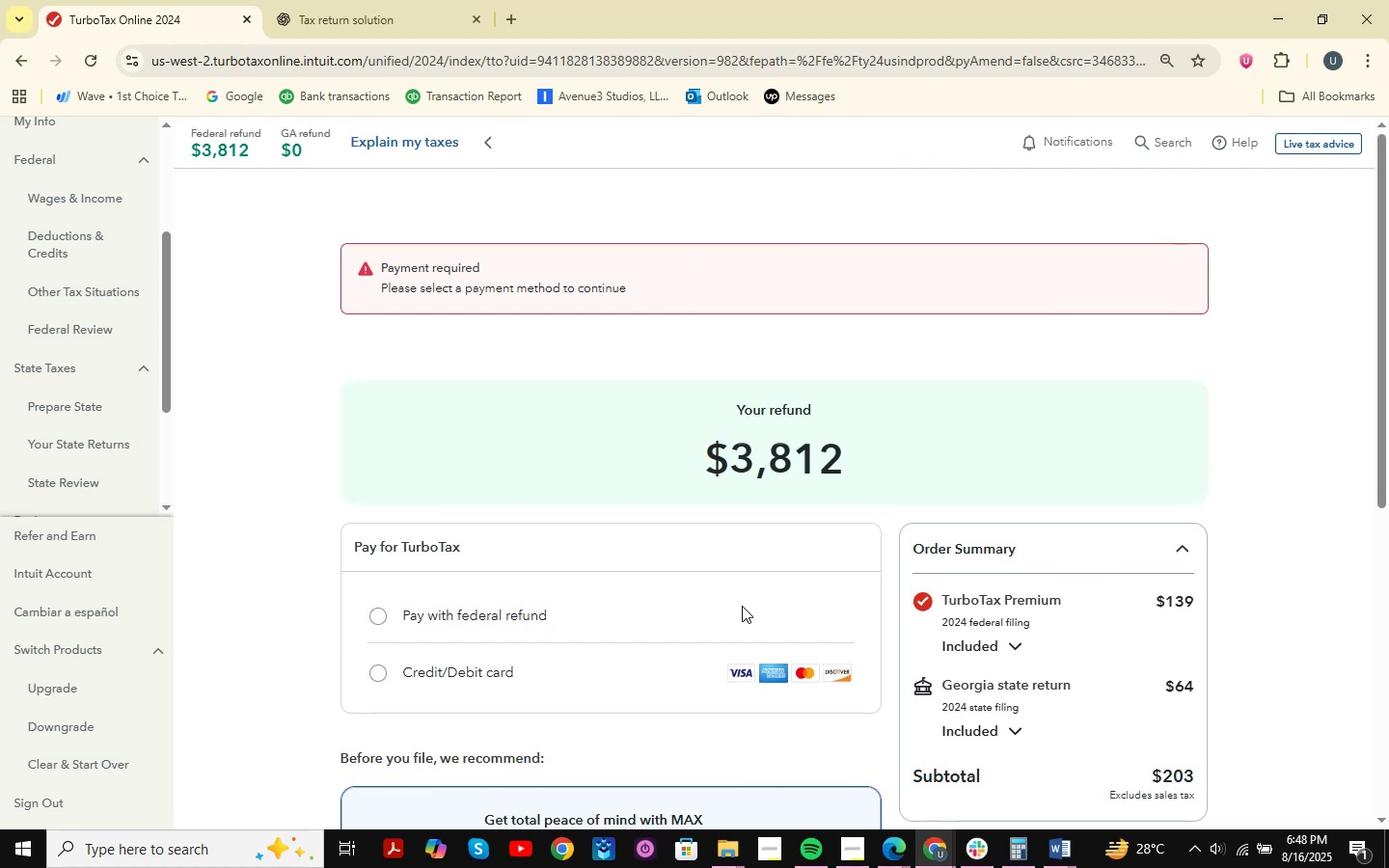 
wait(17.43)
 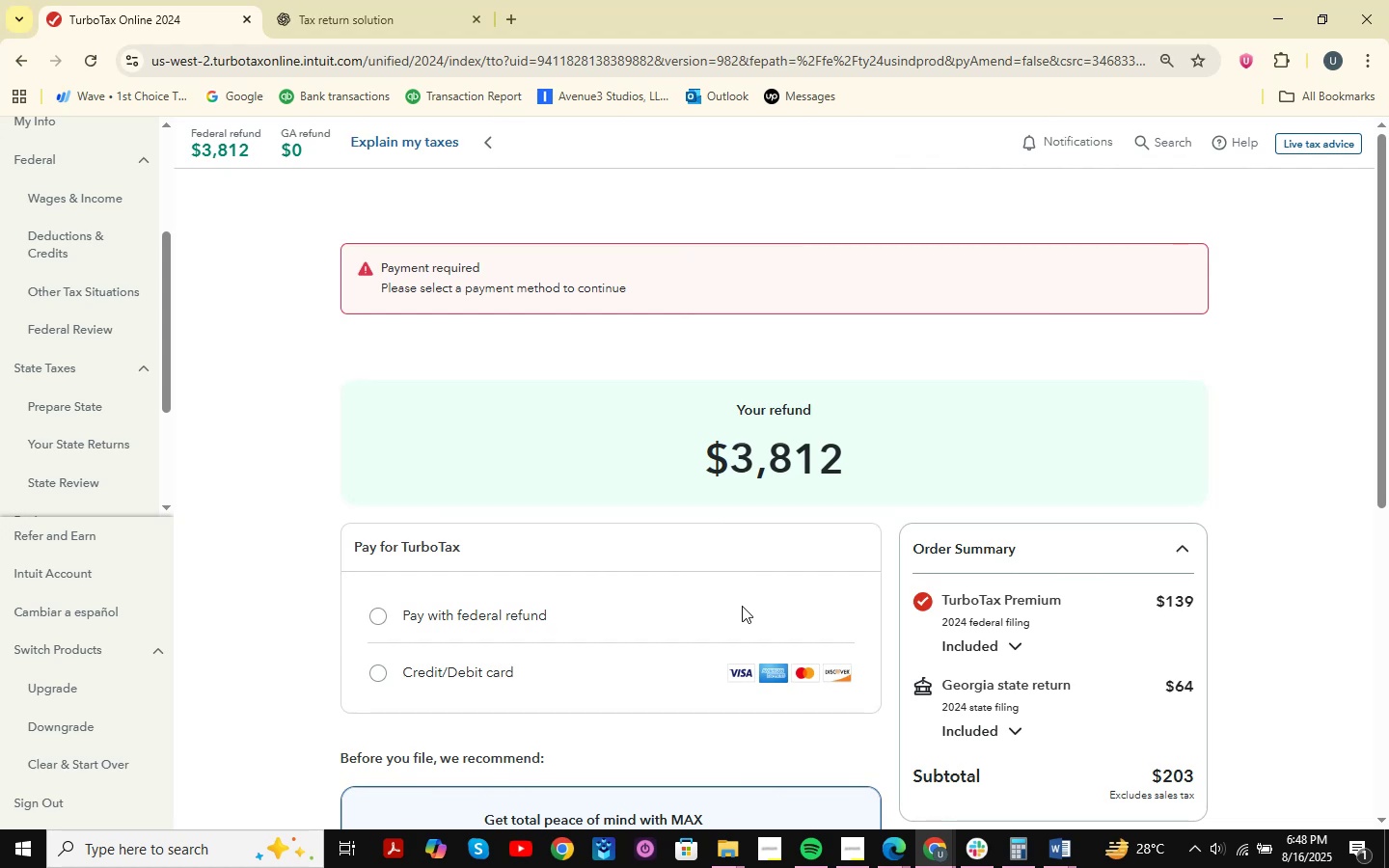 
scroll: coordinate [816, 552], scroll_direction: down, amount: 9.0
 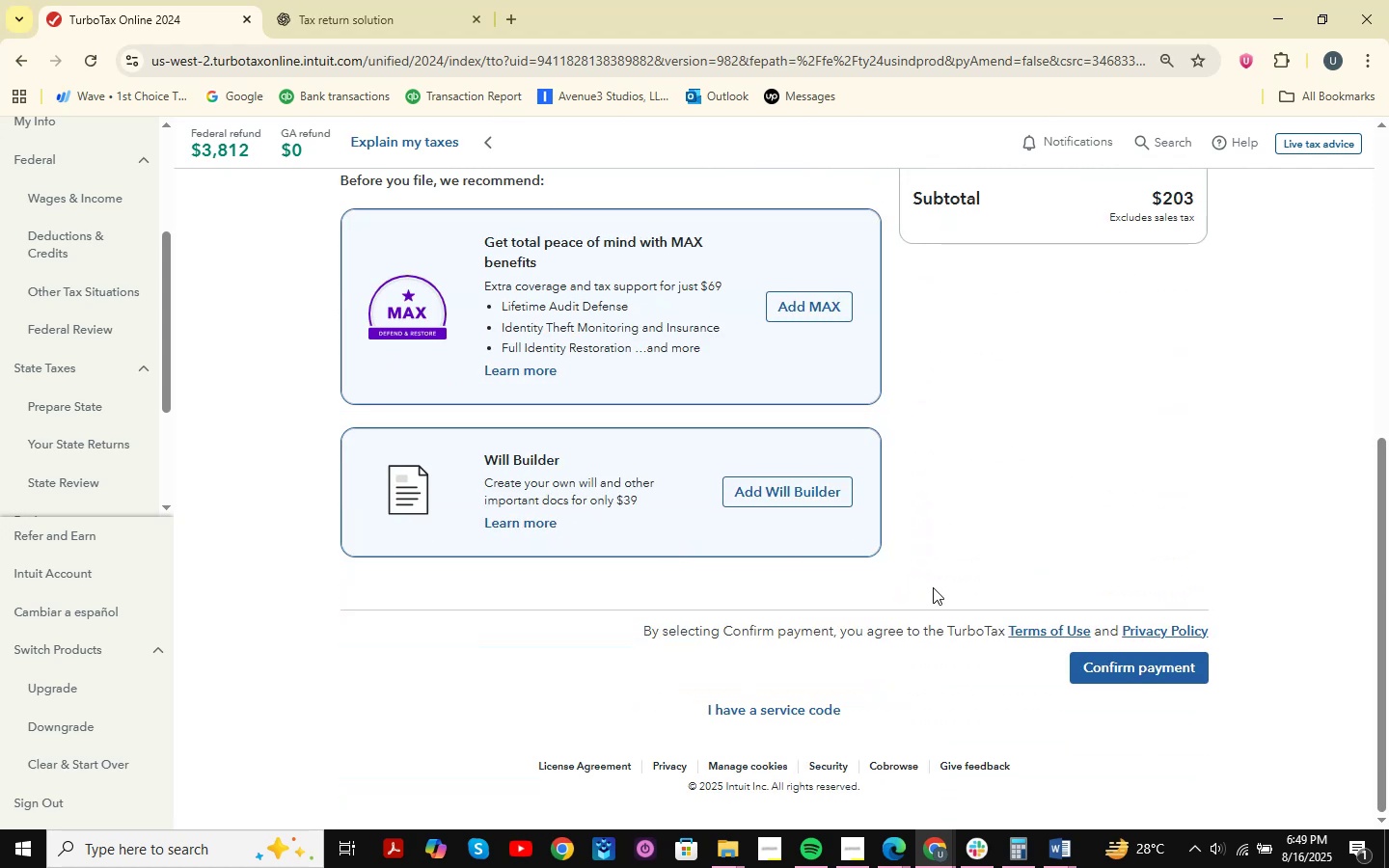 
scroll: coordinate [238, 372], scroll_direction: up, amount: 3.0
 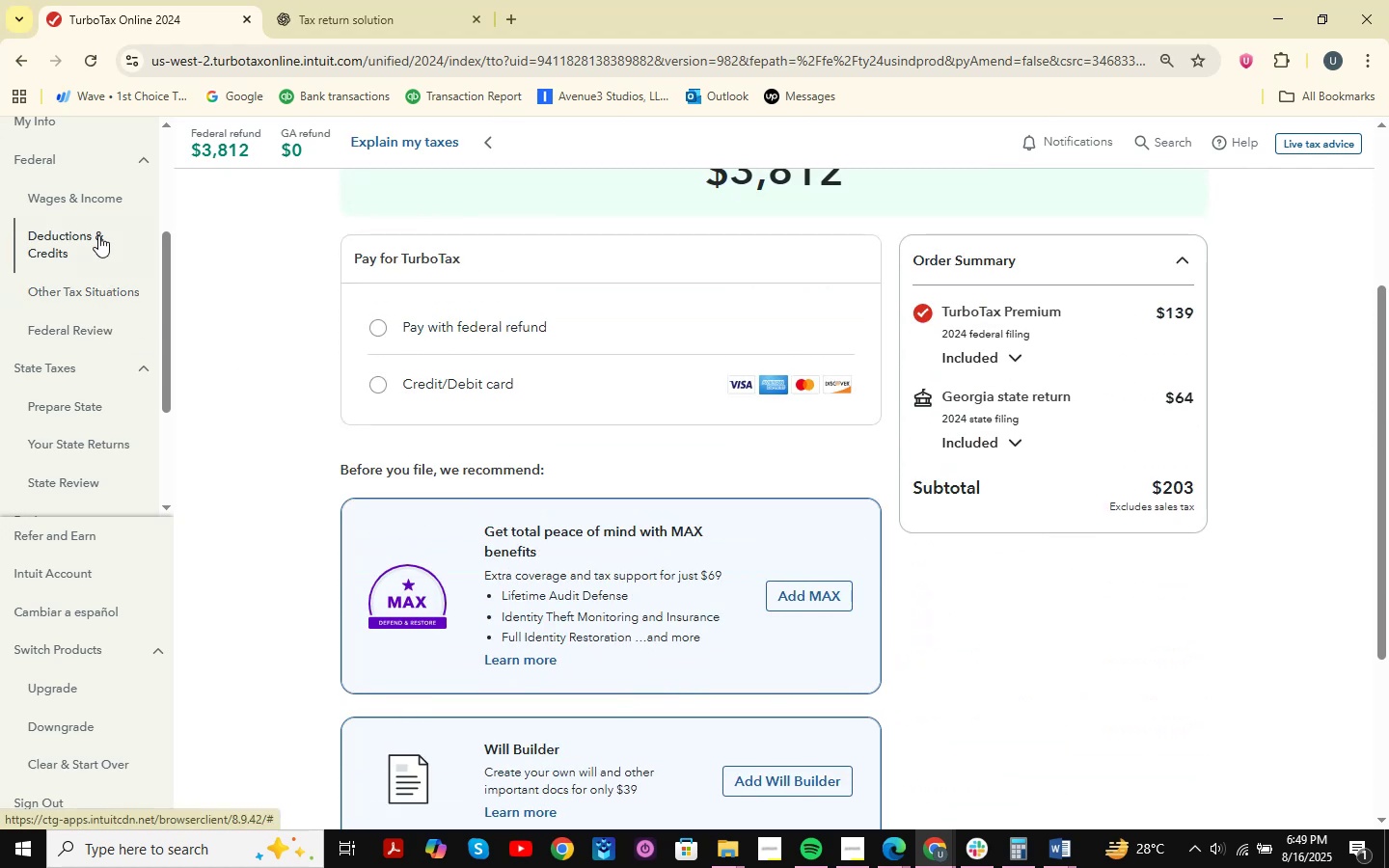 
left_click([99, 180])
 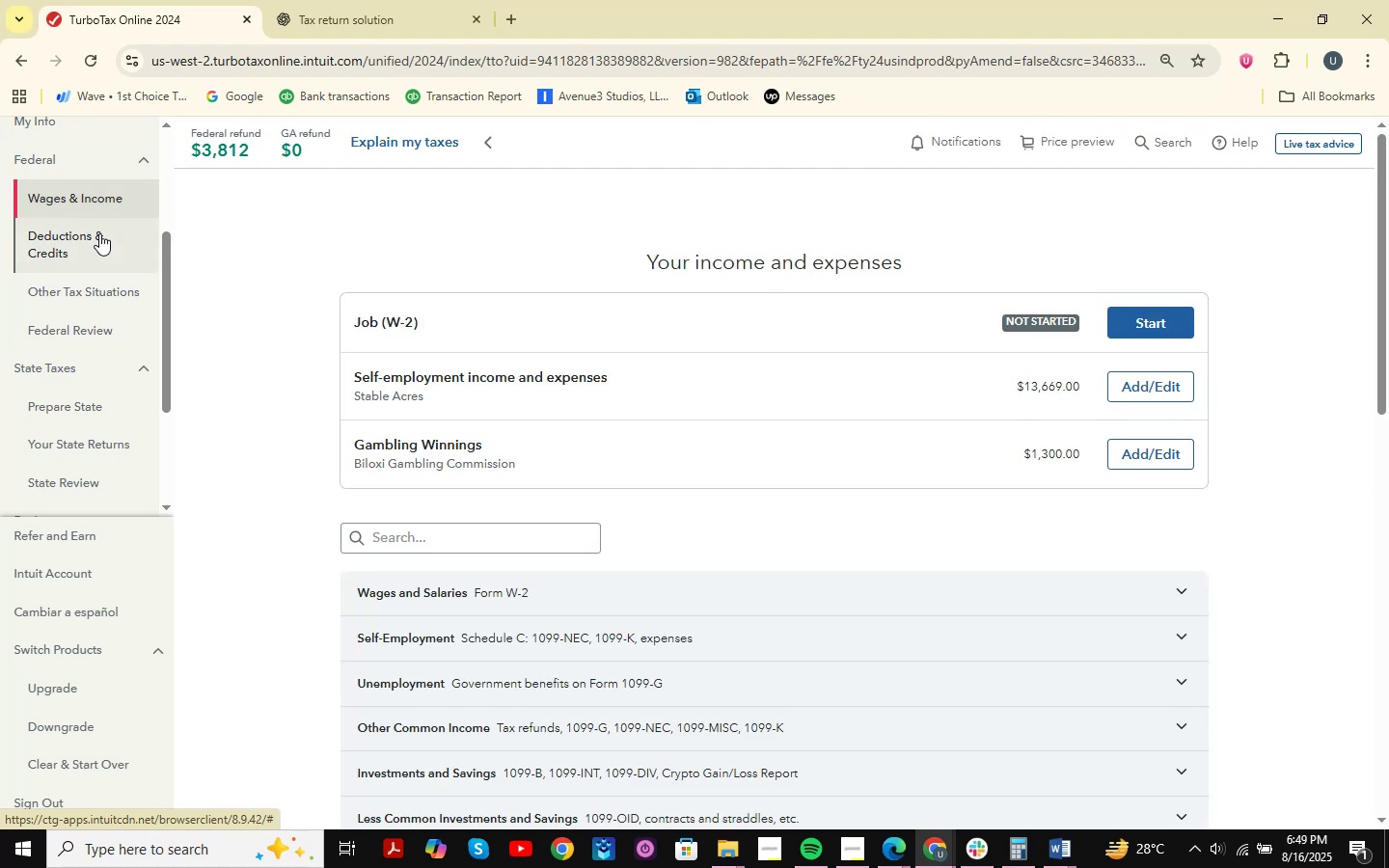 
wait(14.07)
 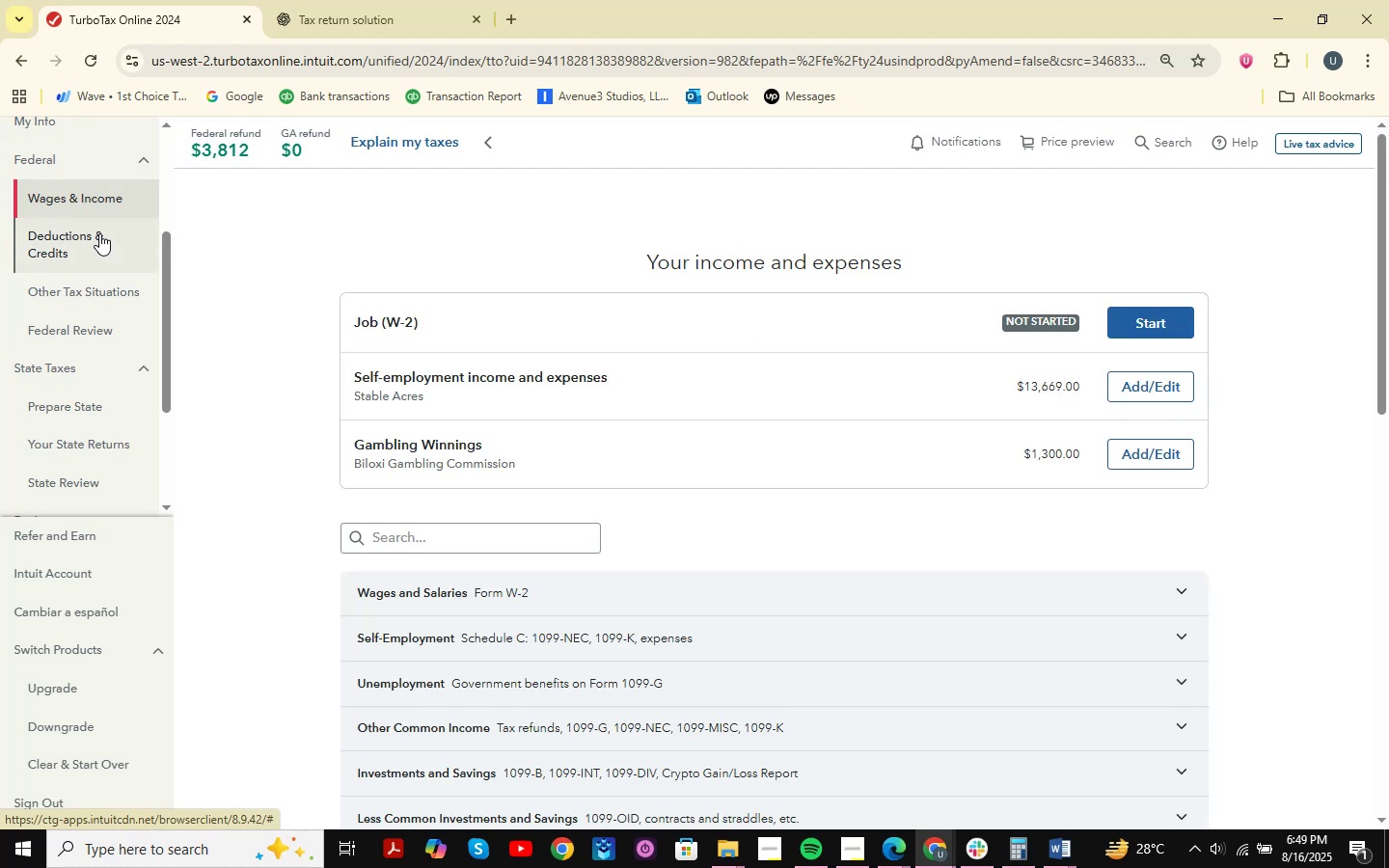 
scroll: coordinate [33, 229], scroll_direction: down, amount: 1.0
 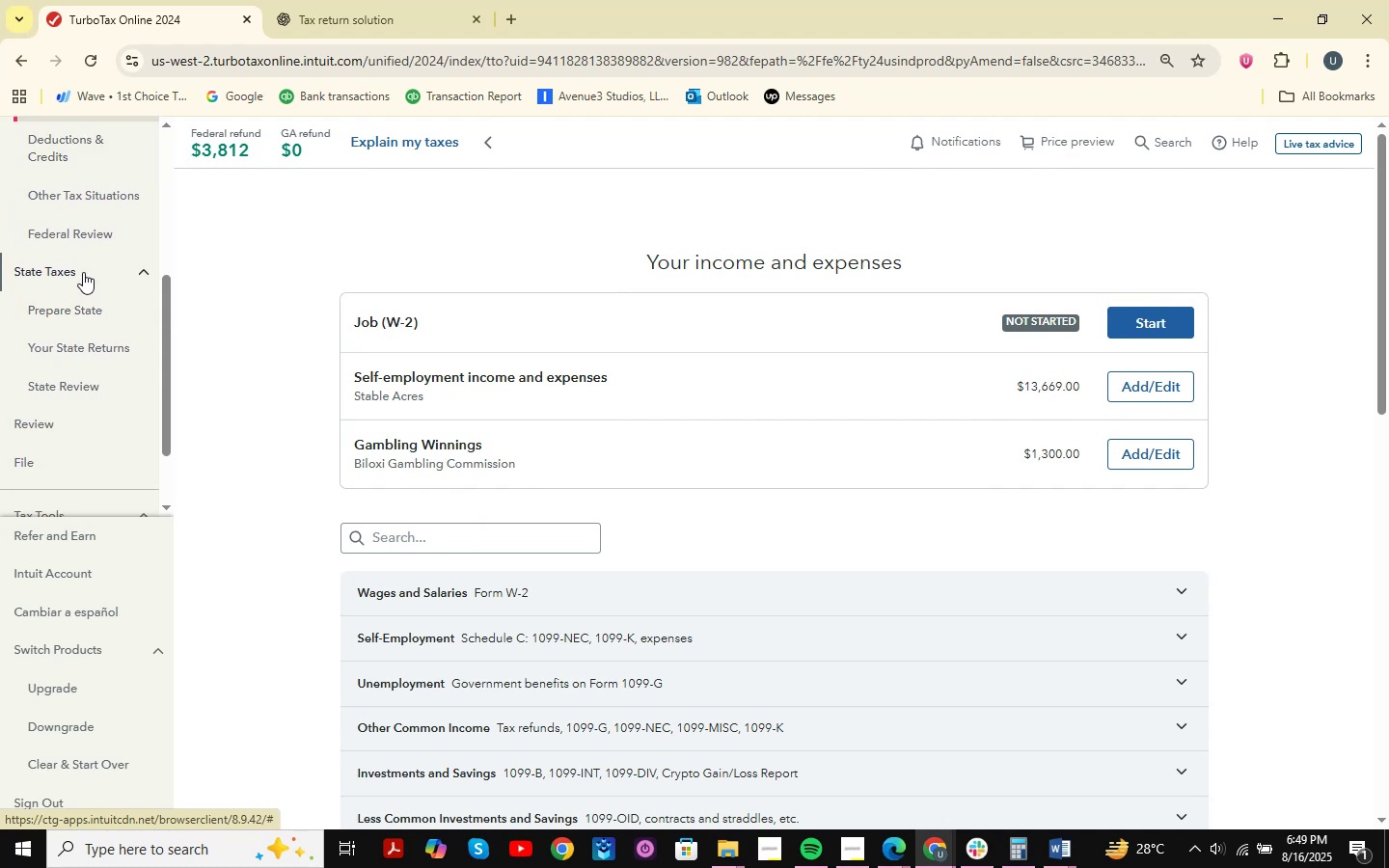 
left_click([84, 249])
 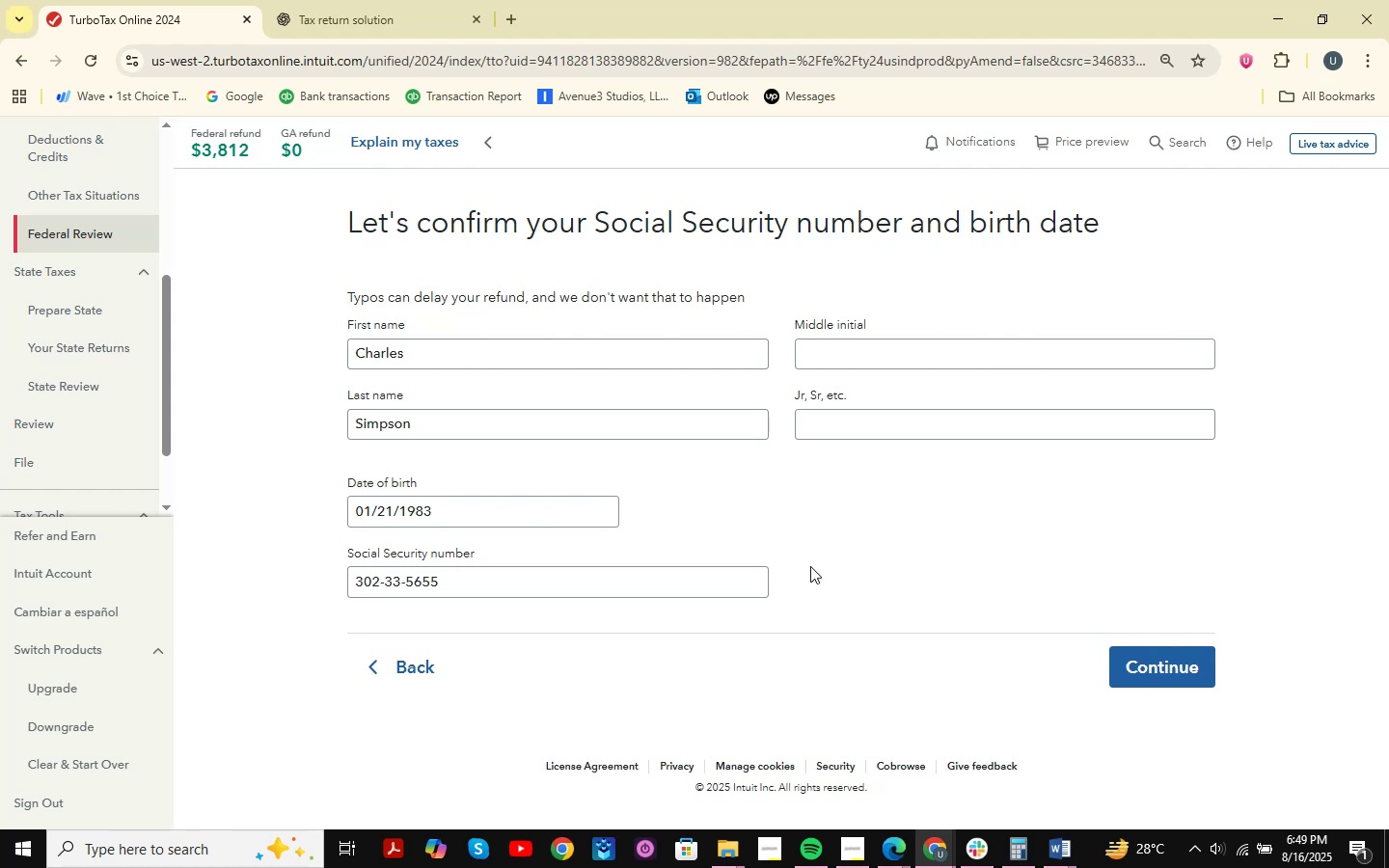 
wait(12.23)
 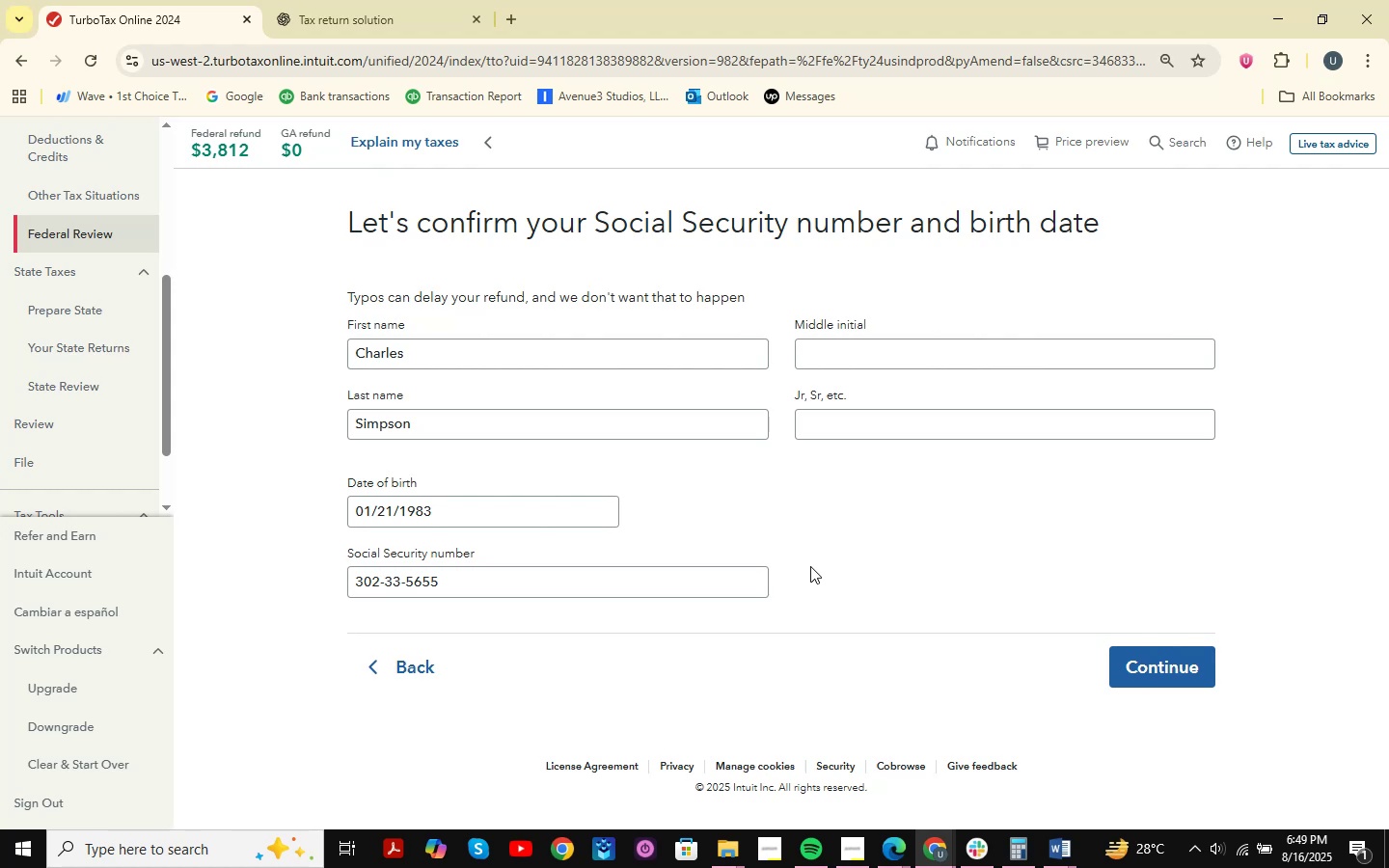 
left_click([1285, 12])
 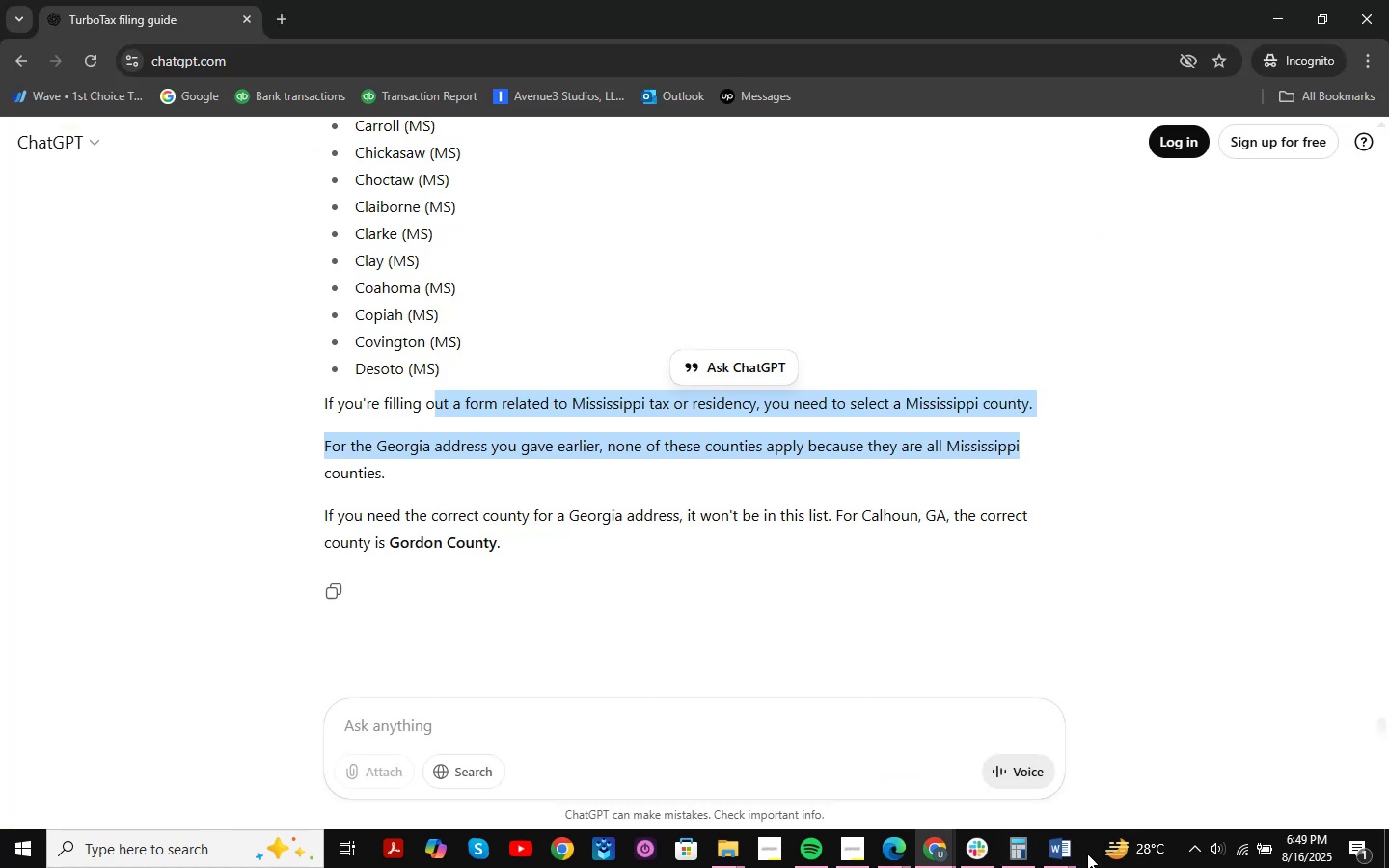 
left_click([1061, 852])
 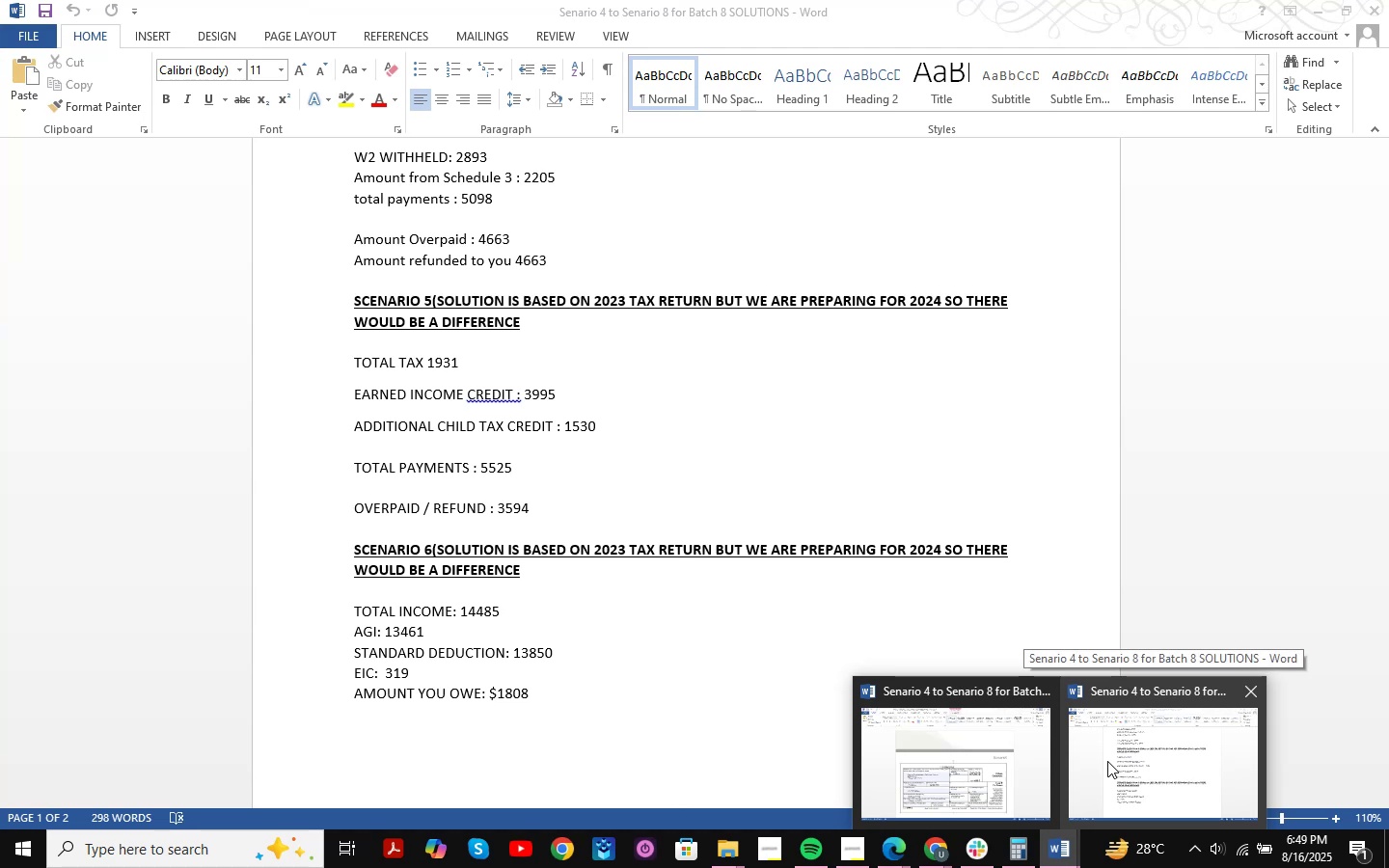 
left_click([1107, 761])
 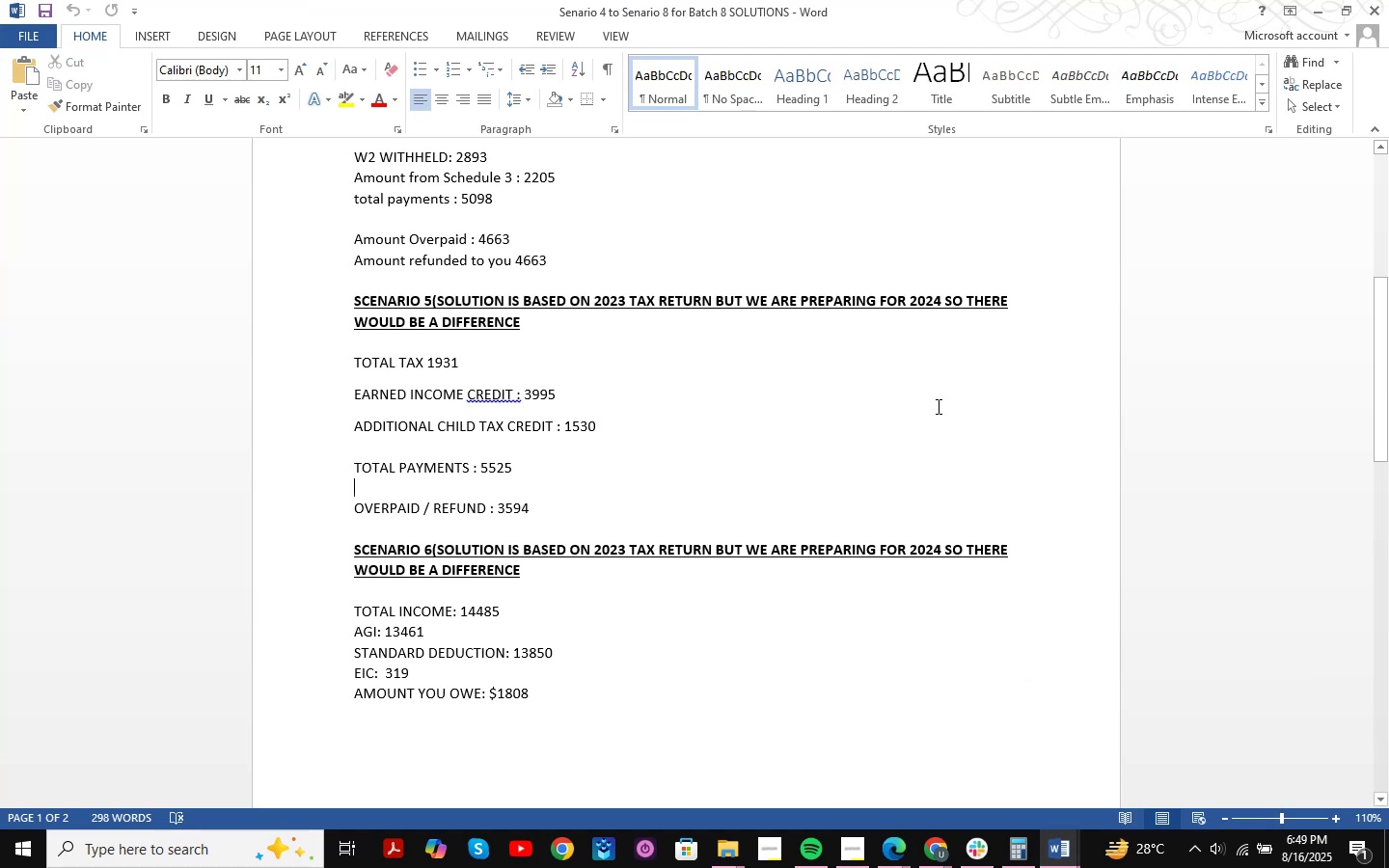 
scroll: coordinate [907, 410], scroll_direction: up, amount: 3.0
 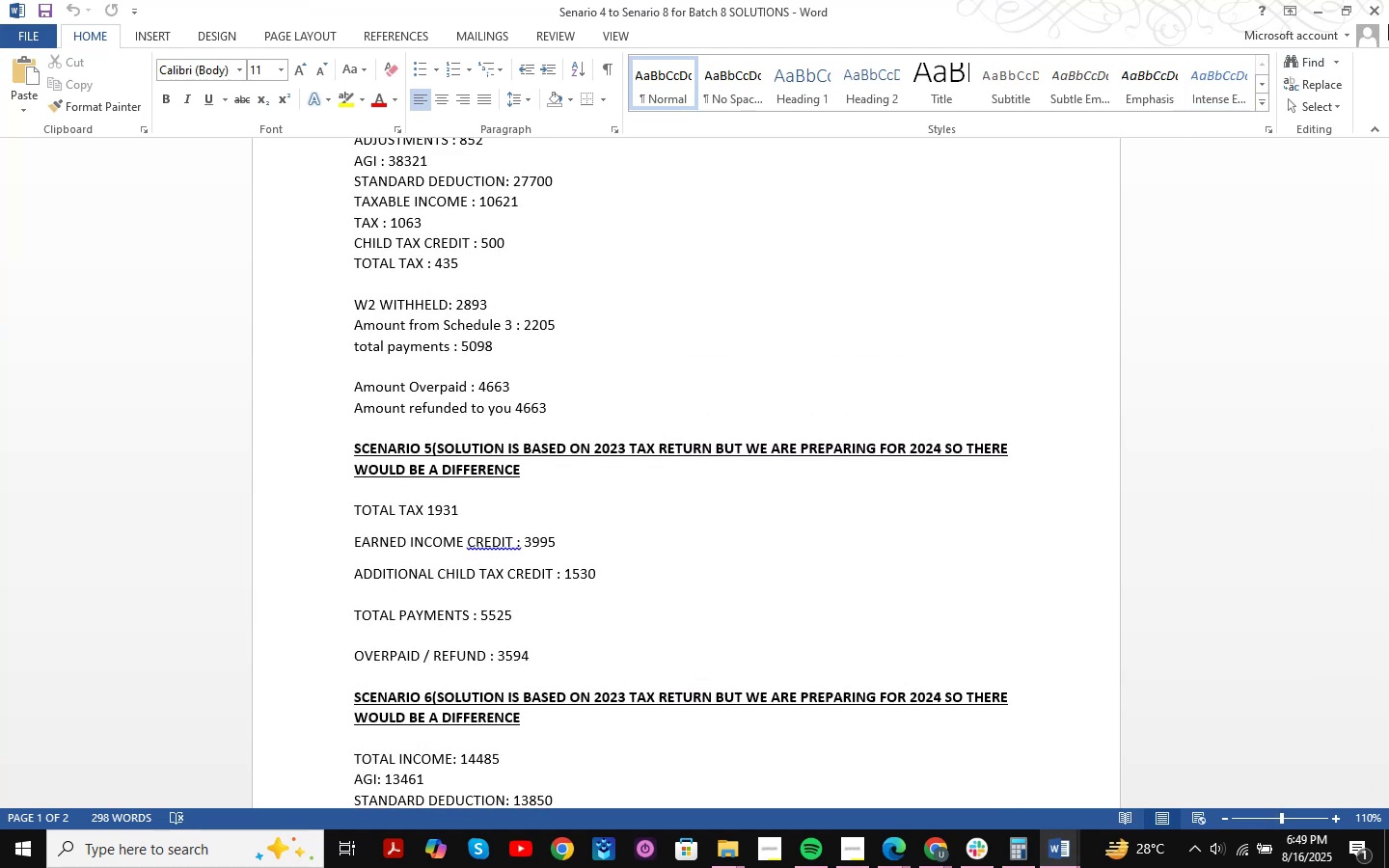 
left_click([1384, 8])
 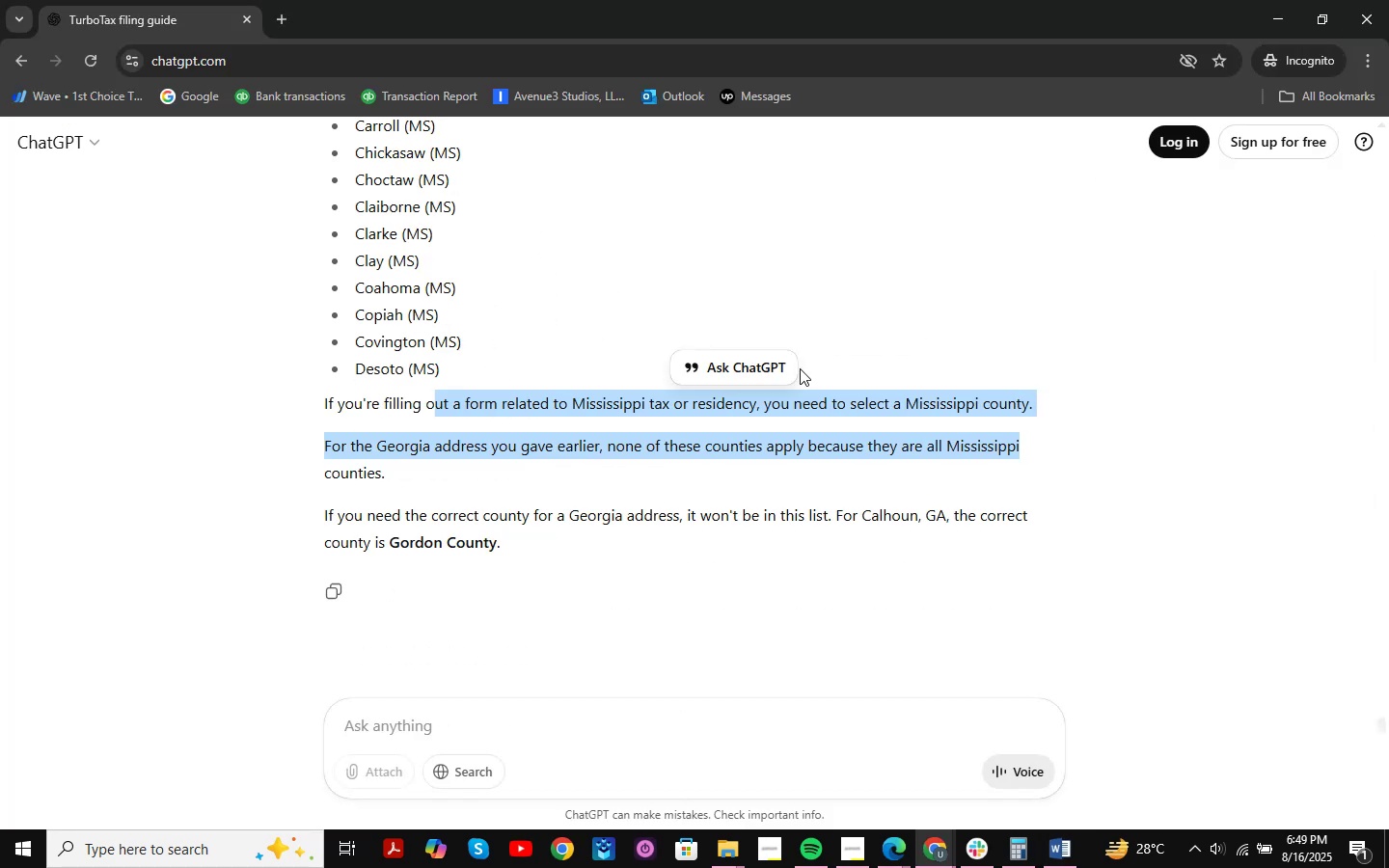 
scroll: coordinate [987, 362], scroll_direction: down, amount: 17.0
 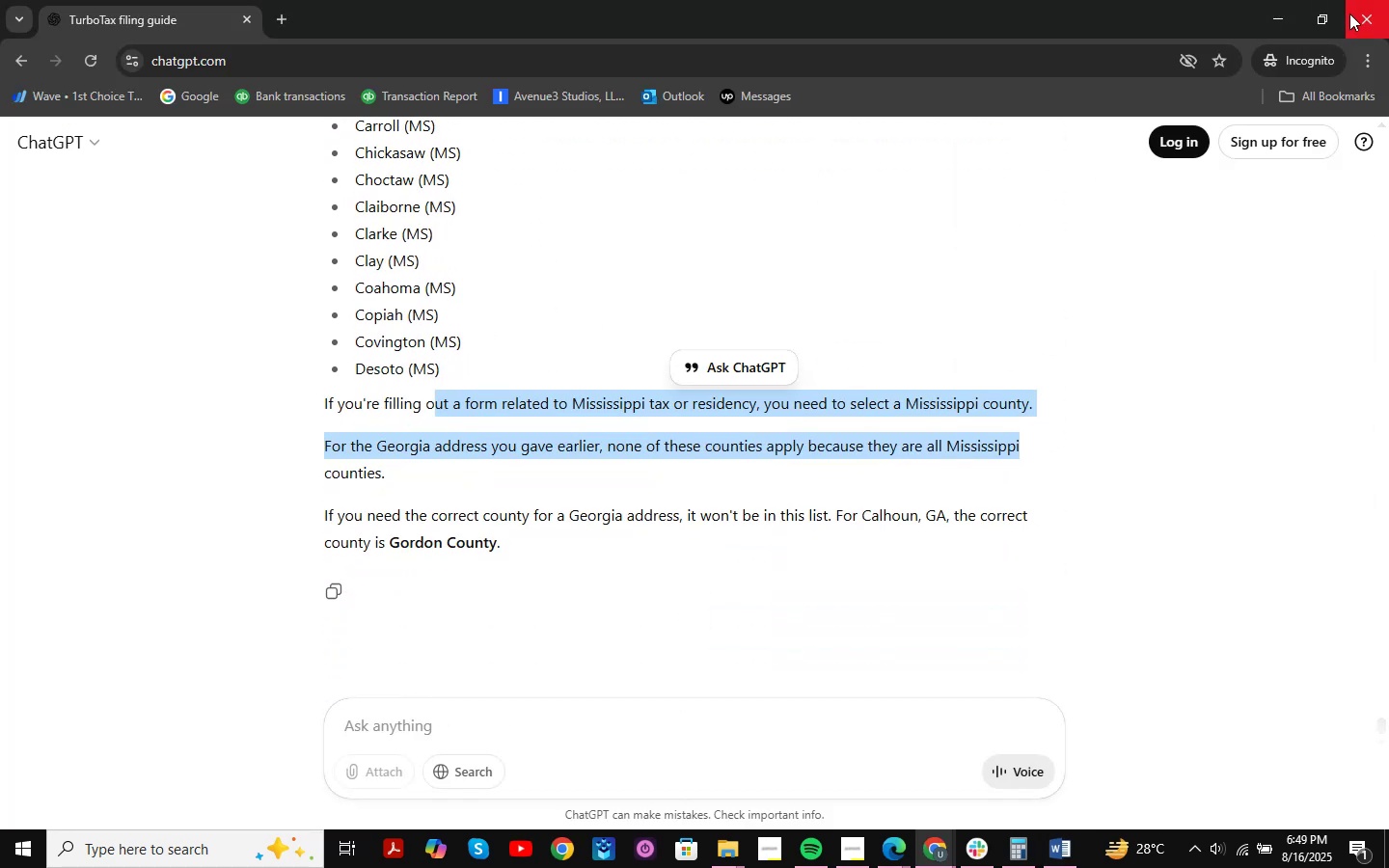 
left_click([1350, 14])
 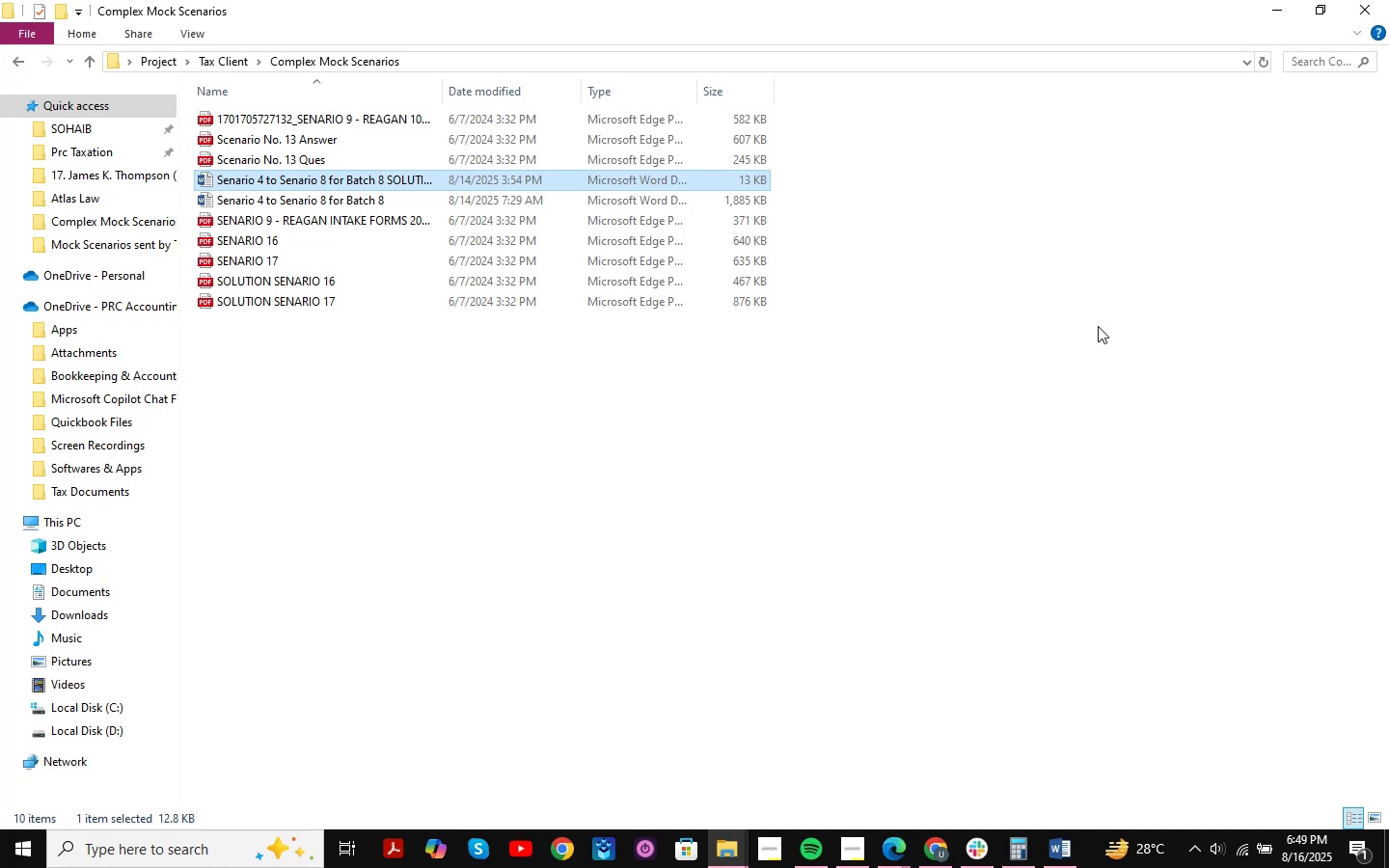 
left_click([1055, 272])
 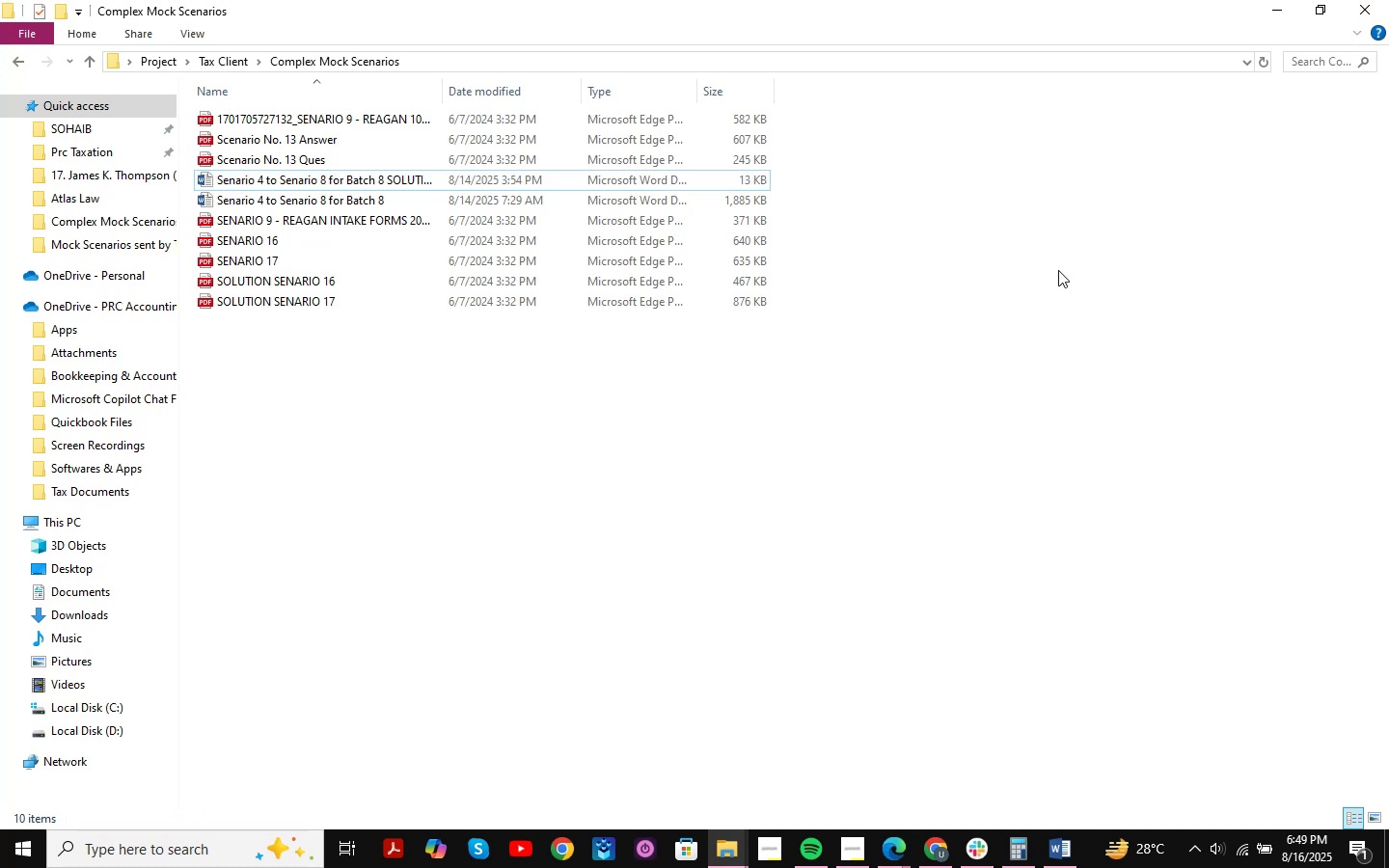 
wait(14.42)
 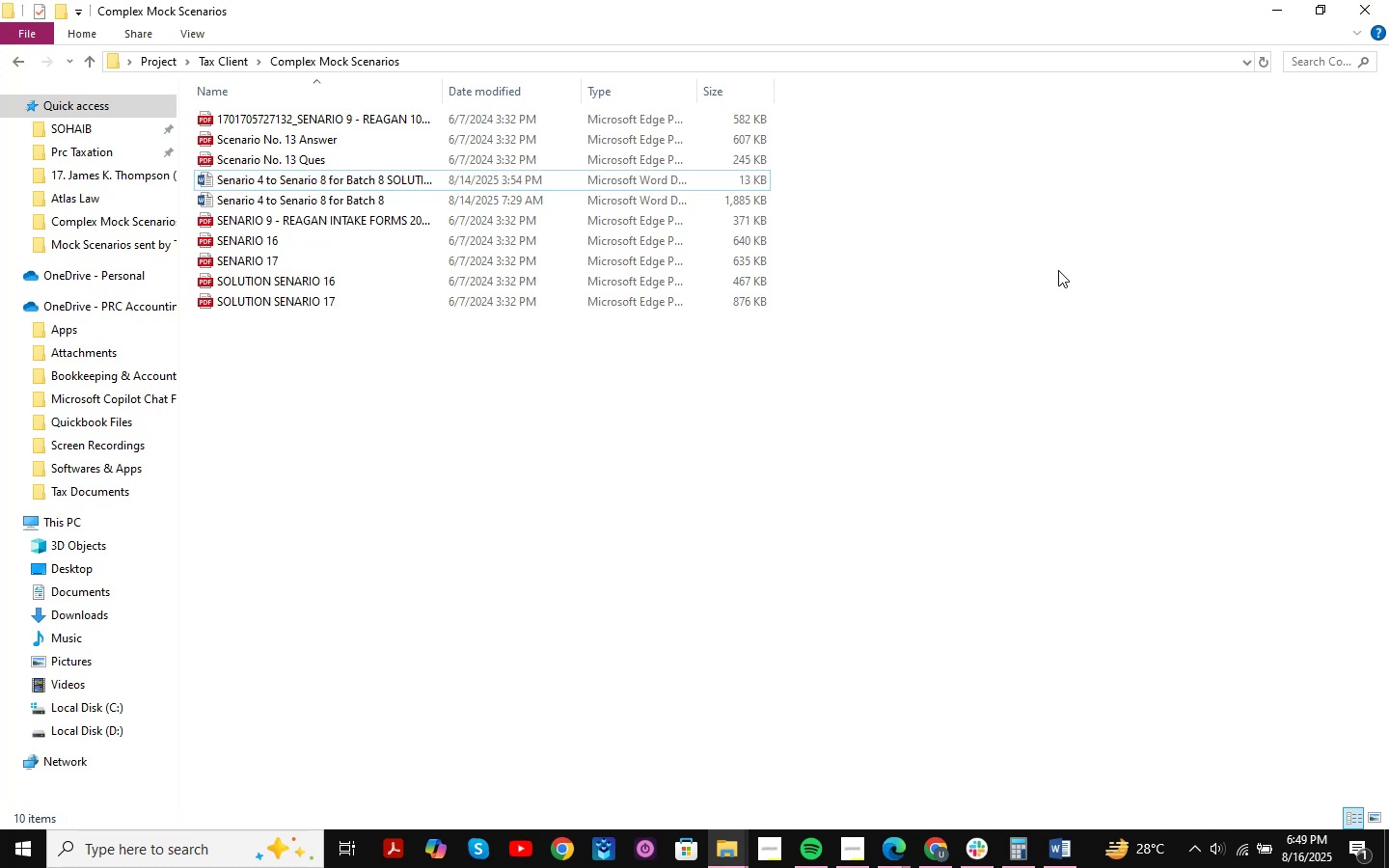 
scroll: coordinate [1054, 247], scroll_direction: down, amount: 4.0
 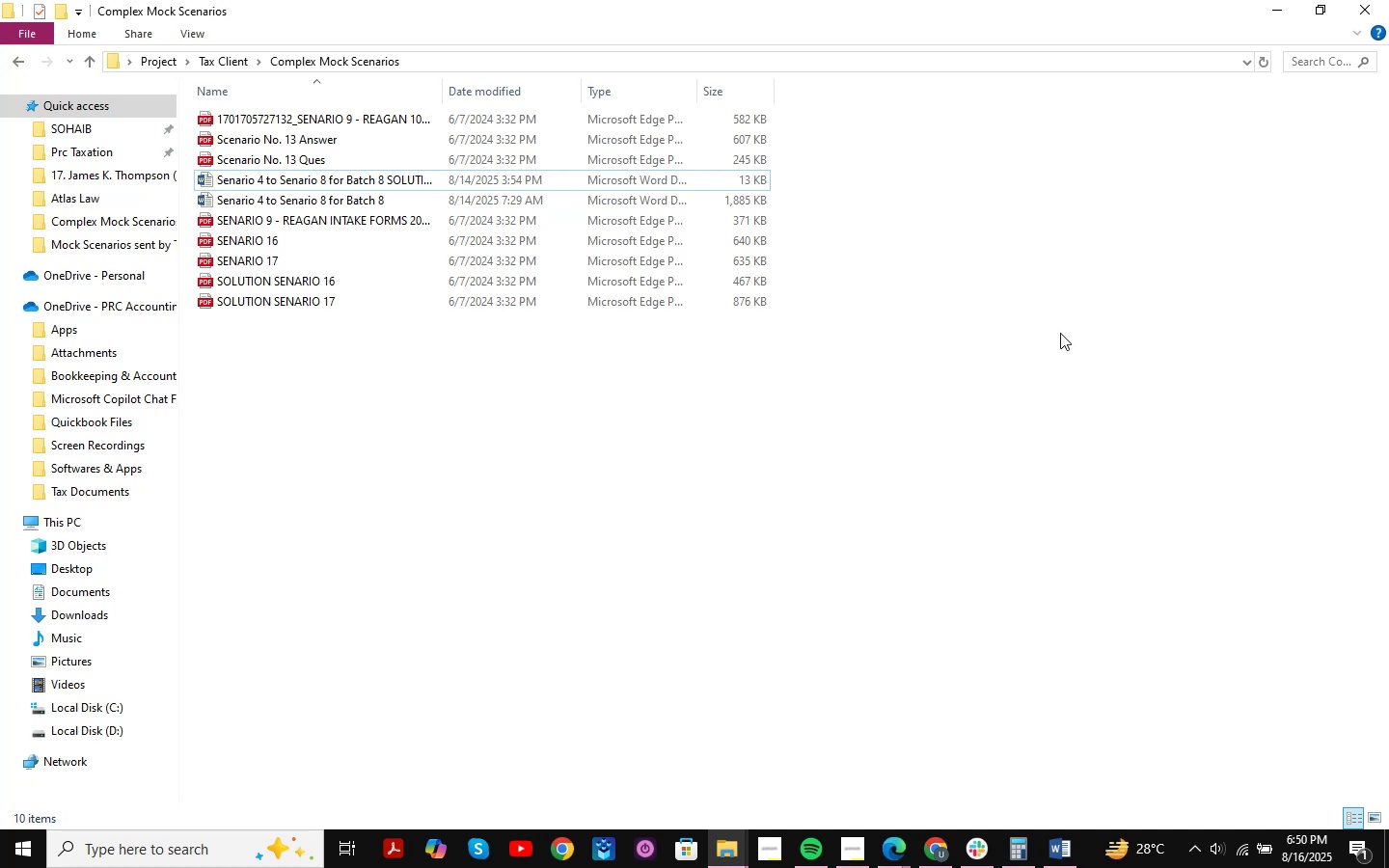 
scroll: coordinate [1060, 333], scroll_direction: up, amount: 3.0
 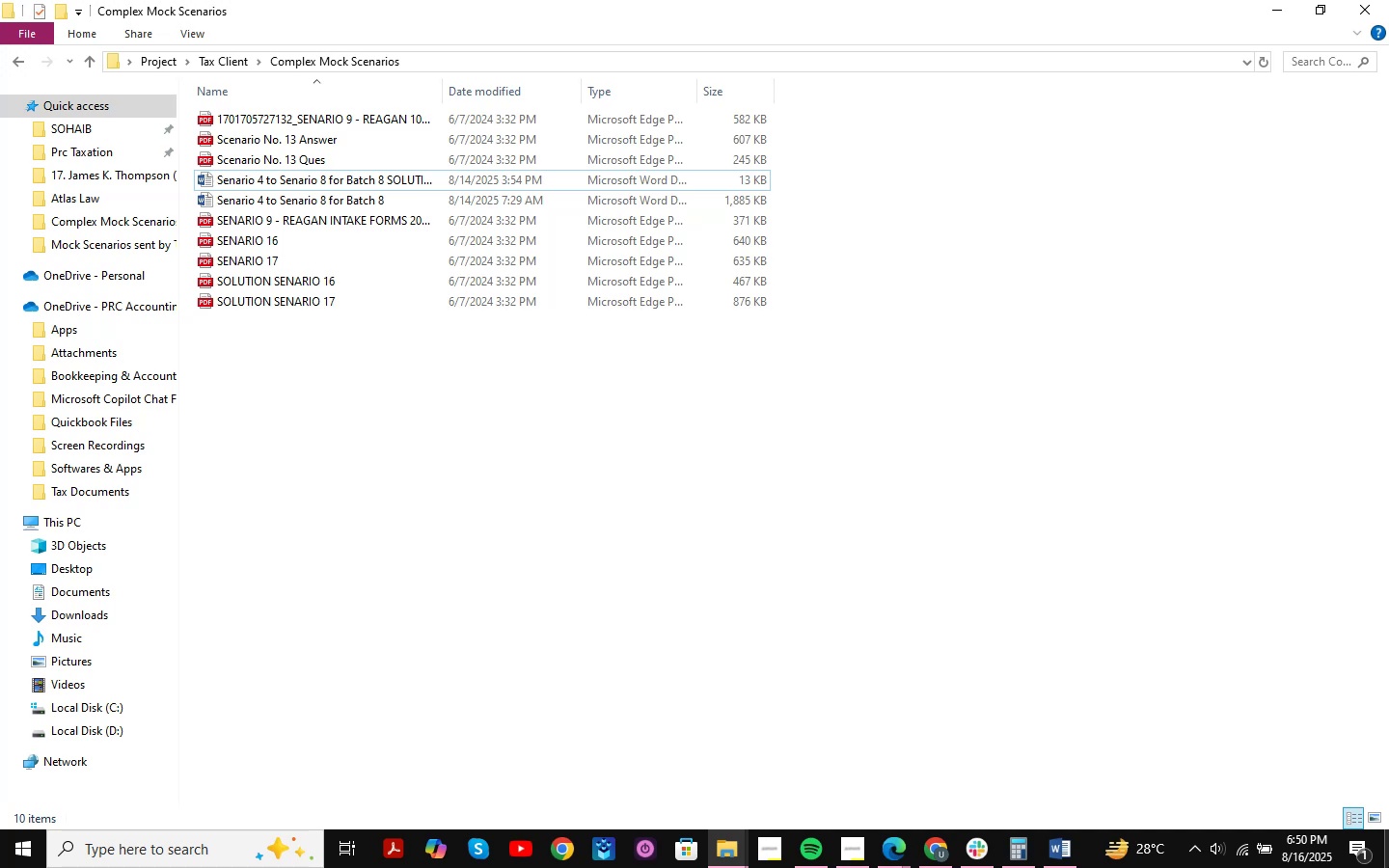 
wait(15.81)
 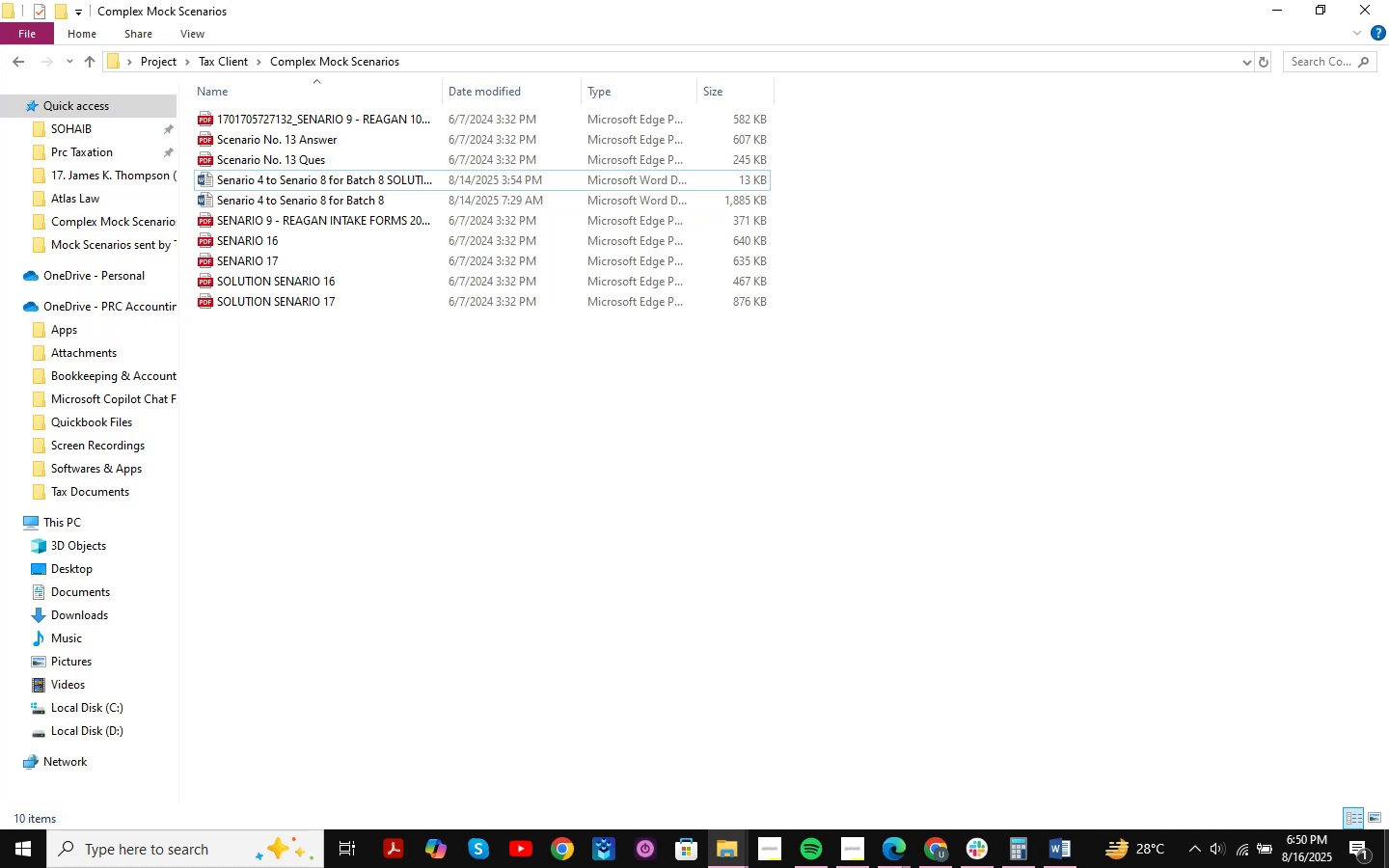 
scroll: coordinate [1285, 561], scroll_direction: up, amount: 4.0
 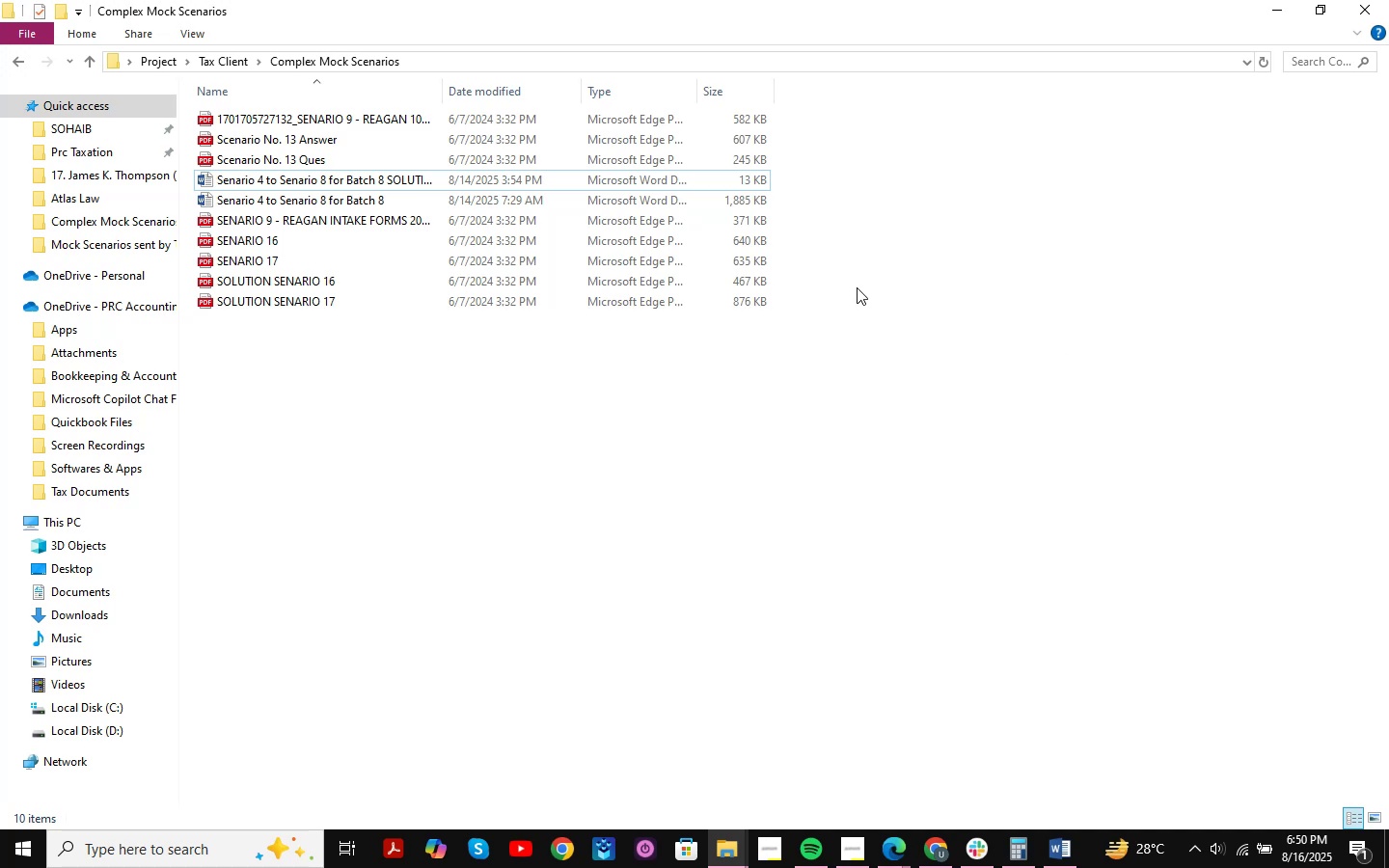 
key(Backspace)
 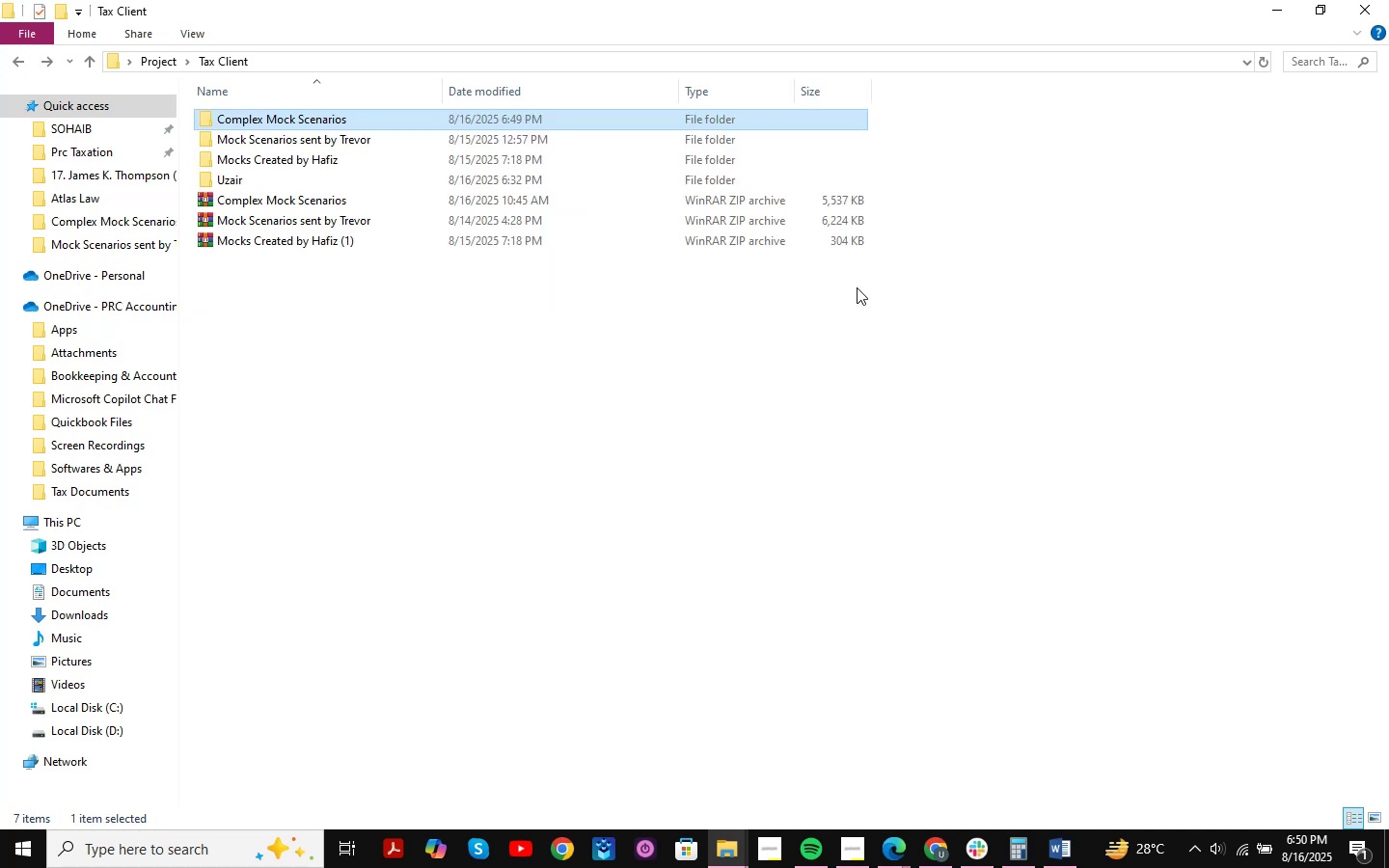 
key(ArrowDown)
 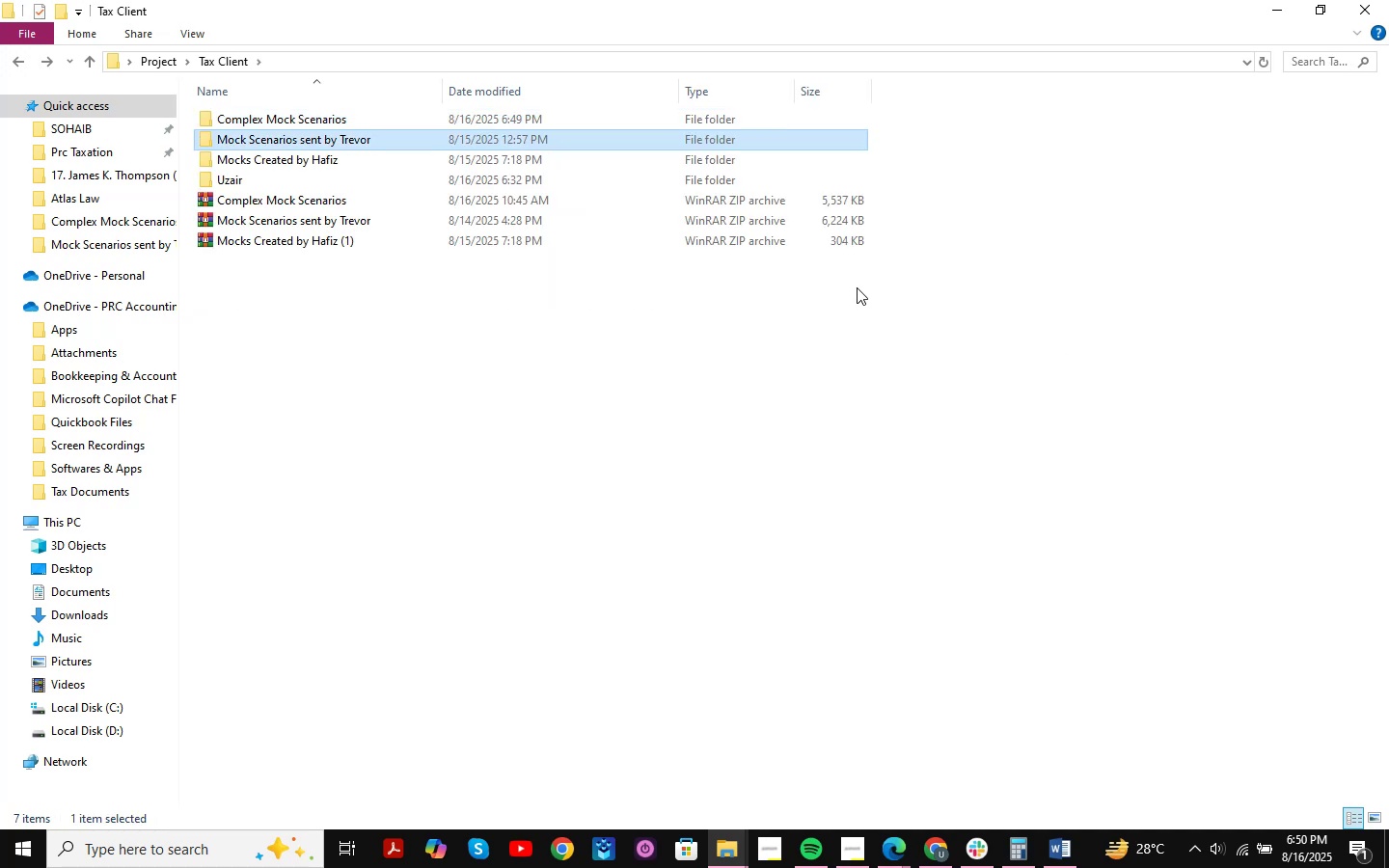 
key(ArrowDown)
 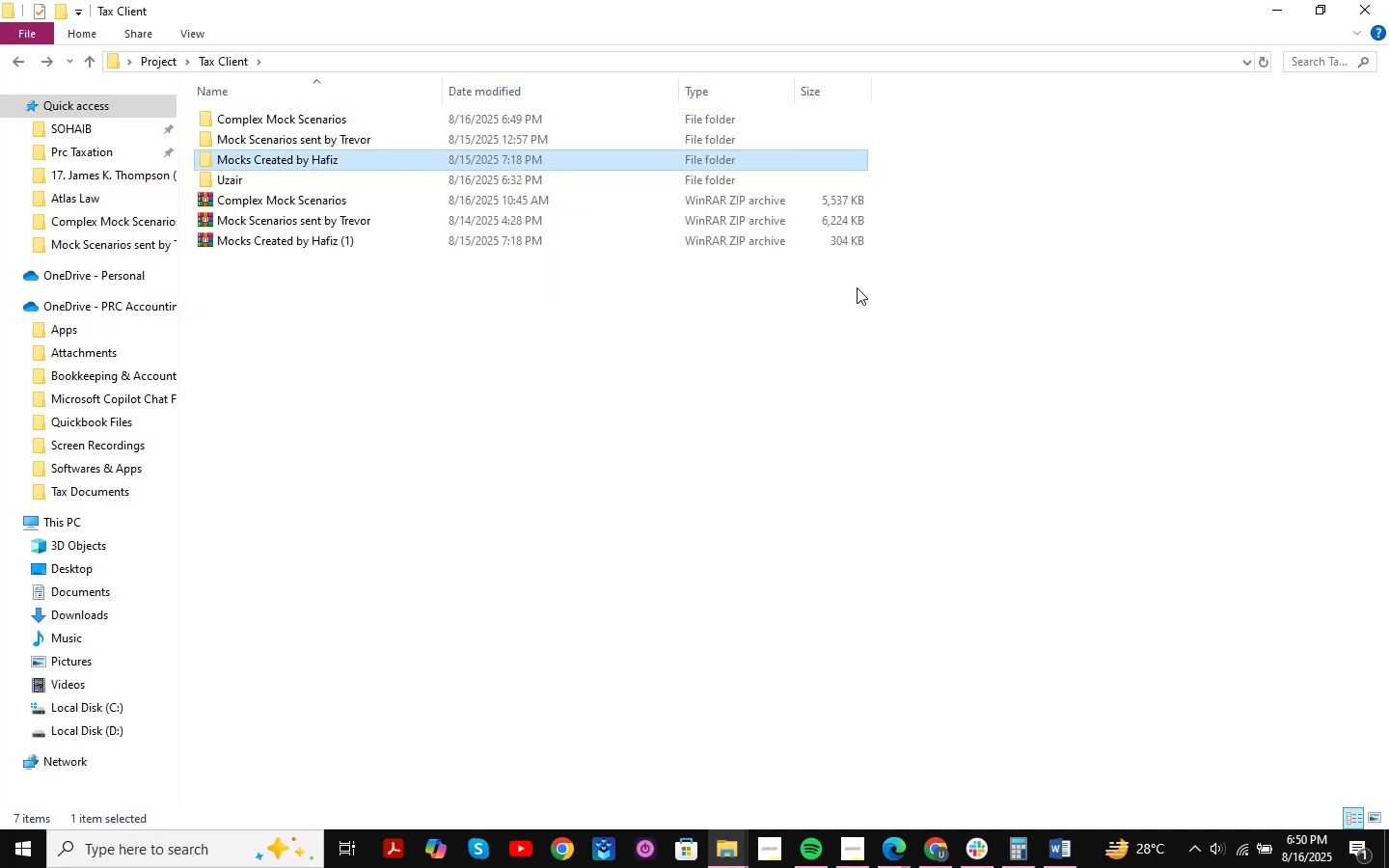 
key(ArrowUp)
 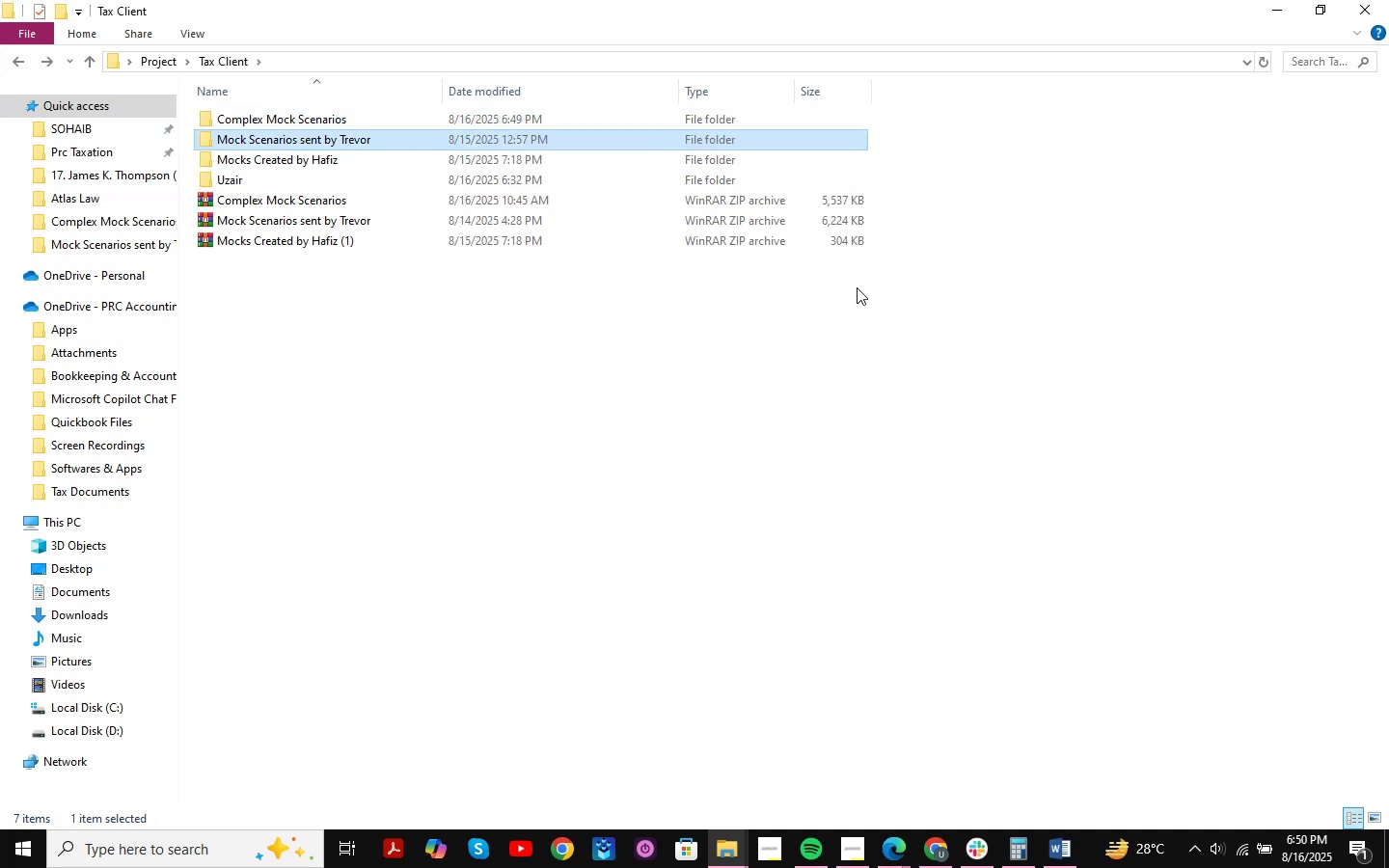 
key(ArrowUp)
 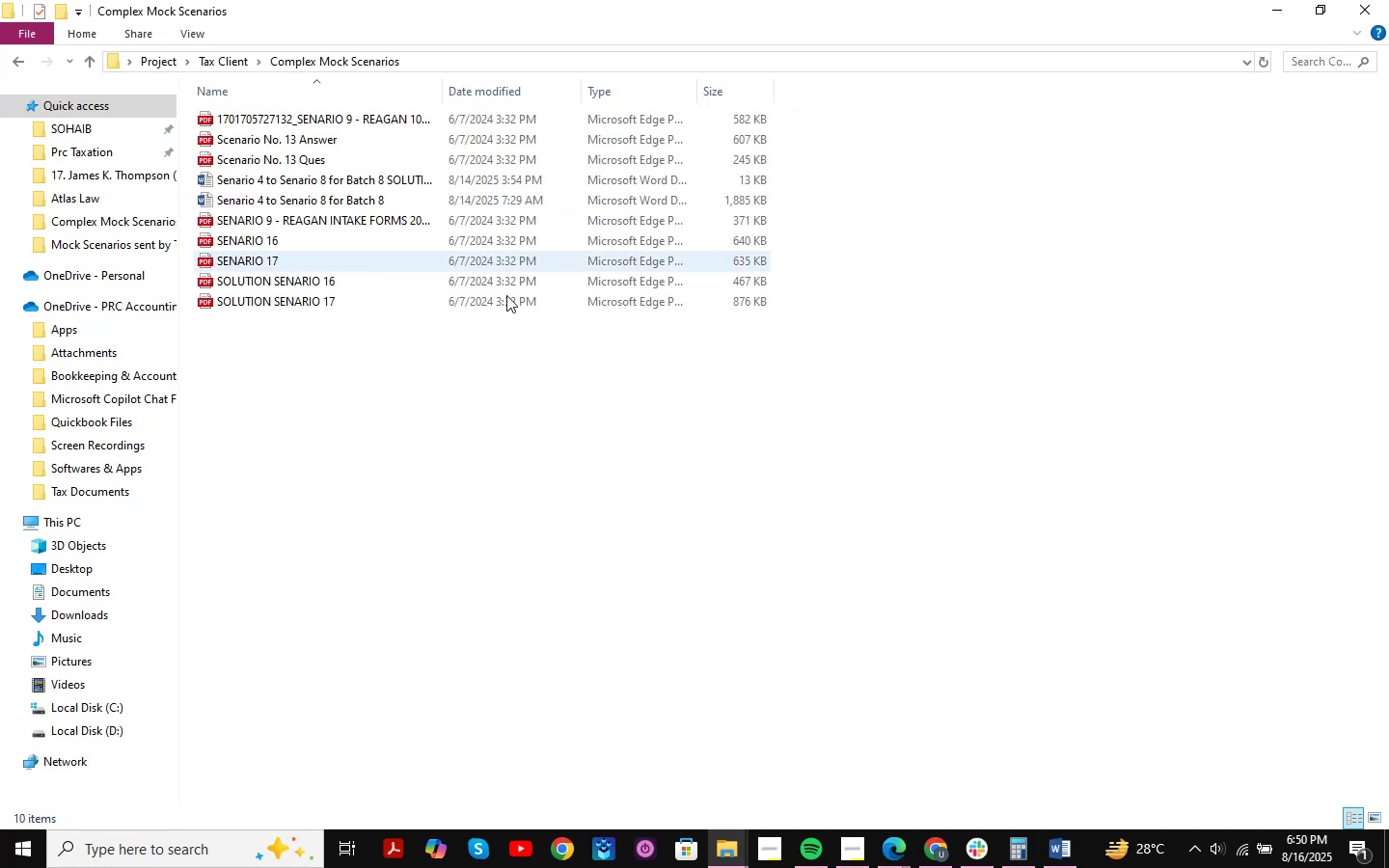 
wait(9.06)
 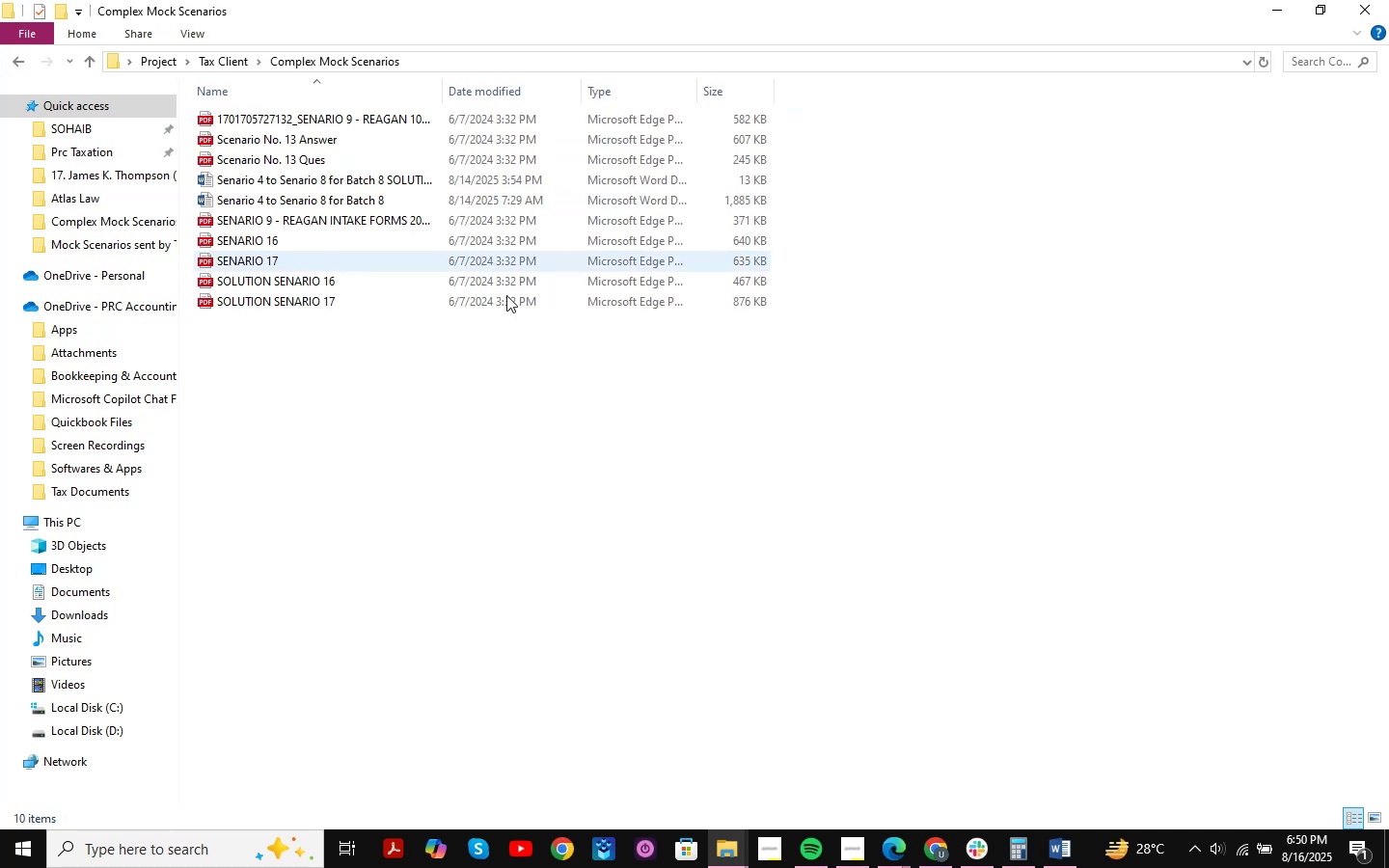 
scroll: coordinate [727, 361], scroll_direction: up, amount: 1.0
 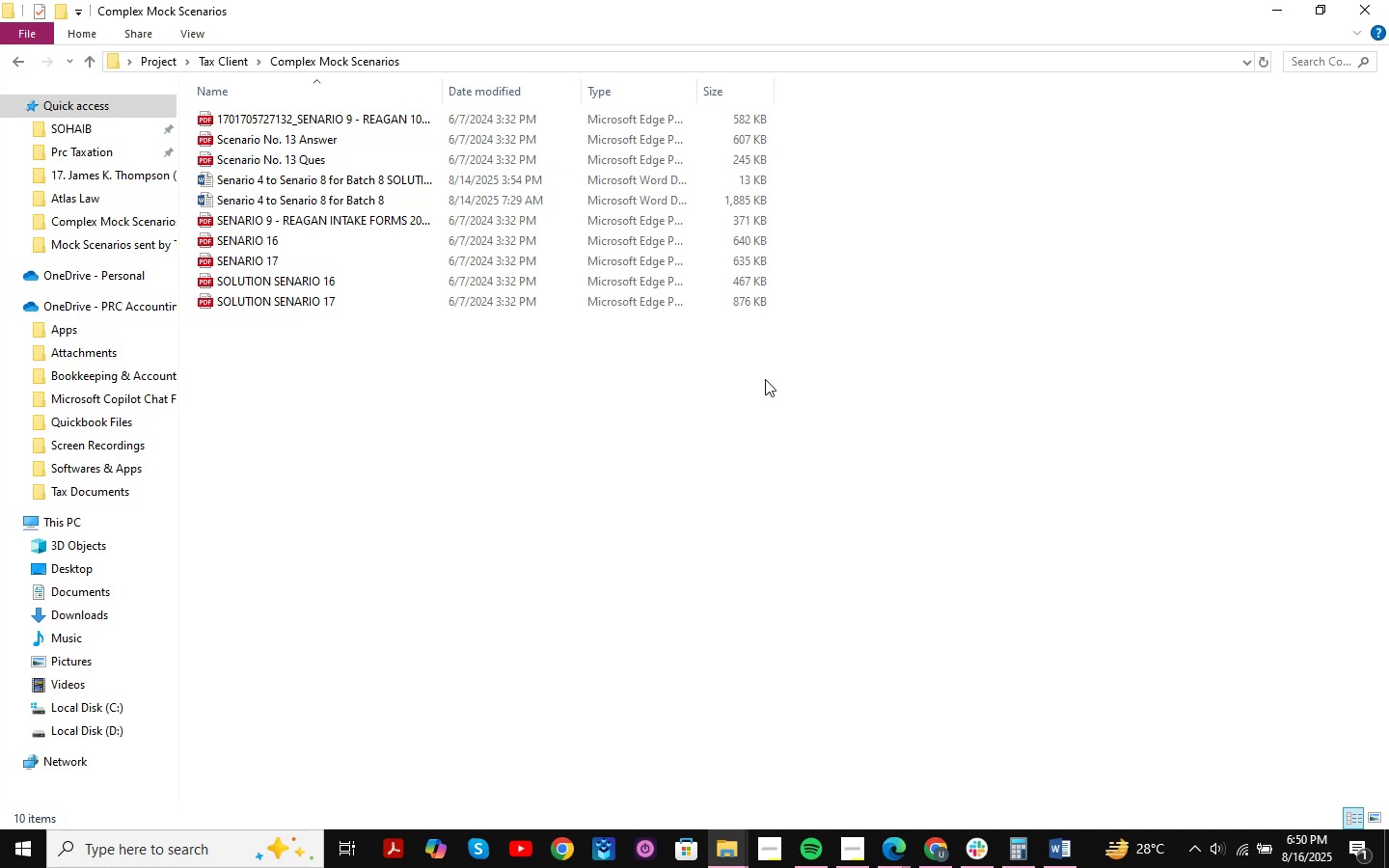 
key(Backspace)
 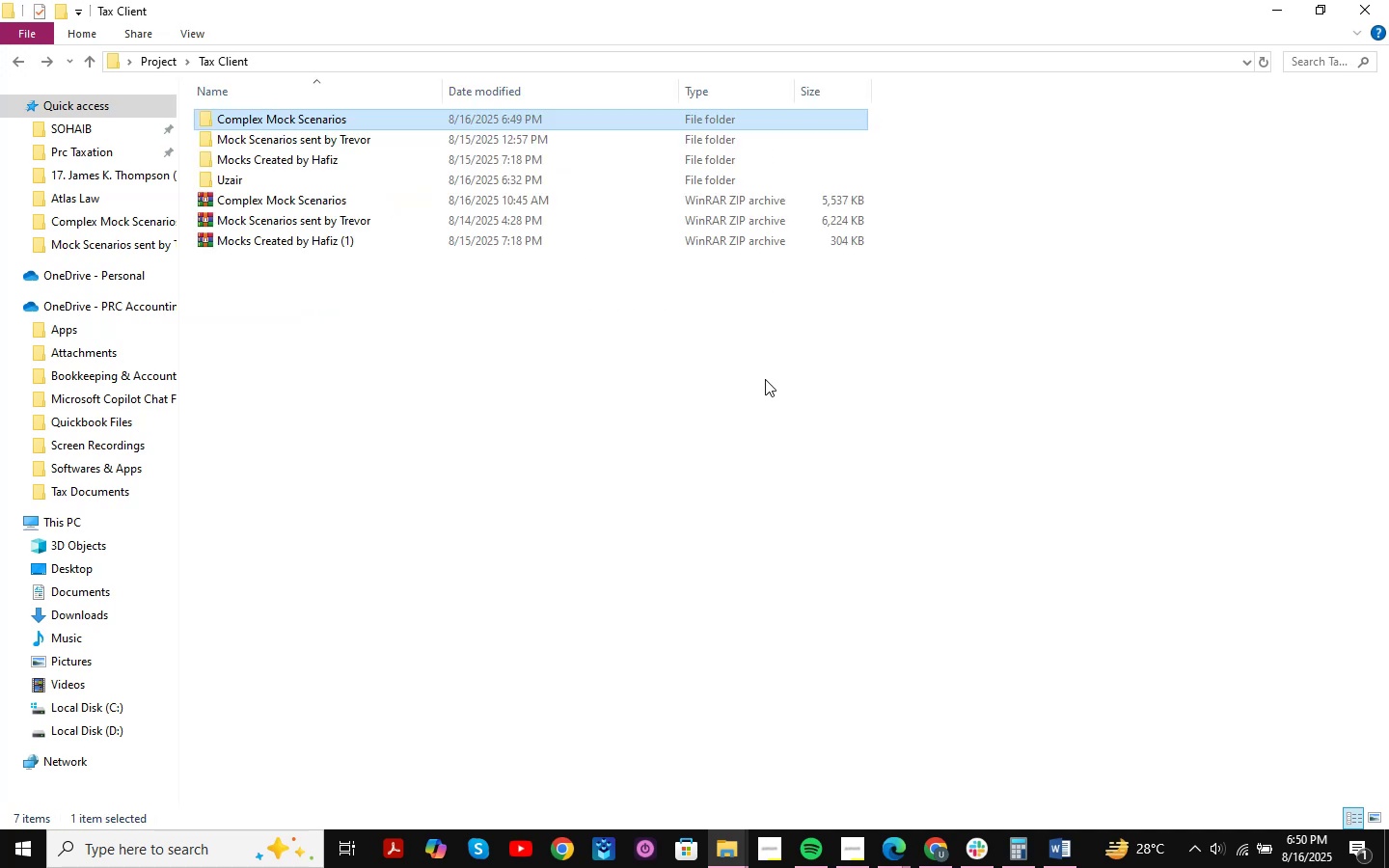 
key(Backspace)
 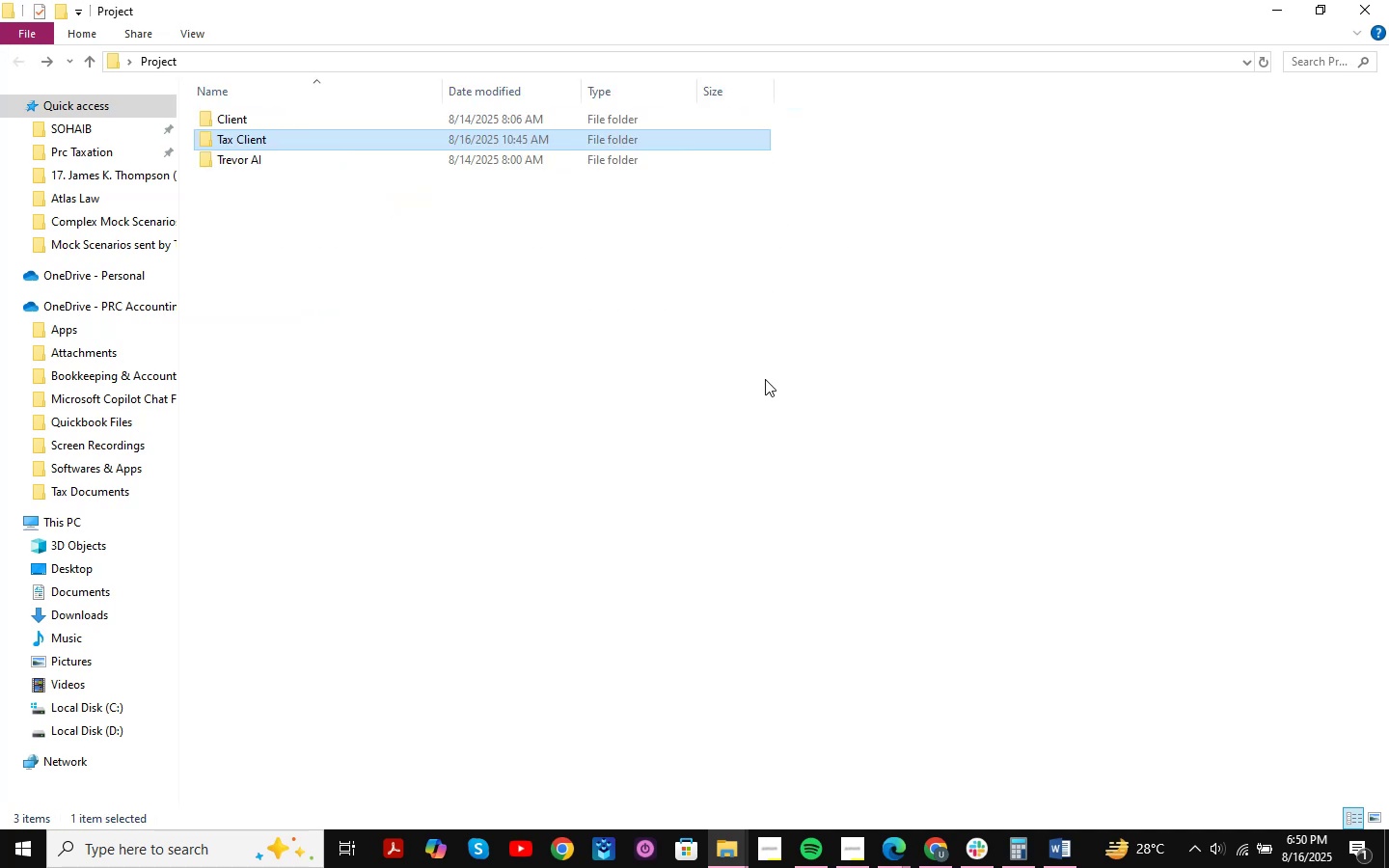 
key(ArrowDown)
 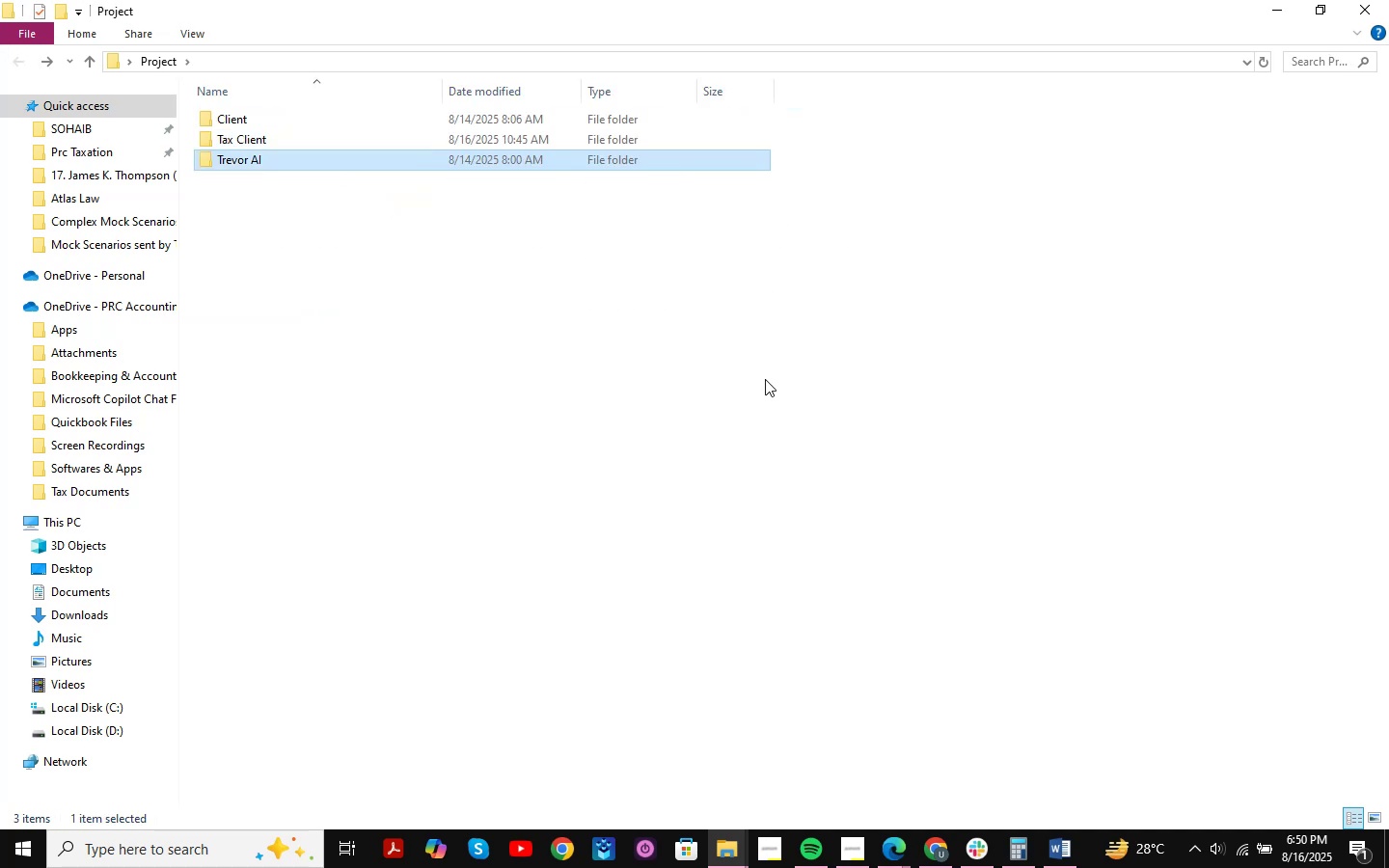 
key(Enter)
 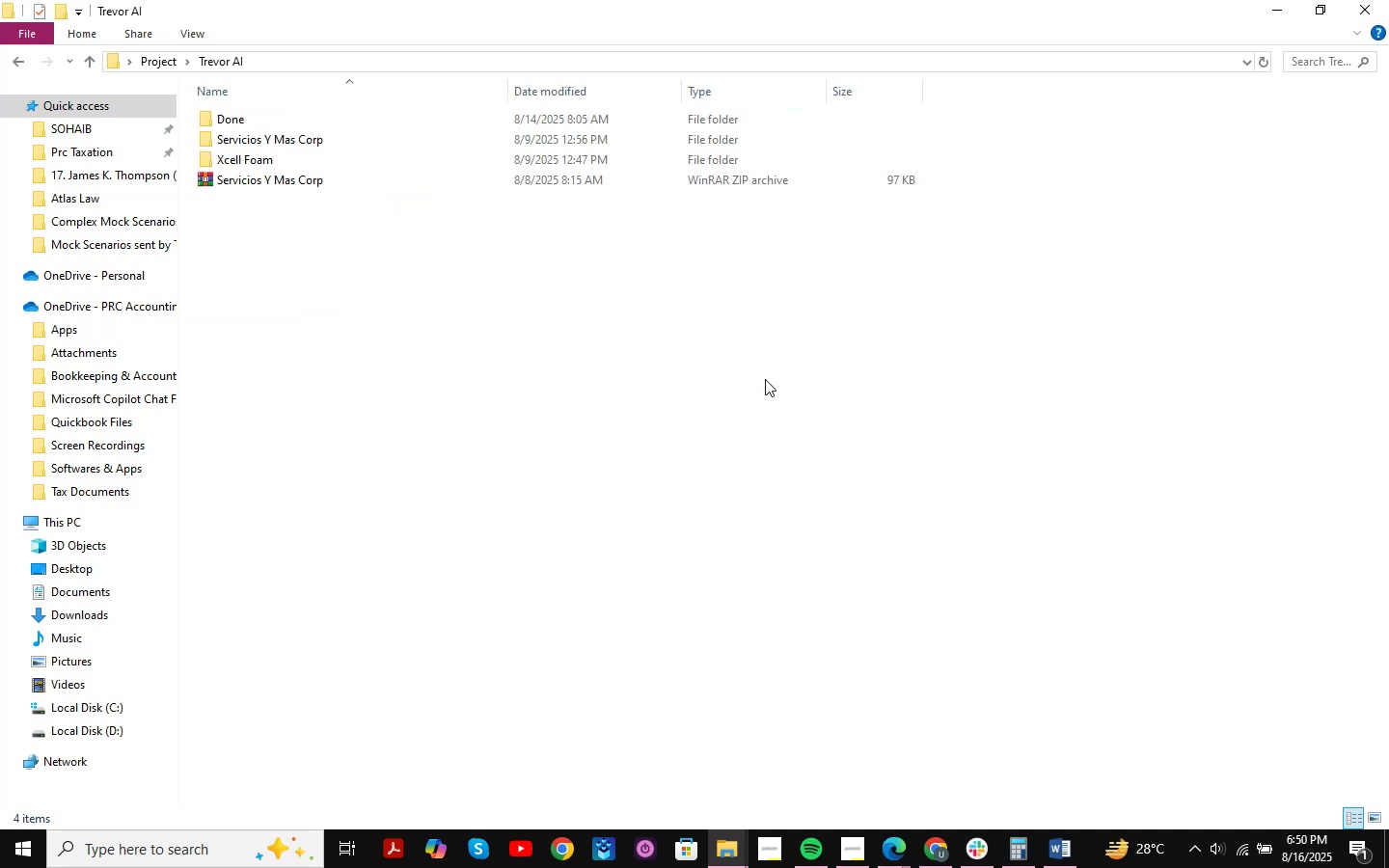 
key(ArrowDown)
 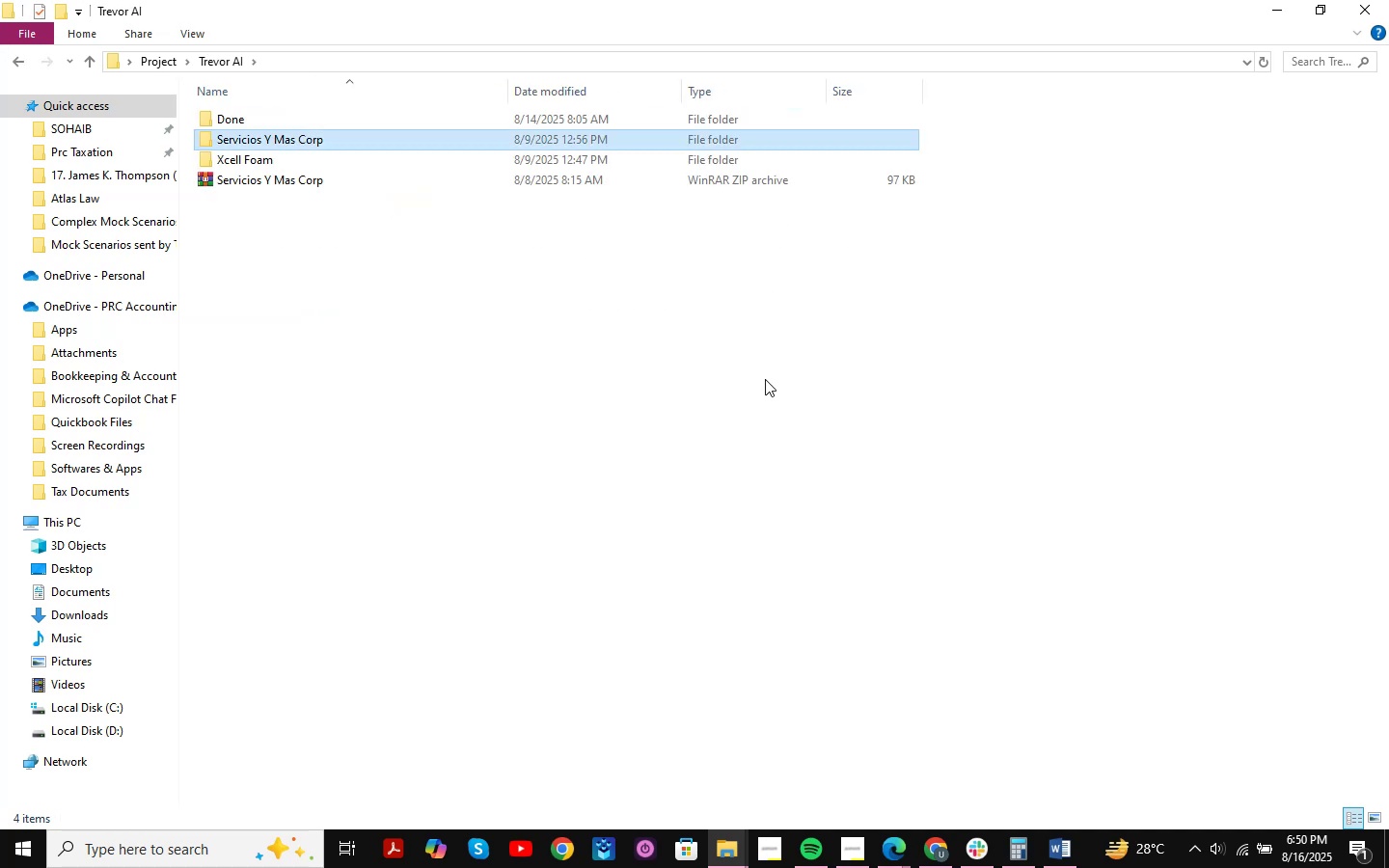 
key(ArrowDown)
 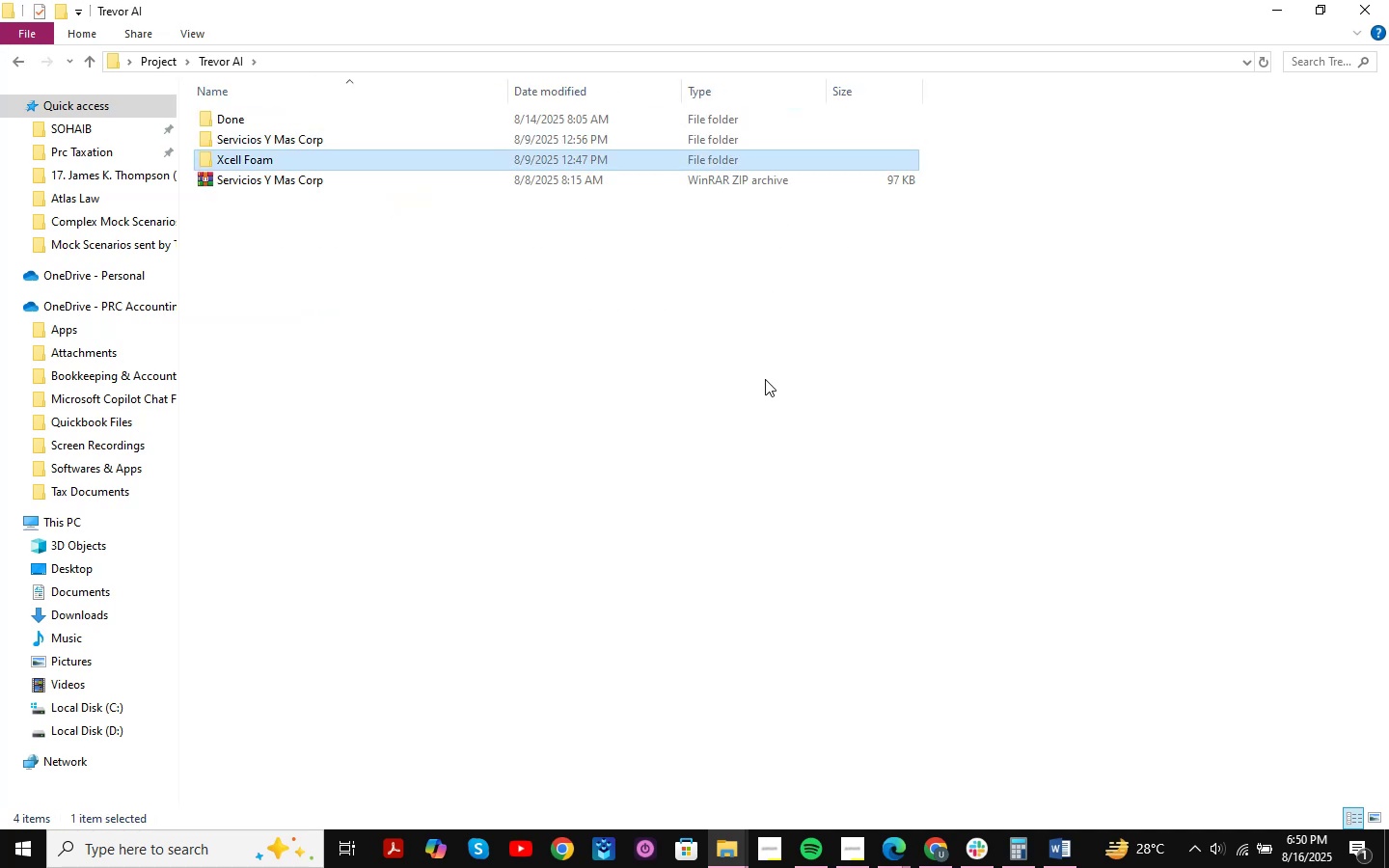 
key(ArrowUp)
 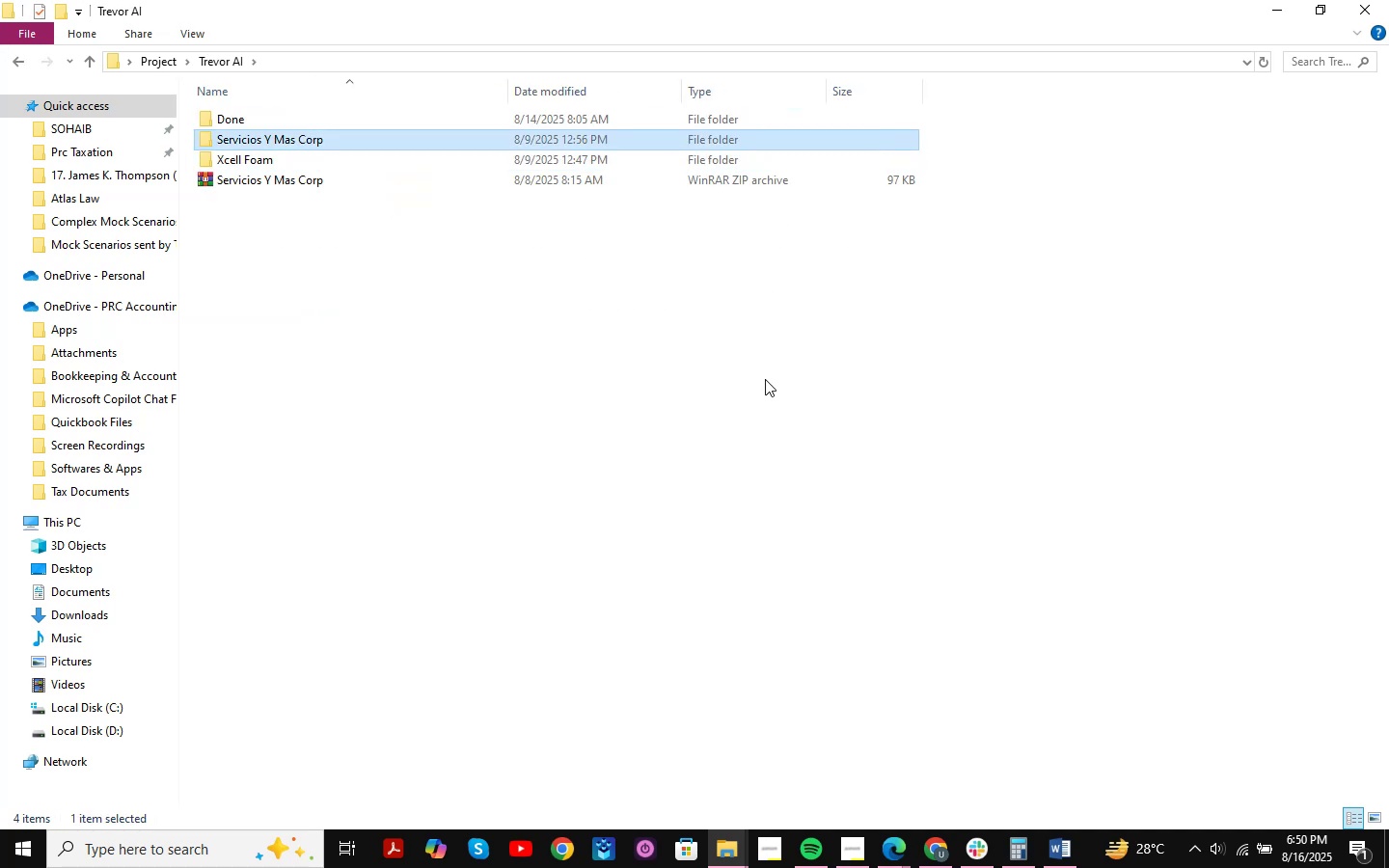 
key(ArrowUp)
 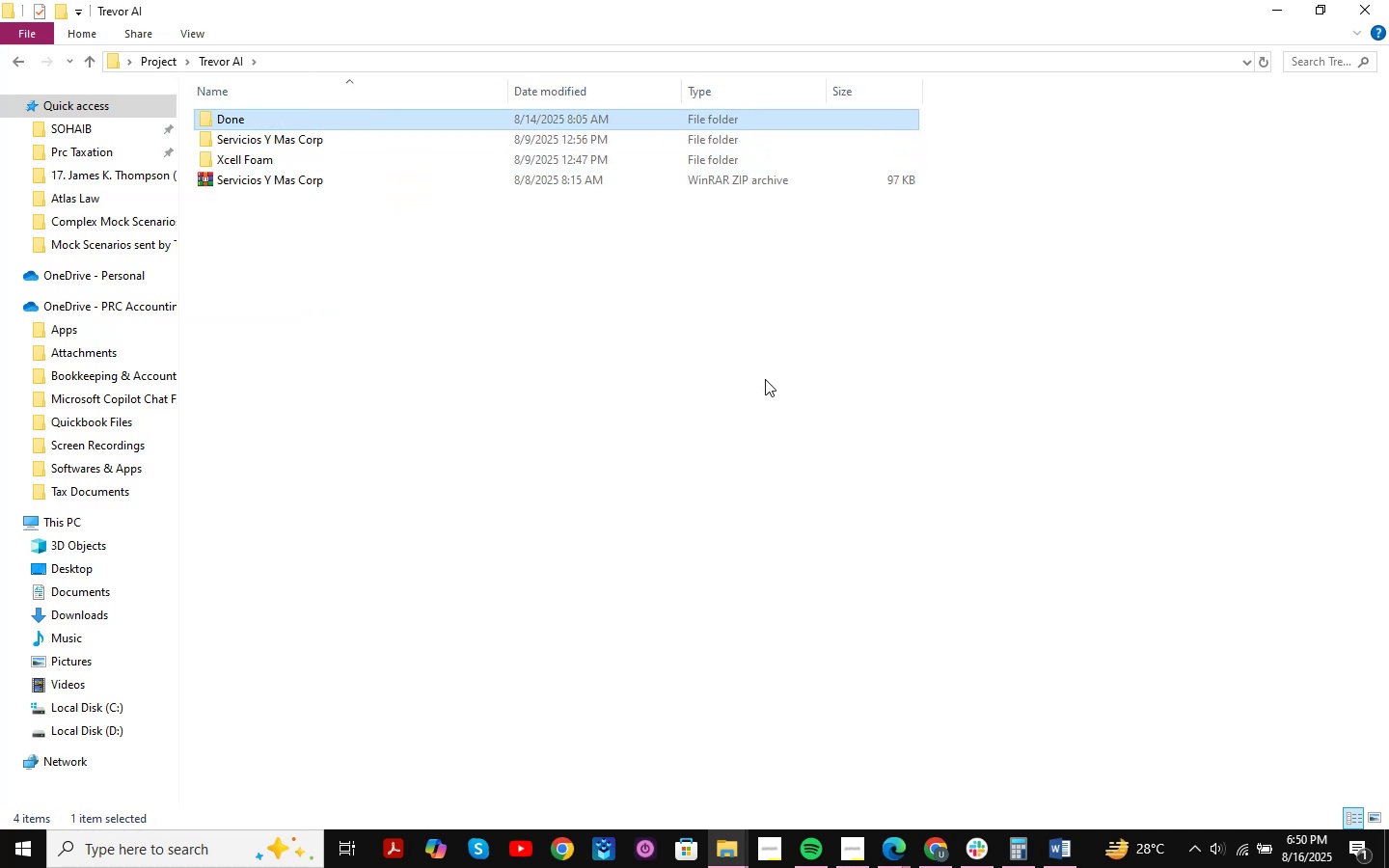 
key(Enter)
 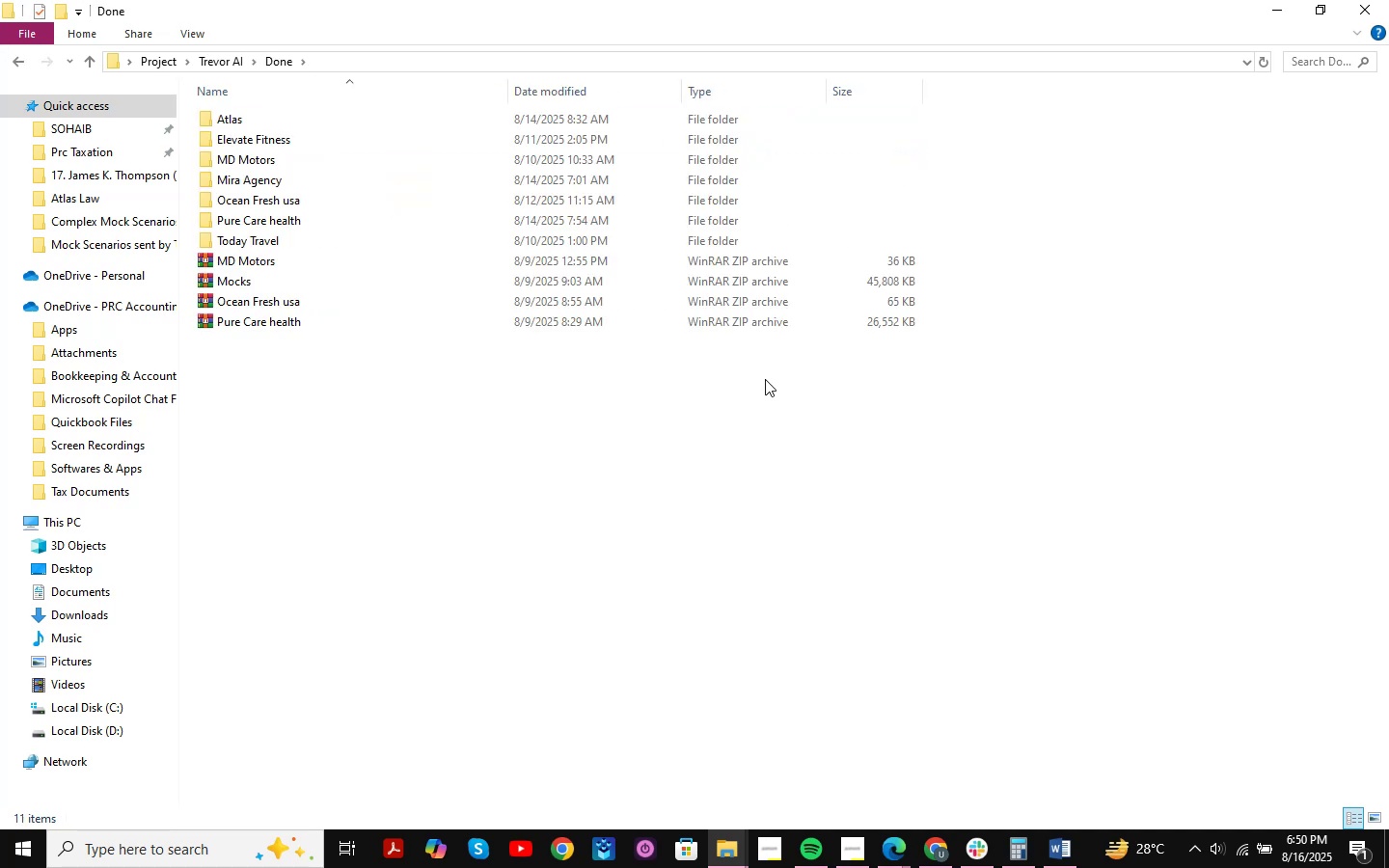 
key(Backspace)
 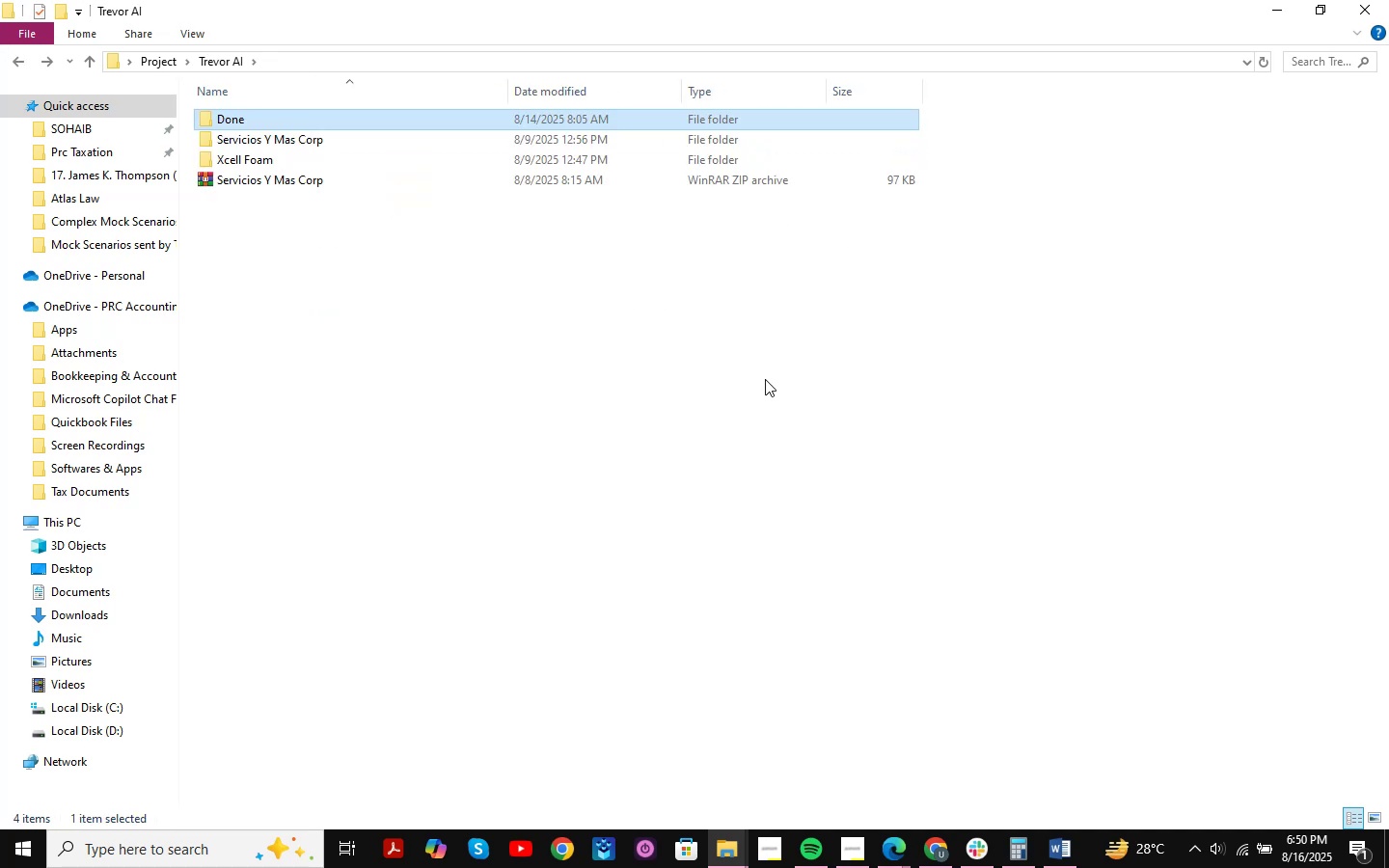 
key(ArrowDown)
 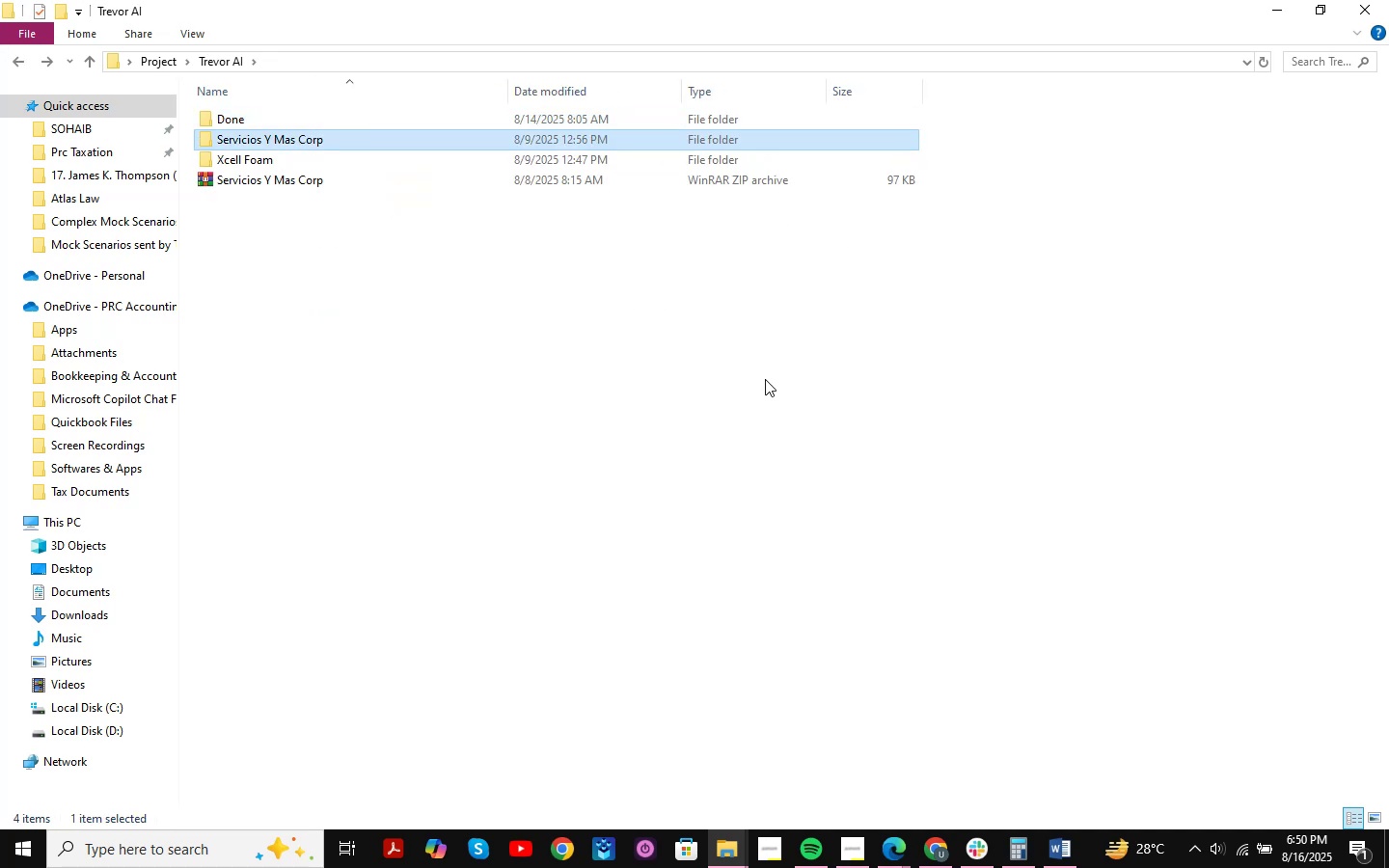 
key(Enter)
 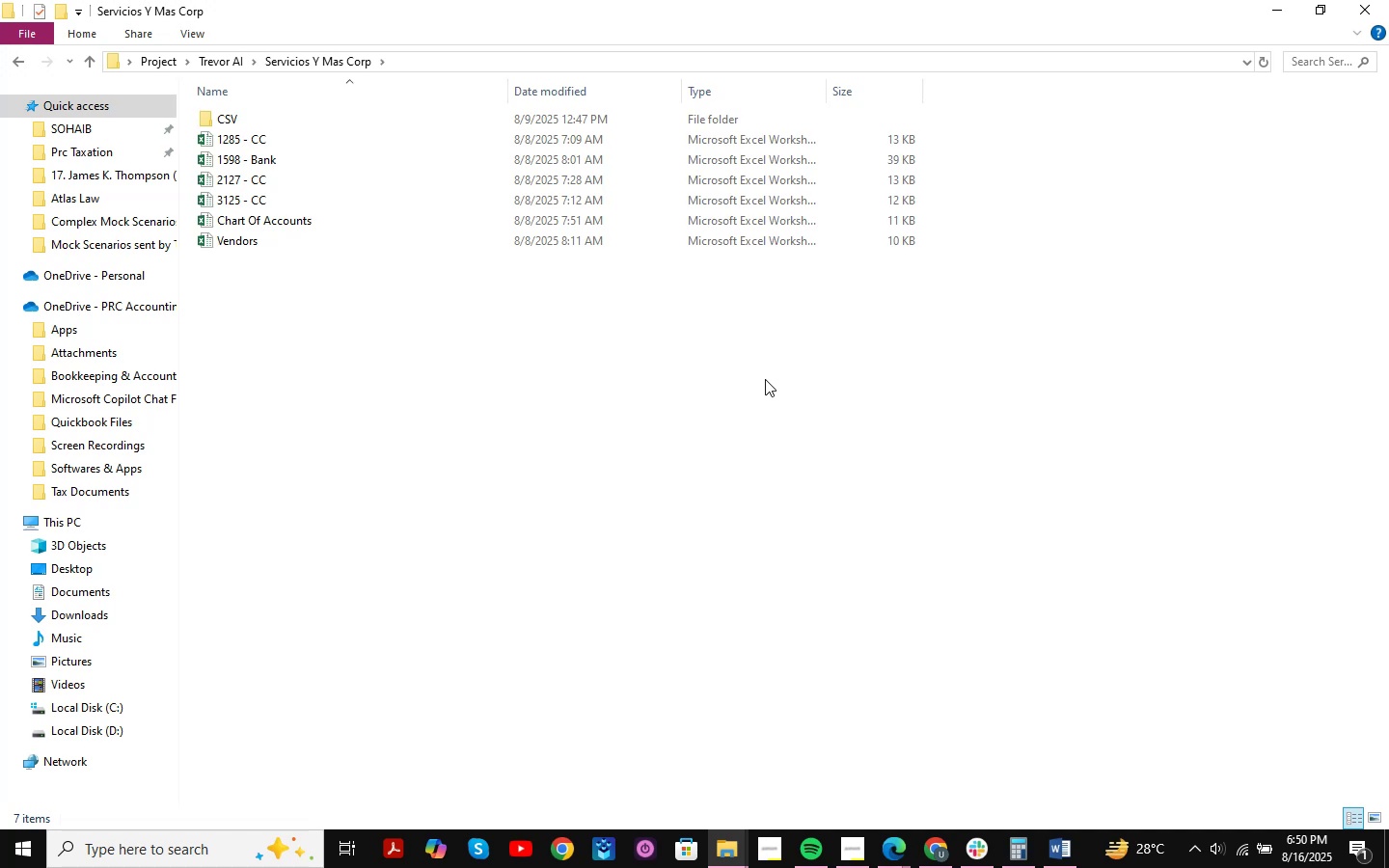 
key(Backspace)
 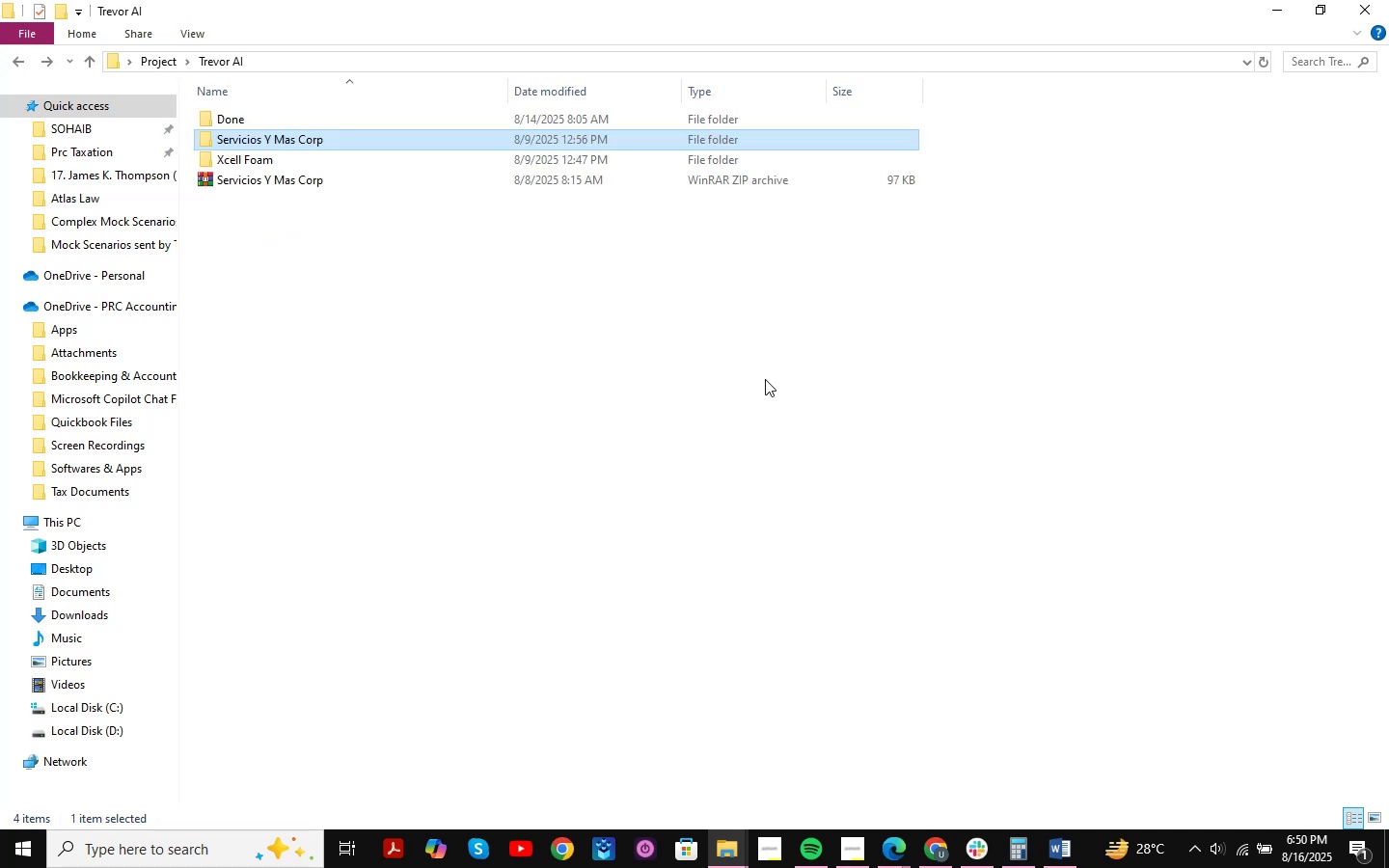 
key(ArrowUp)
 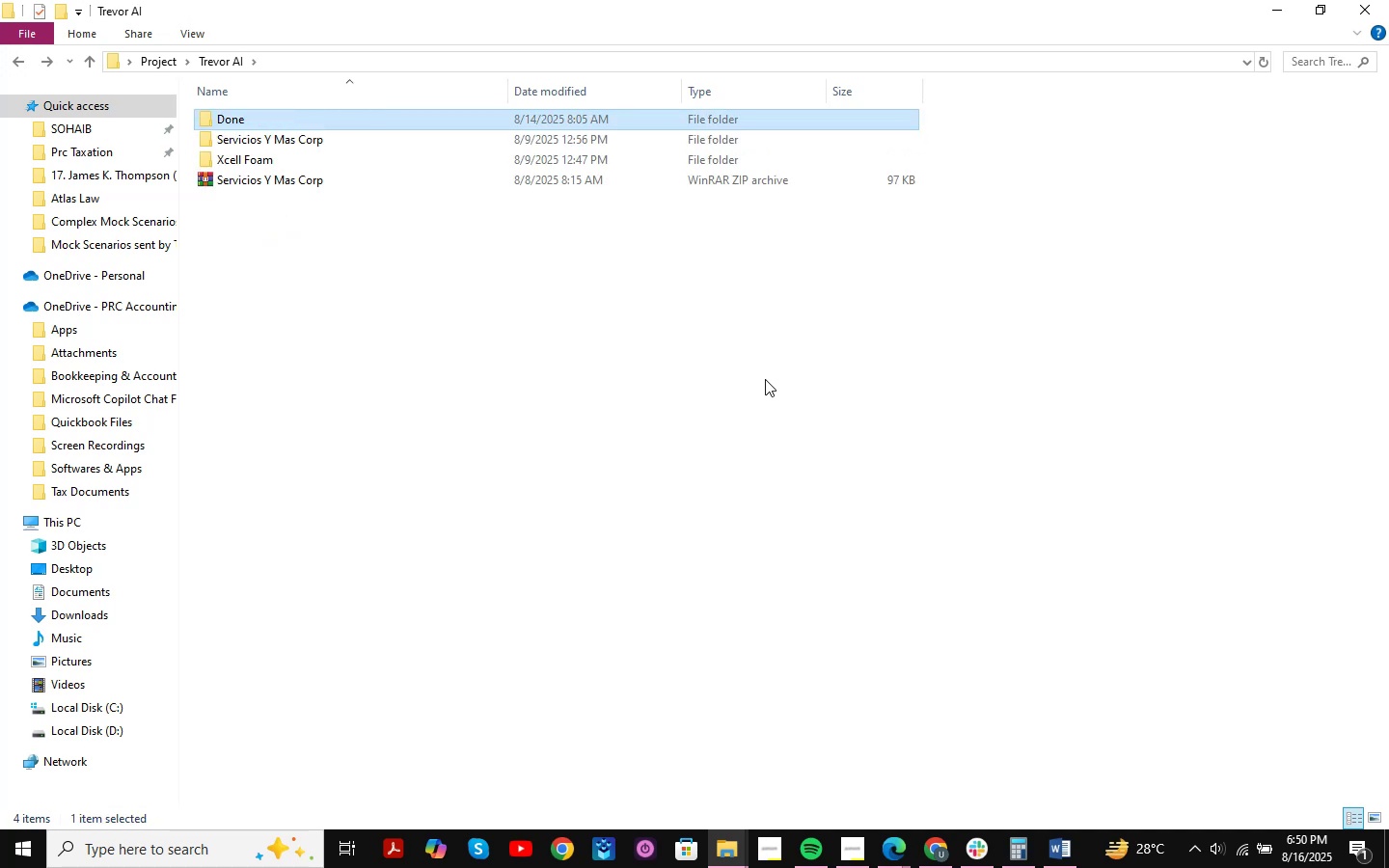 
key(Enter)
 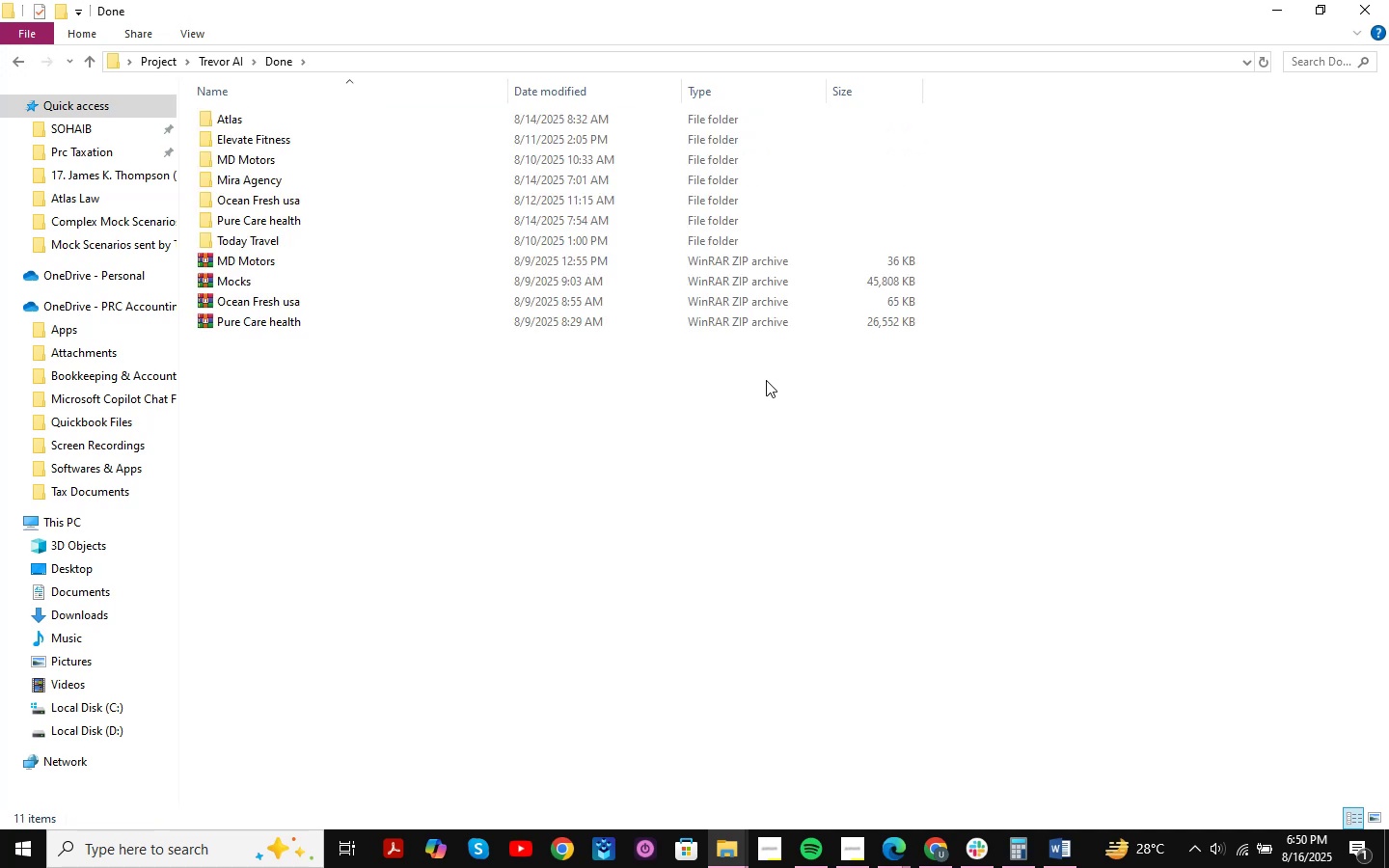 
key(ArrowDown)
 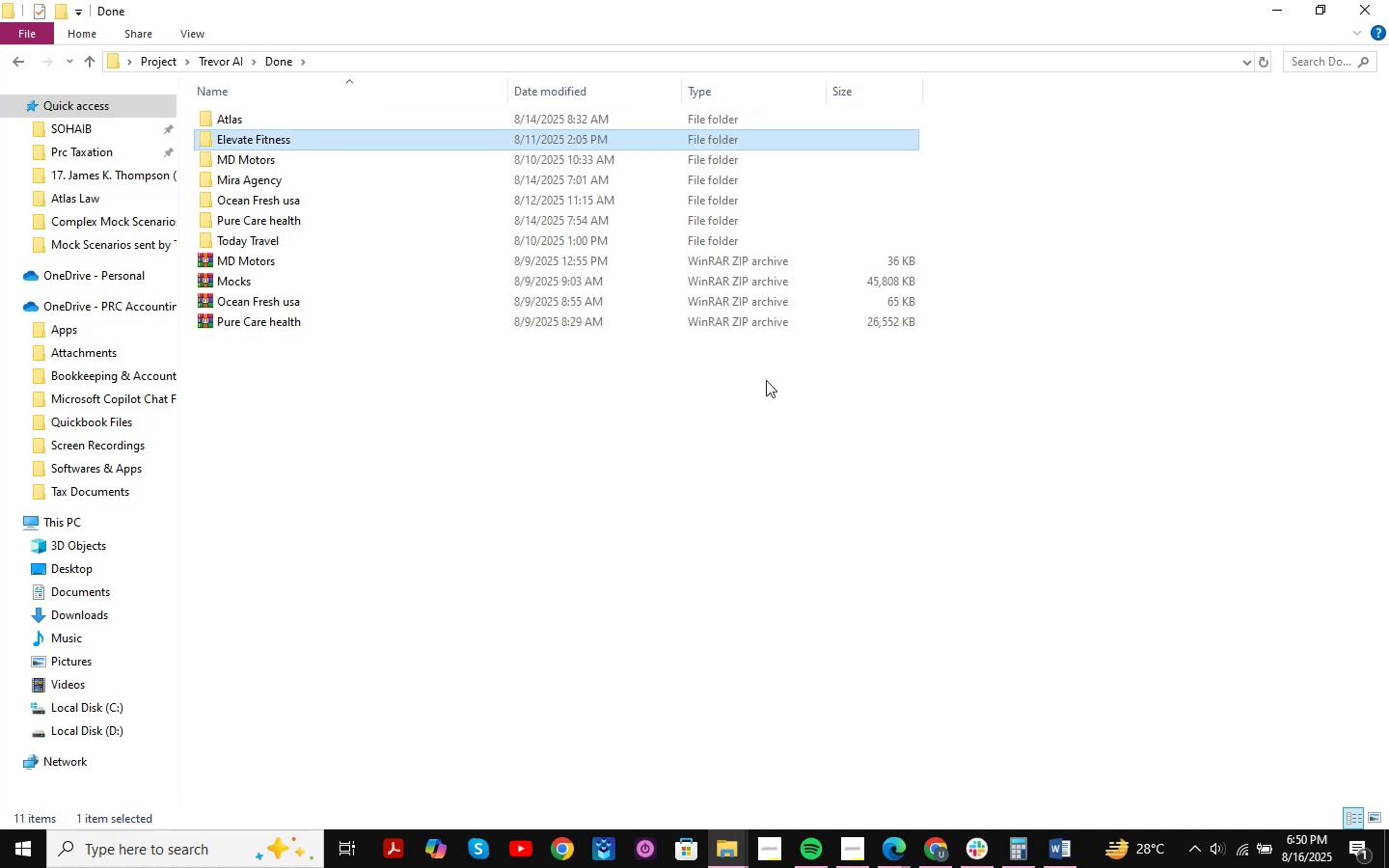 
key(ArrowDown)
 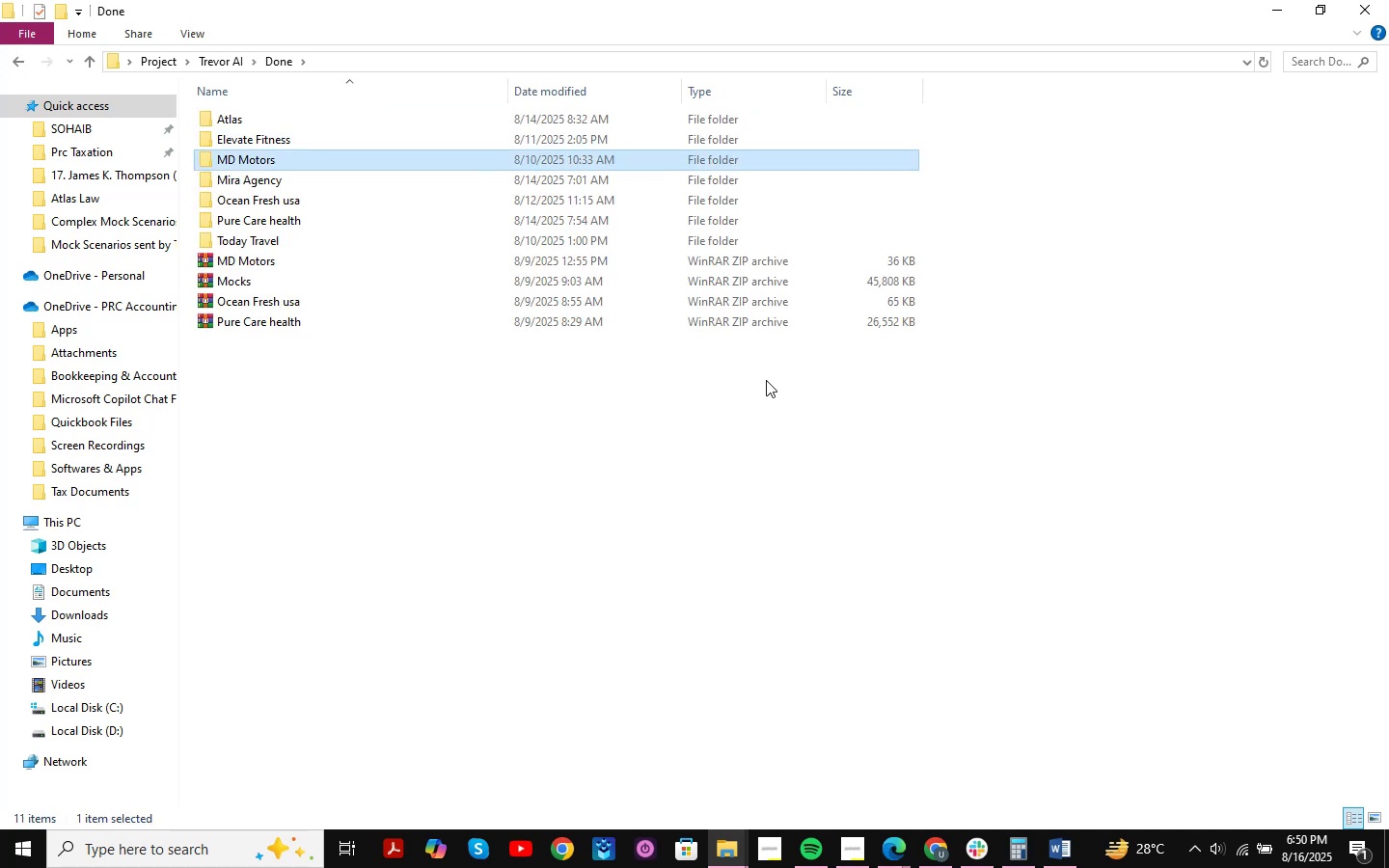 
key(ArrowUp)
 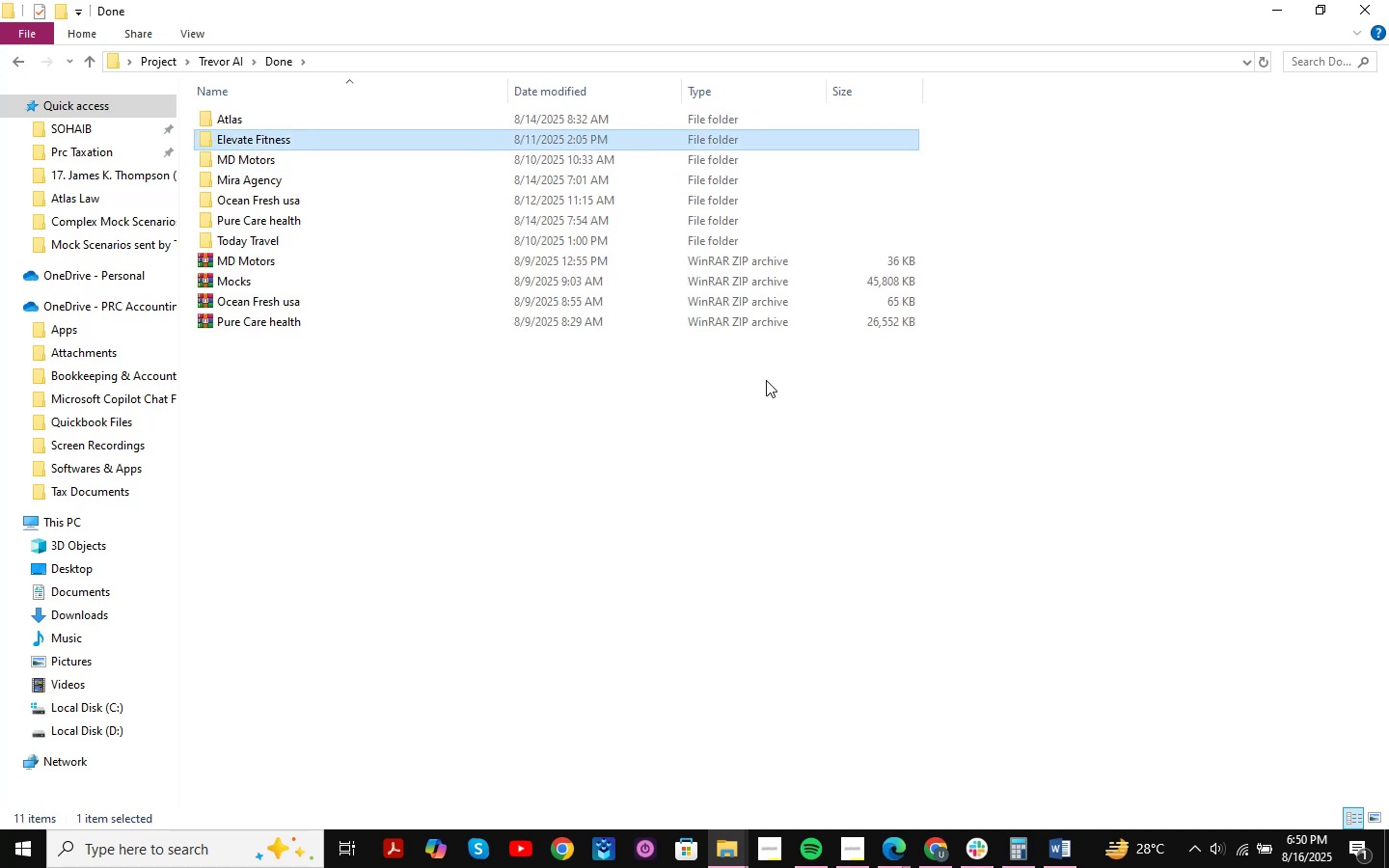 
key(ArrowUp)
 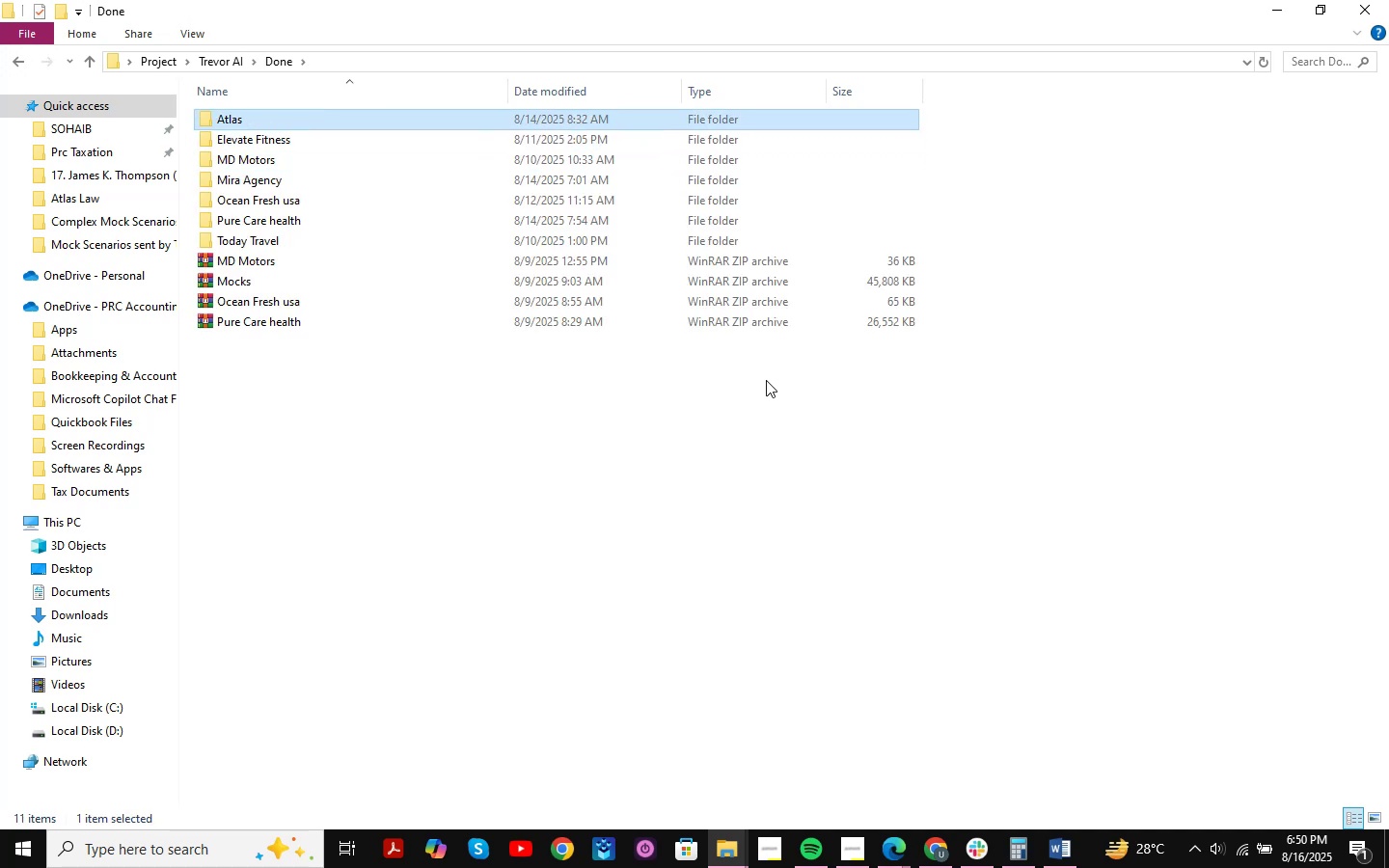 
key(ArrowDown)
 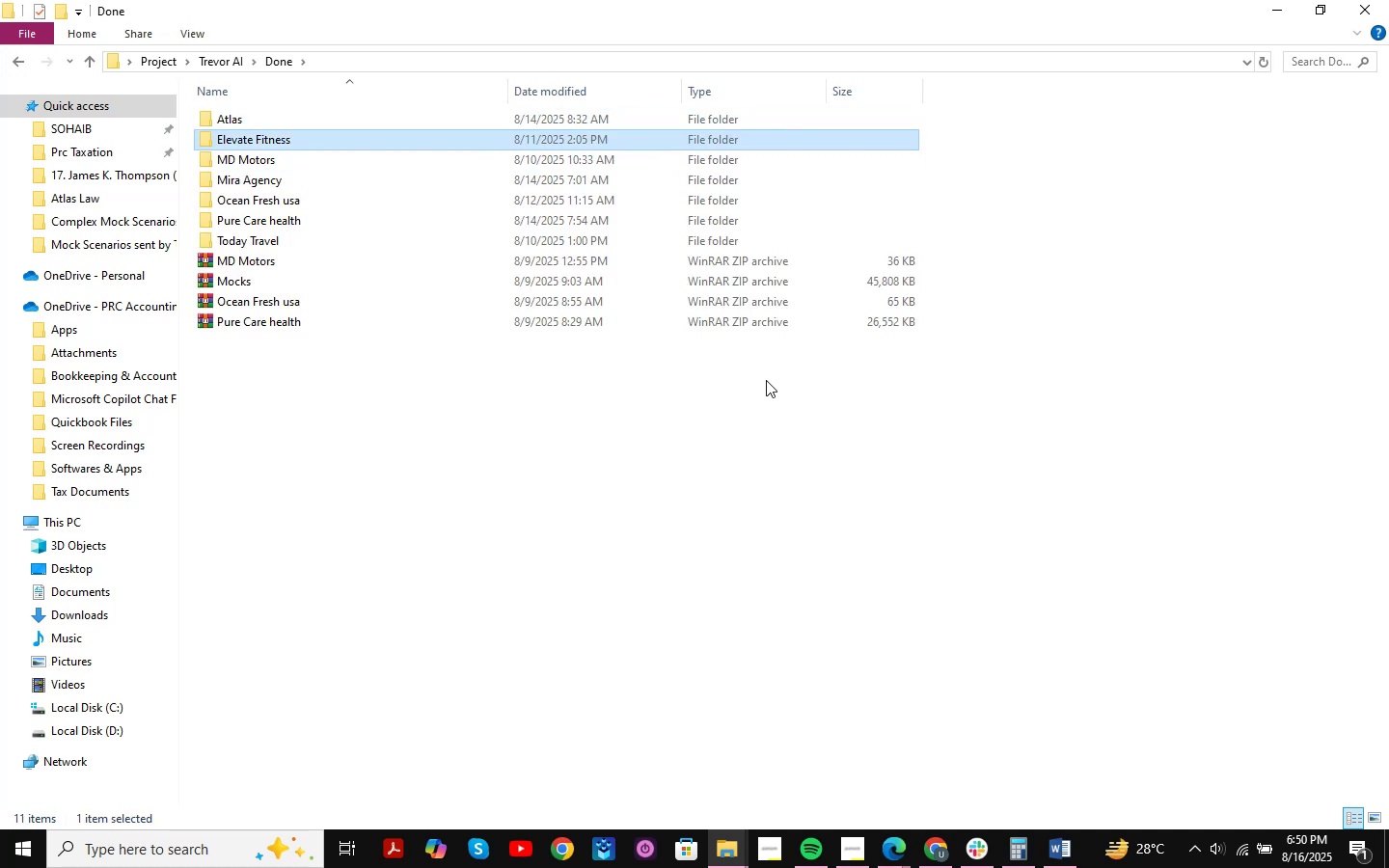 
key(ArrowDown)
 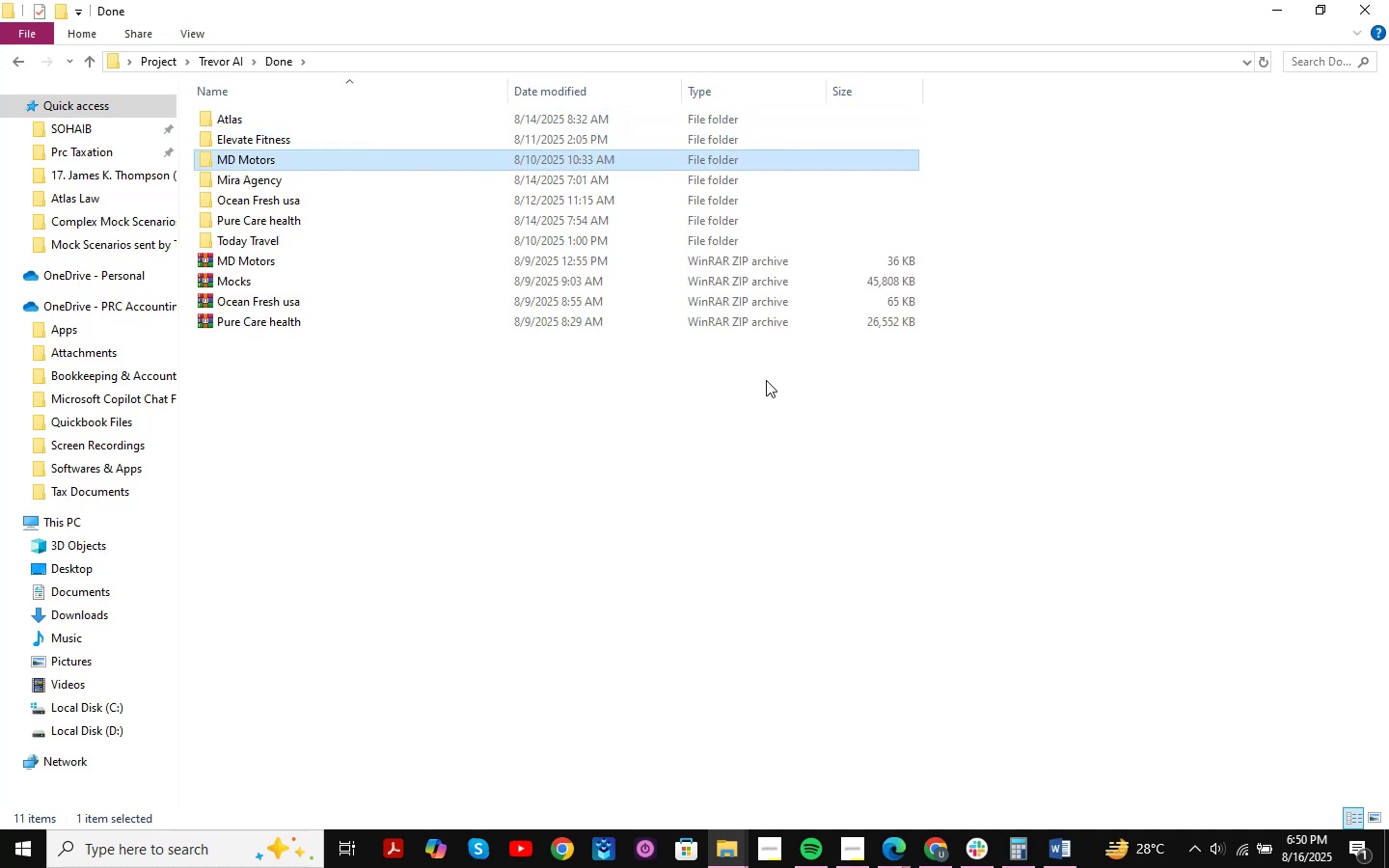 
key(ArrowDown)
 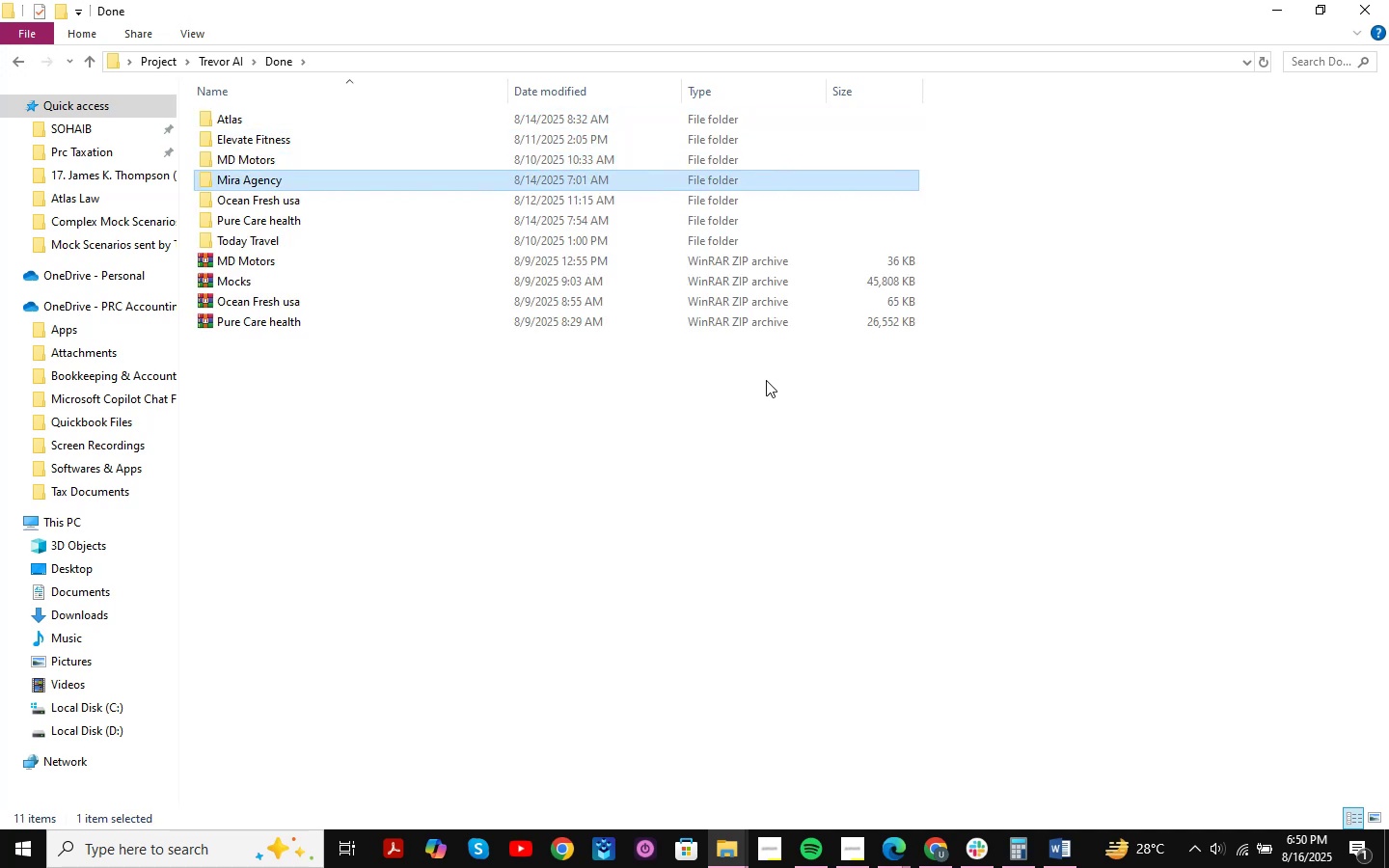 
key(ArrowUp)
 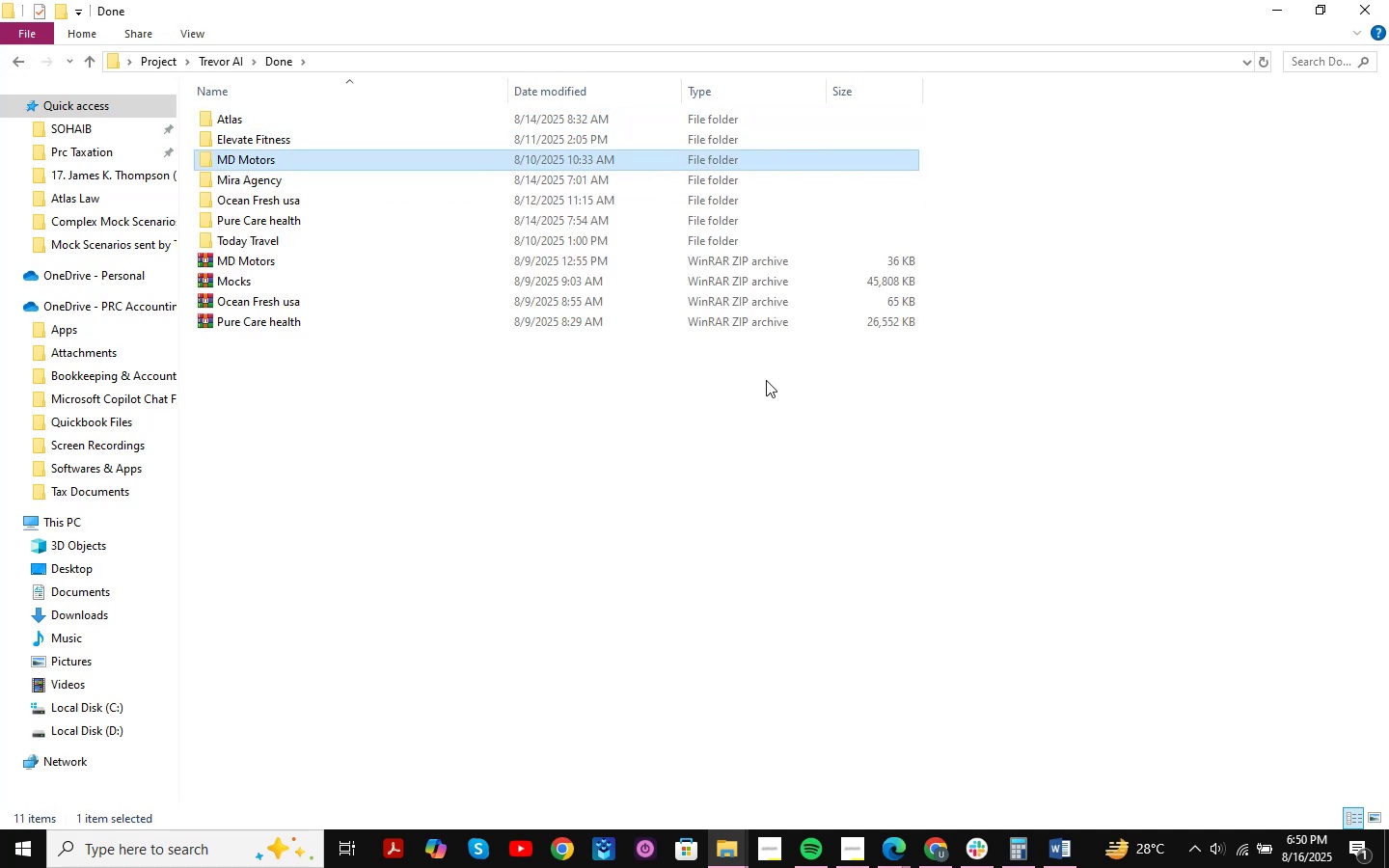 
key(ArrowUp)
 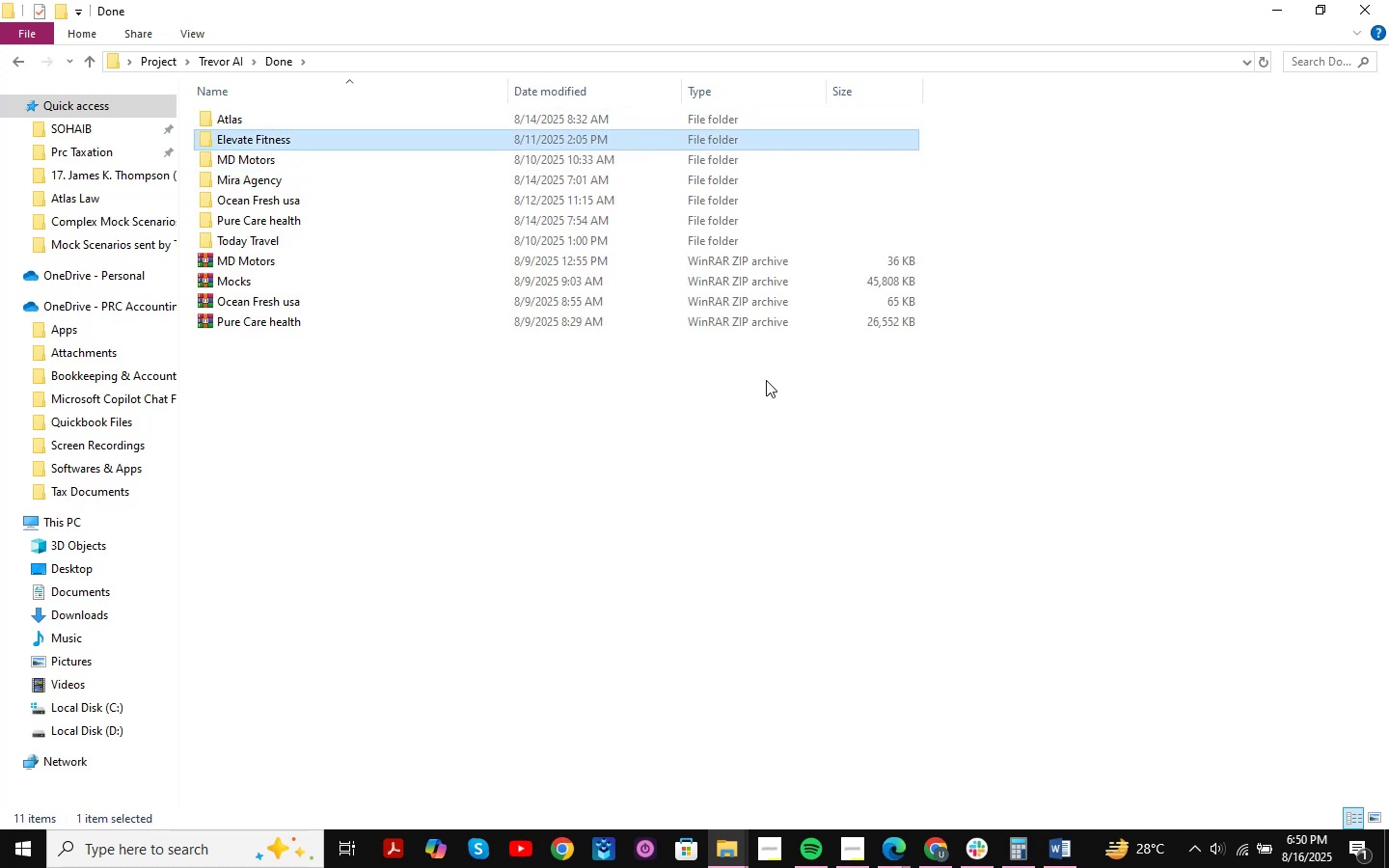 
key(ArrowDown)
 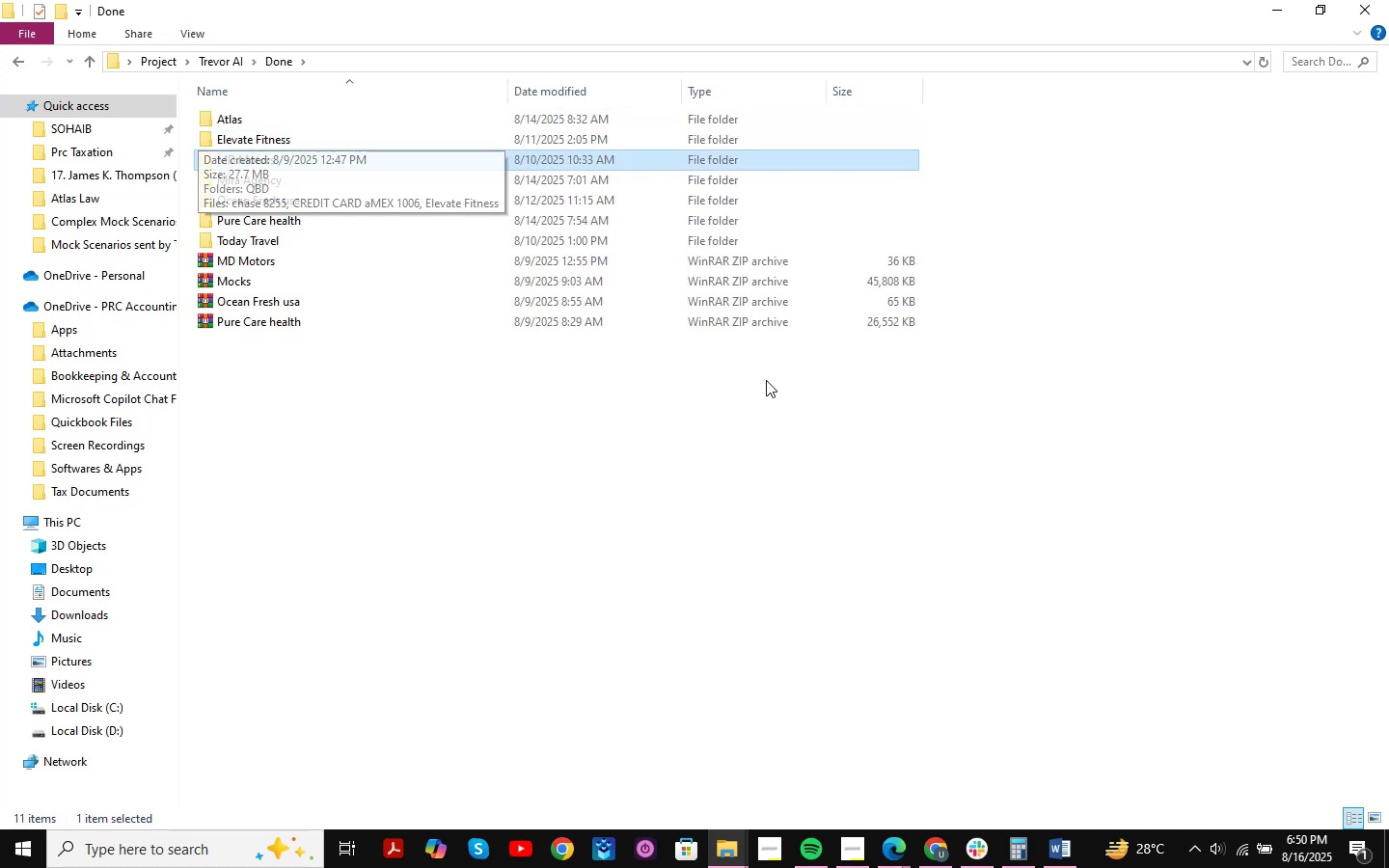 
key(ArrowDown)
 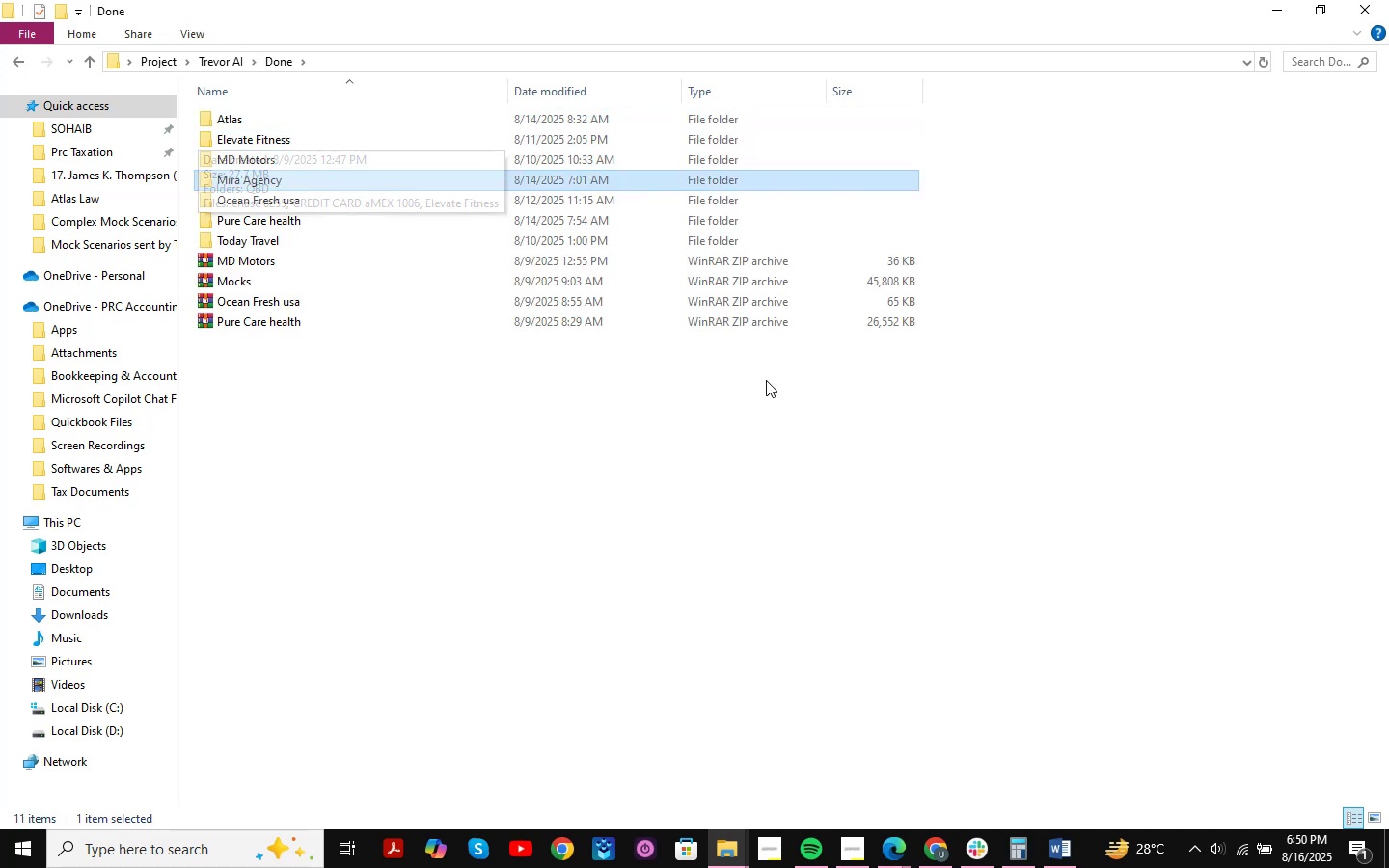 
key(ArrowDown)
 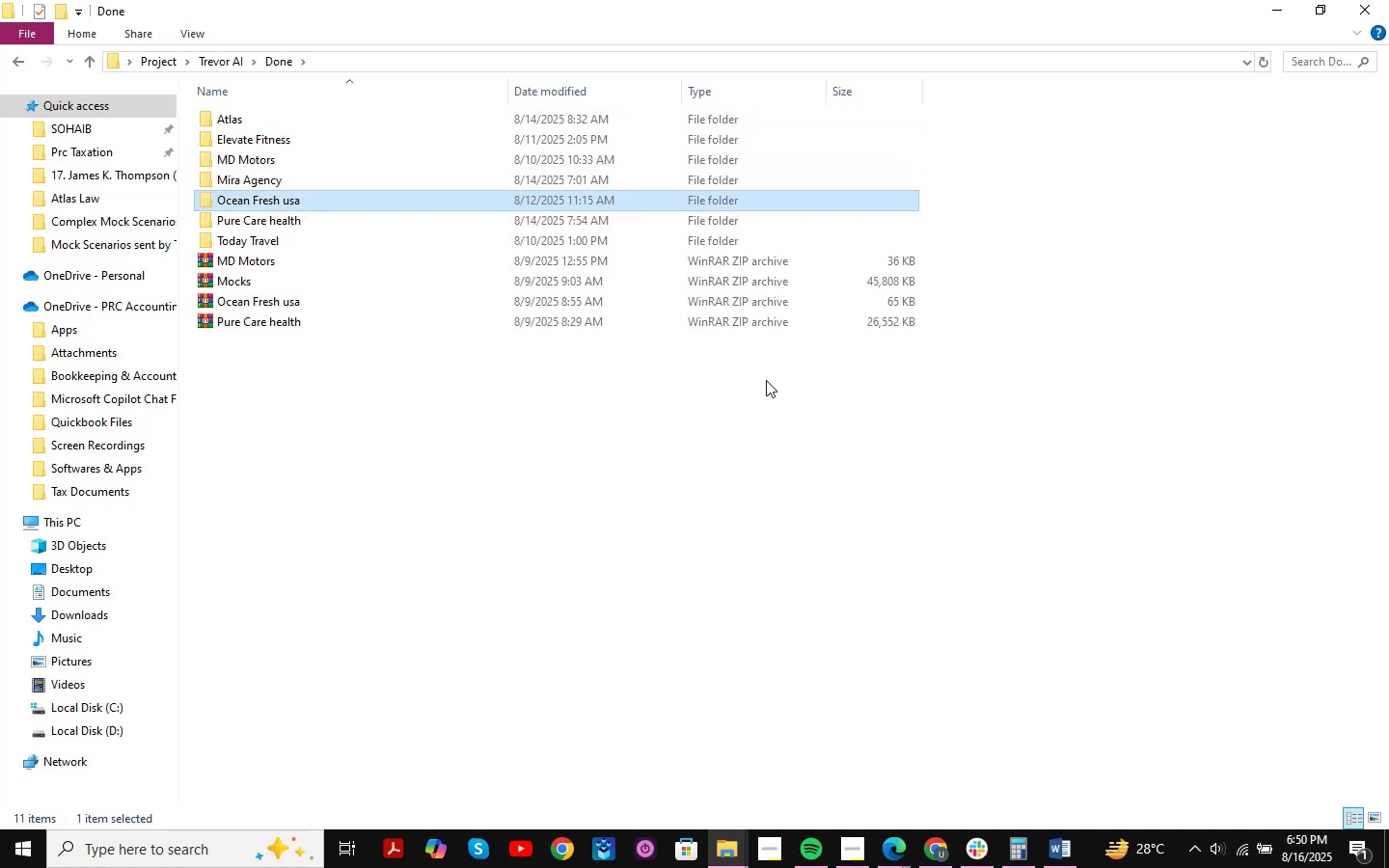 
key(ArrowUp)
 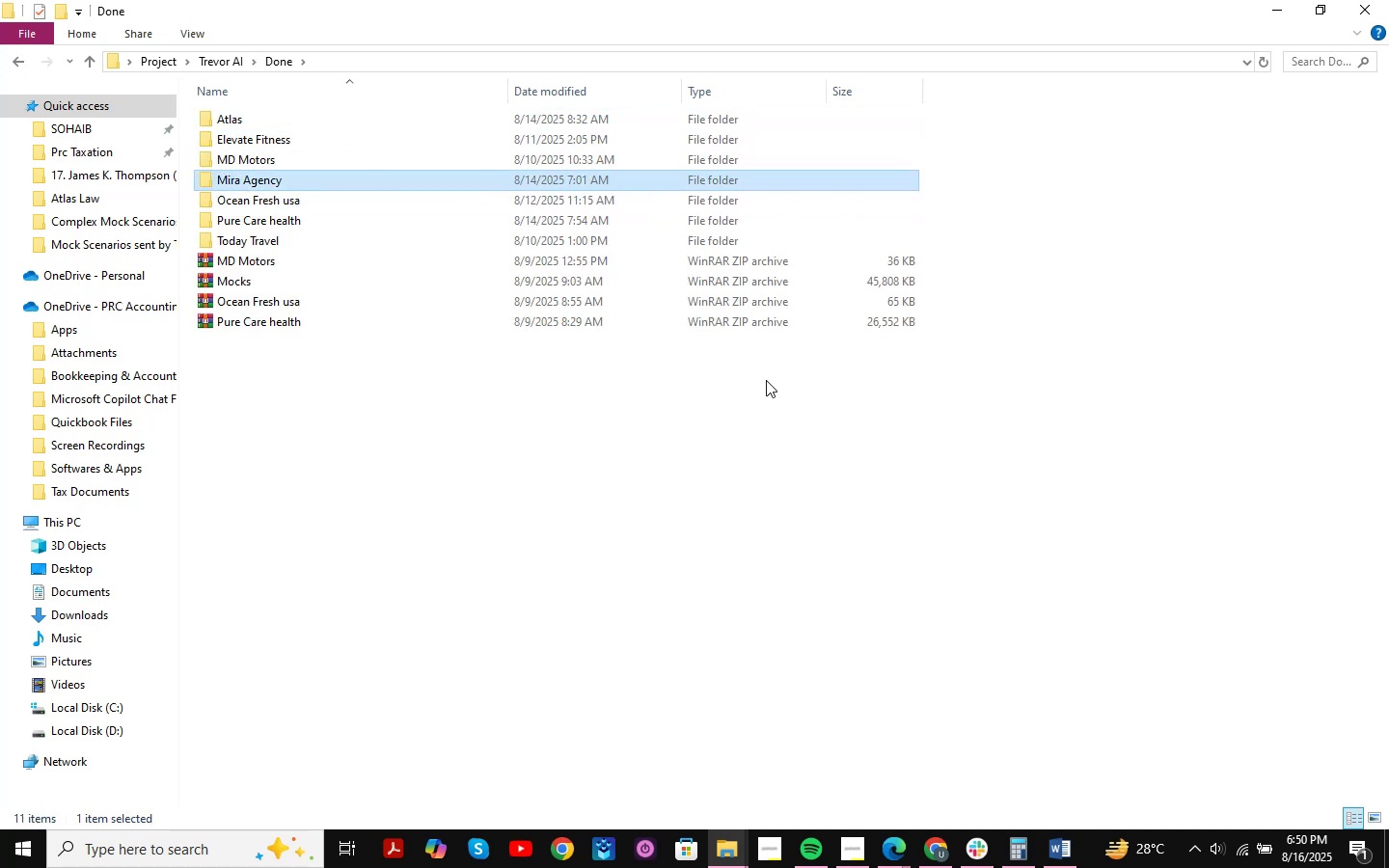 
key(ArrowUp)
 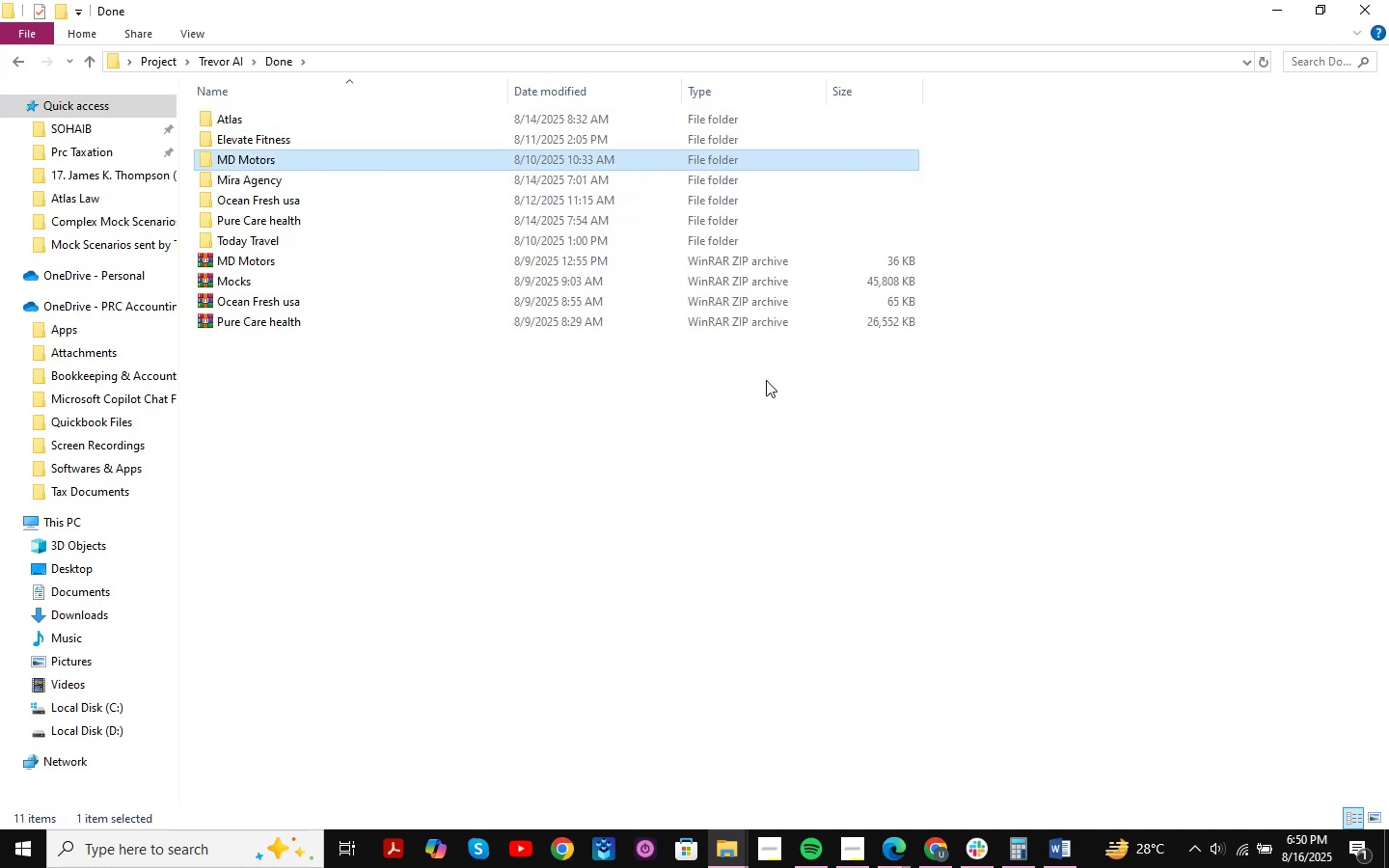 
key(ArrowUp)
 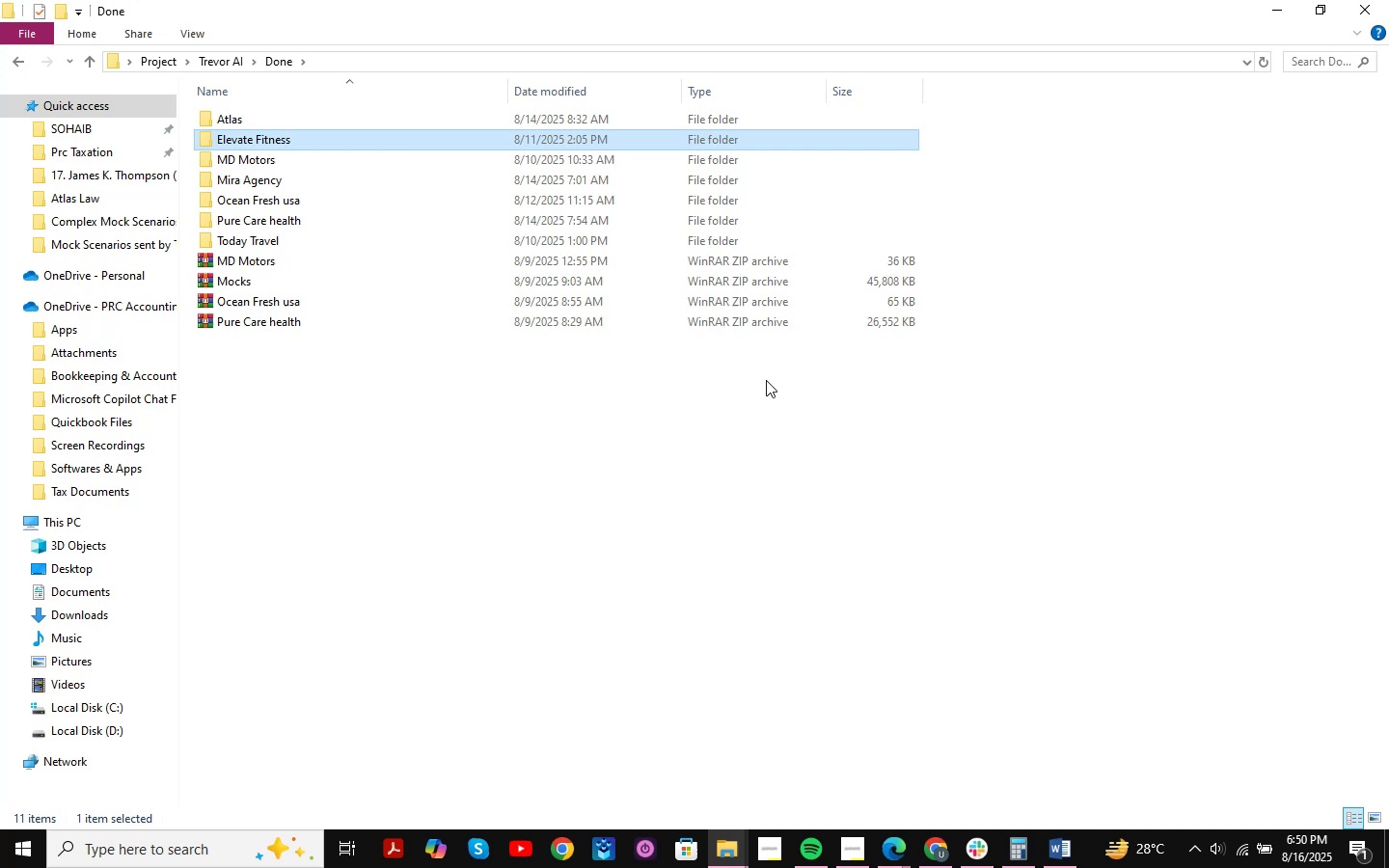 
key(Backspace)
 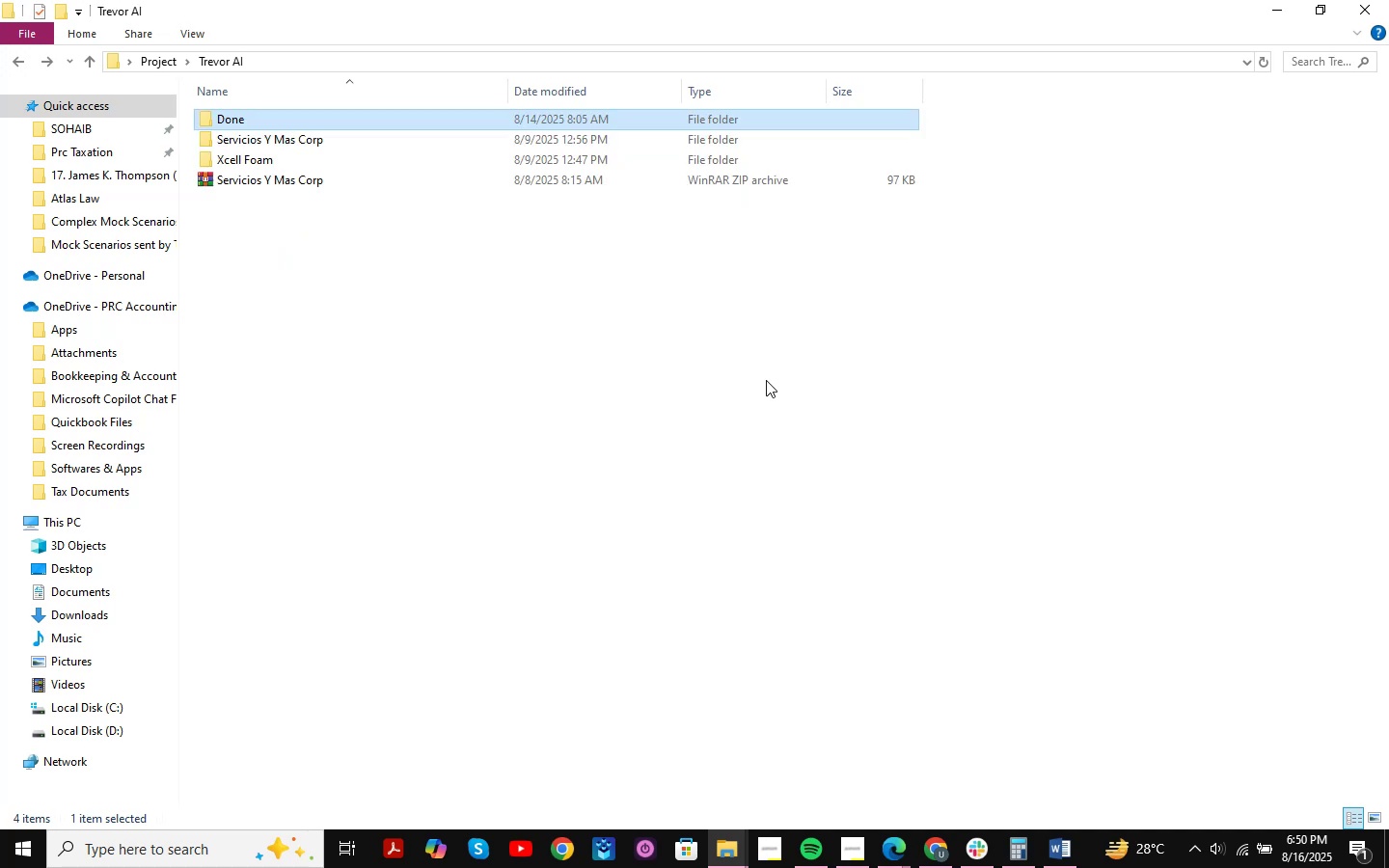 
key(Backspace)
 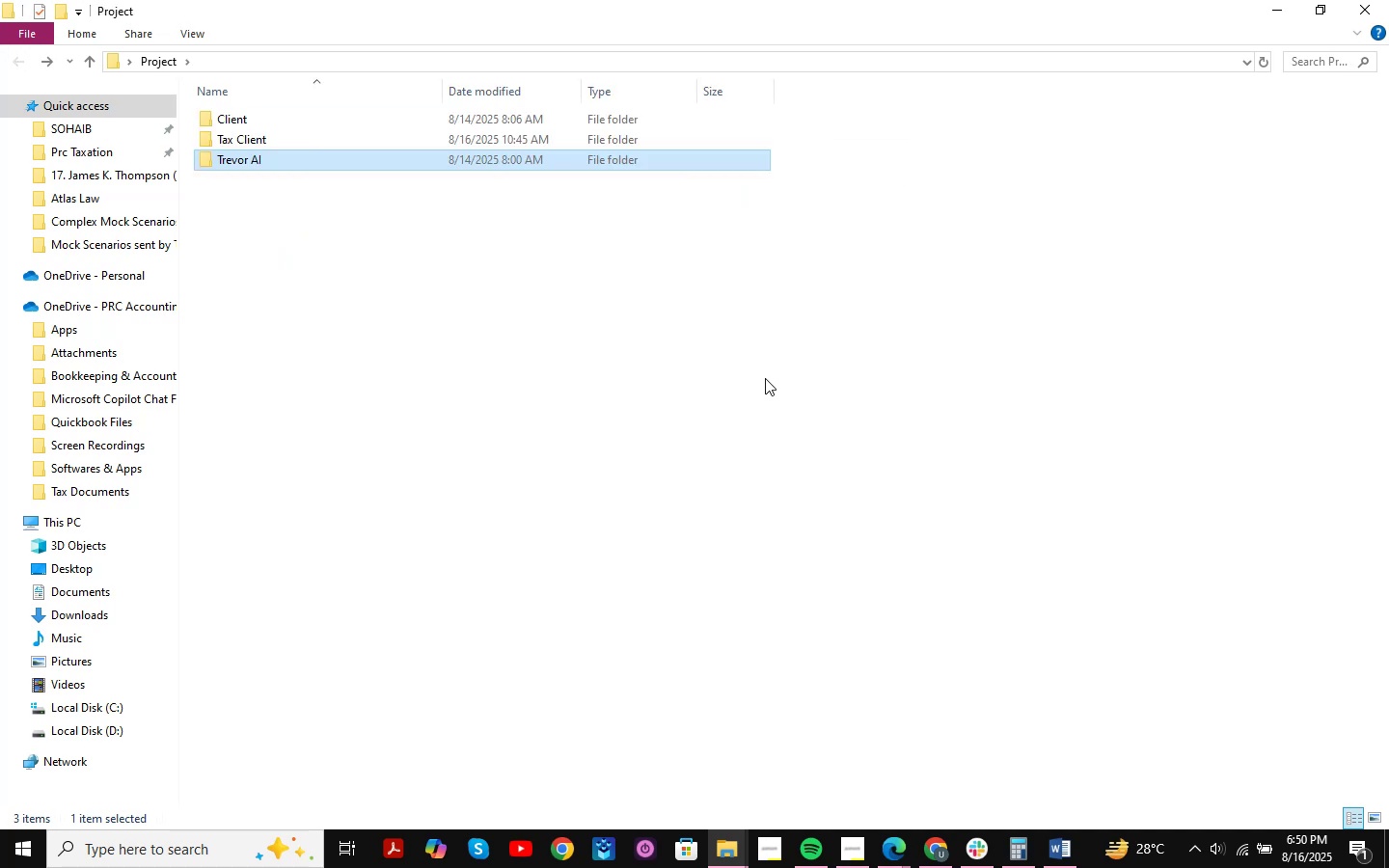 
left_click([1388, 0])
 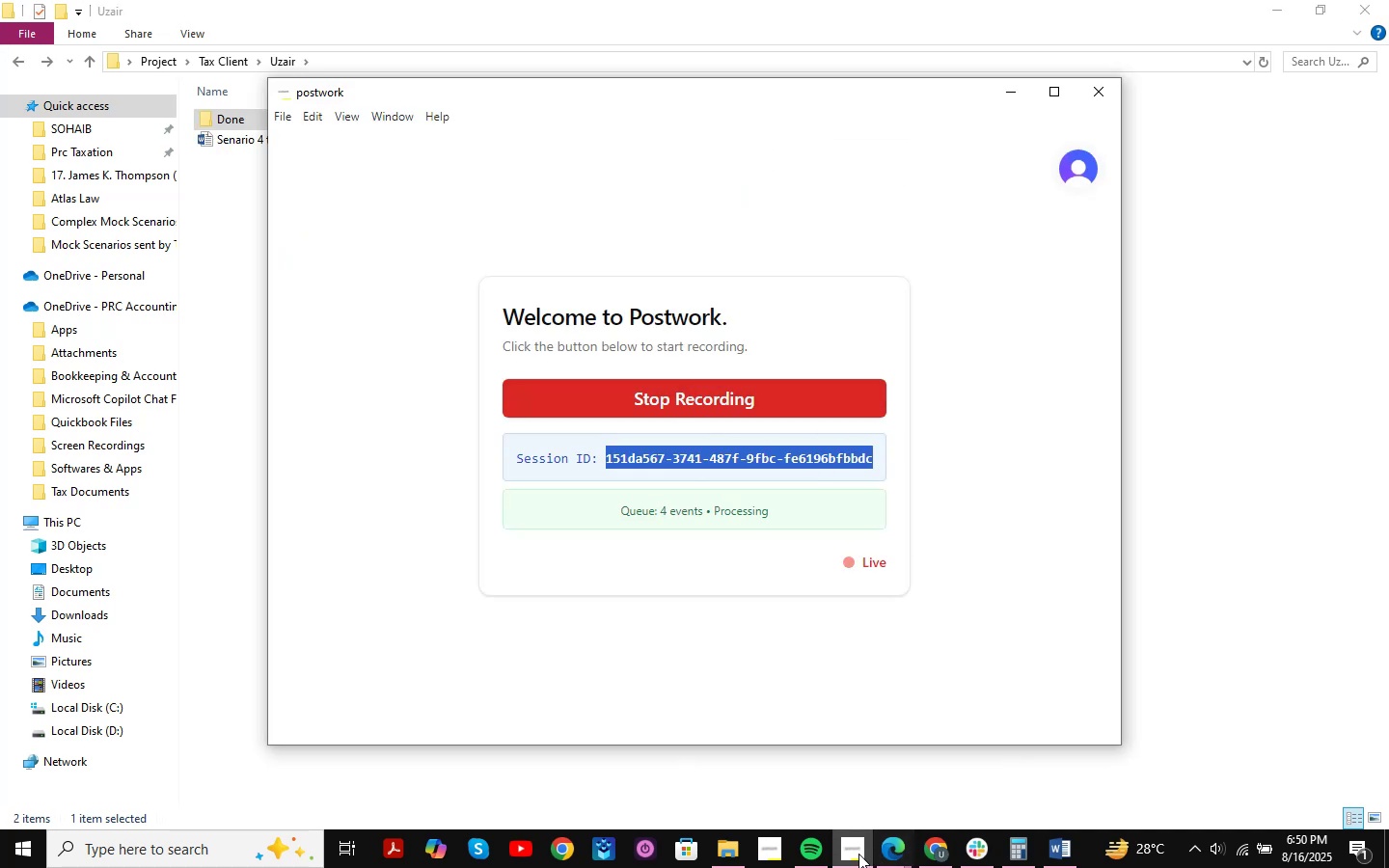 
double_click([774, 754])
 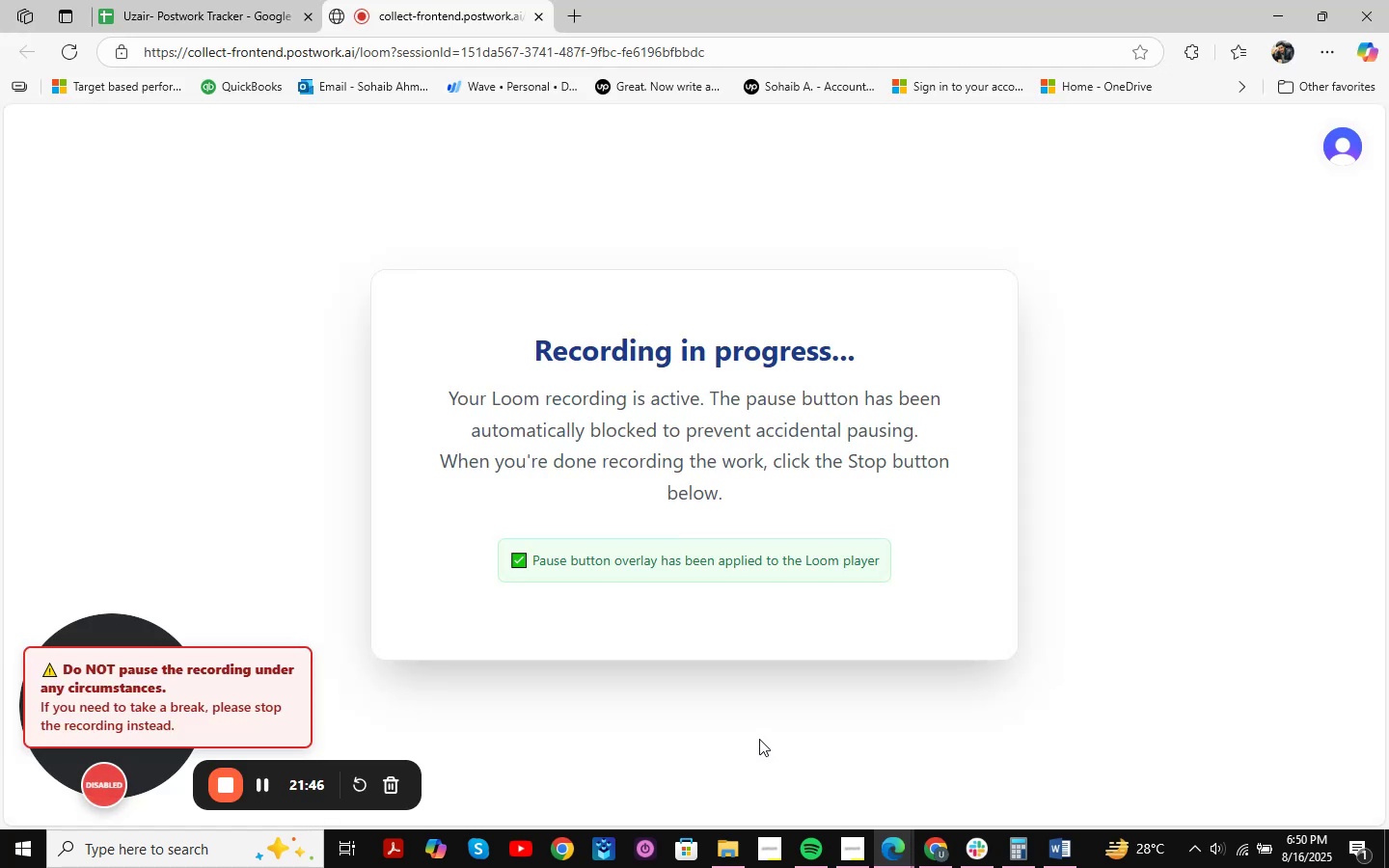 
left_click([1269, 17])
 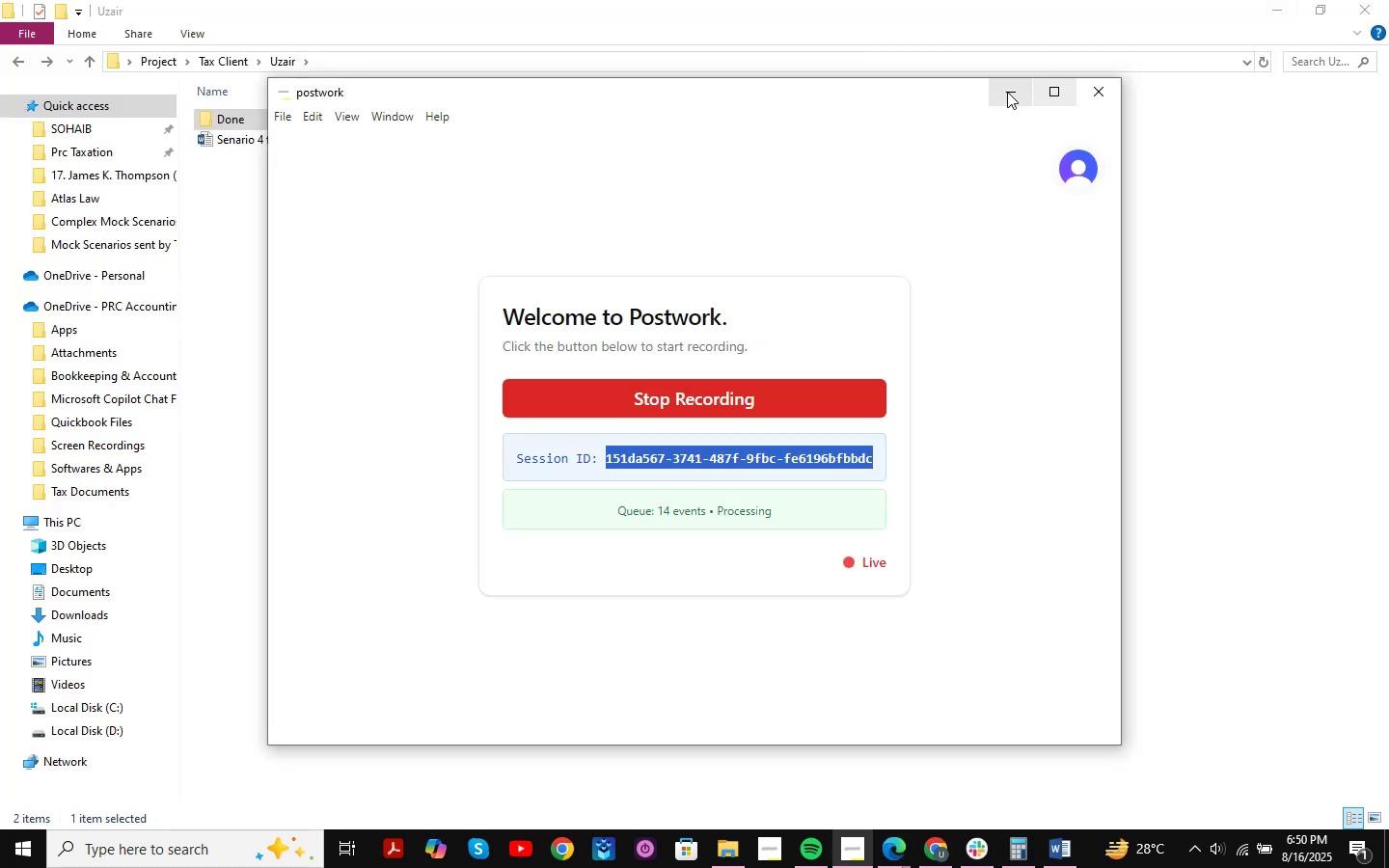 
left_click([996, 96])
 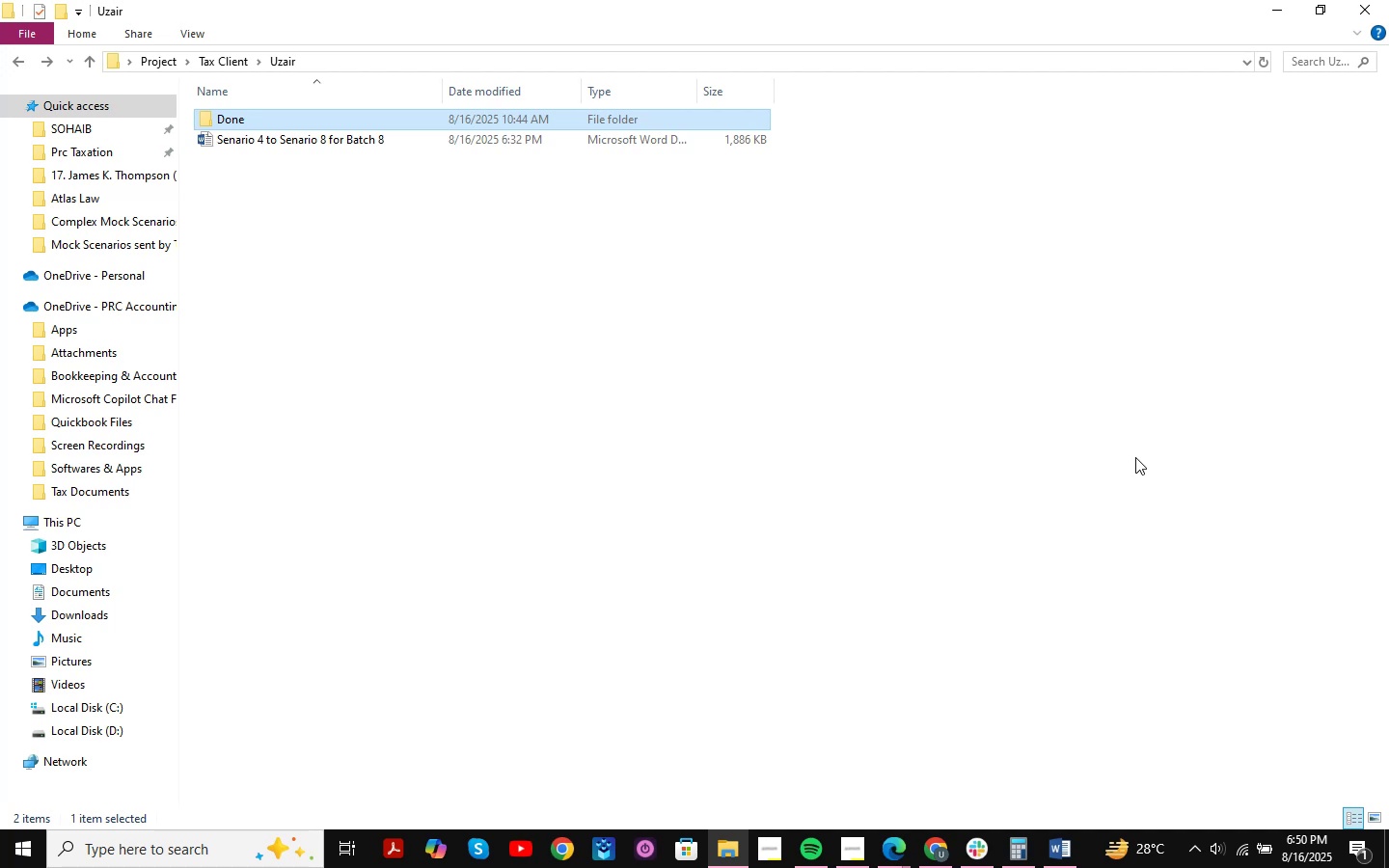 
wait(6.56)
 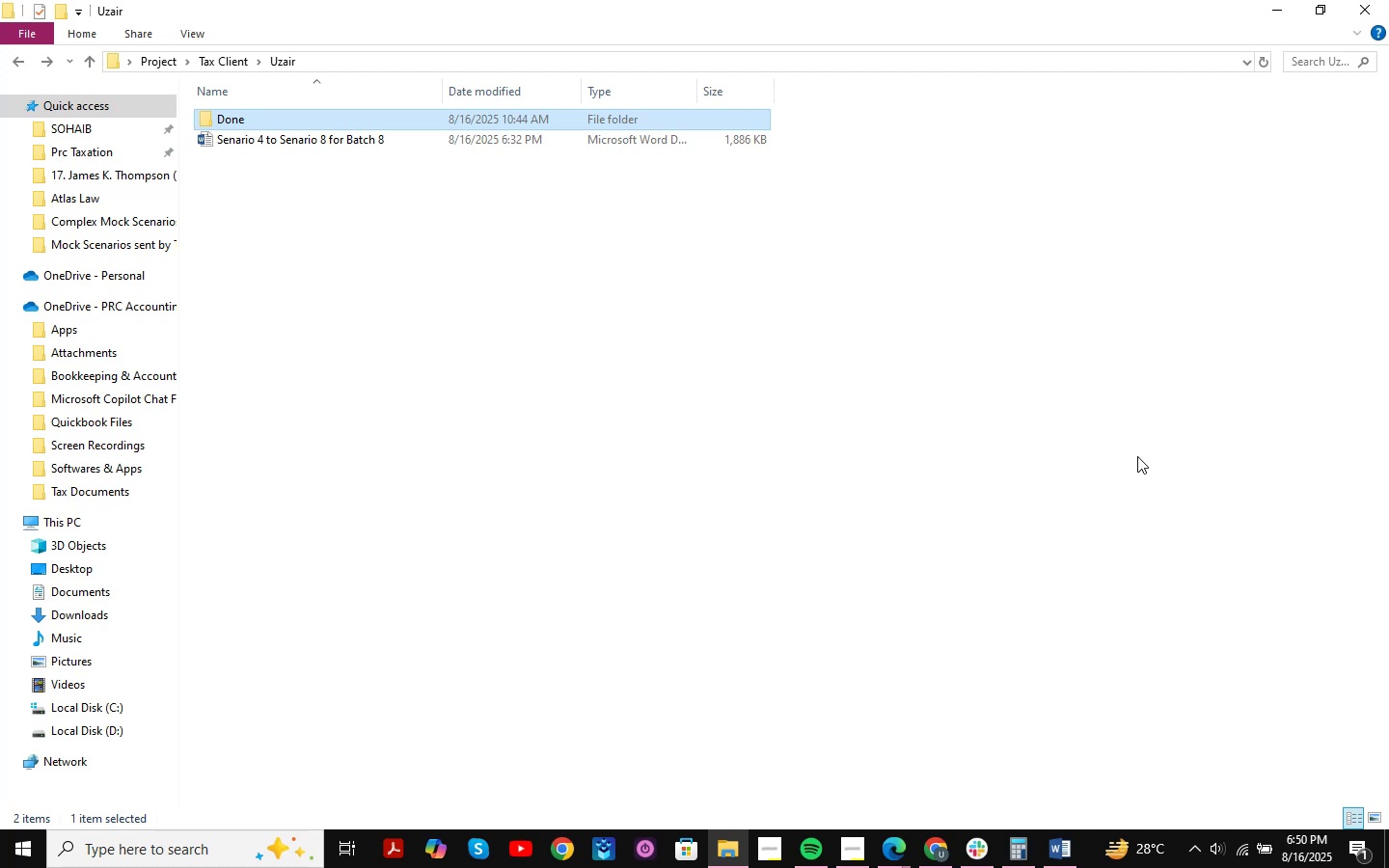 
left_click([832, 403])
 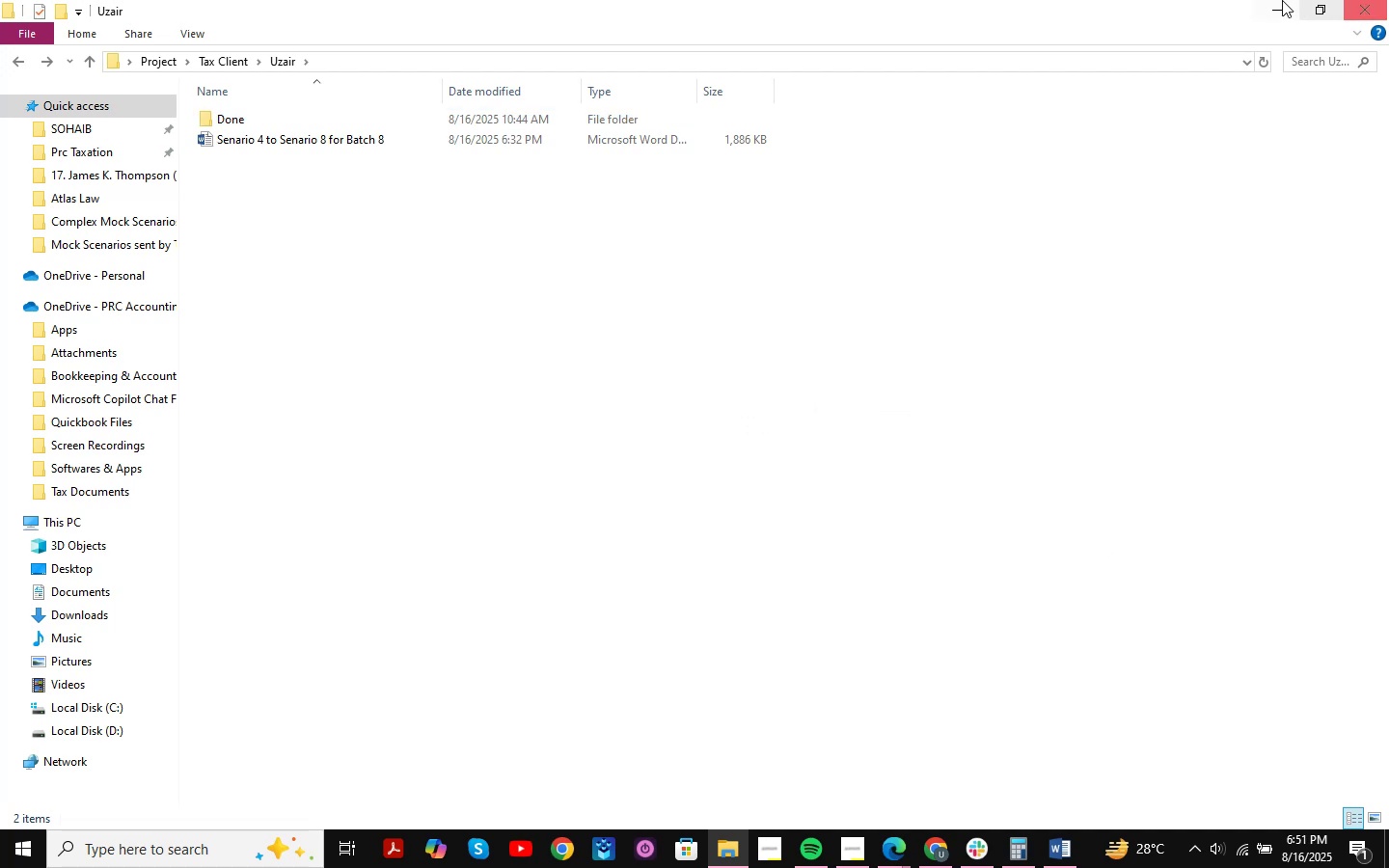 
left_click([1280, 0])
 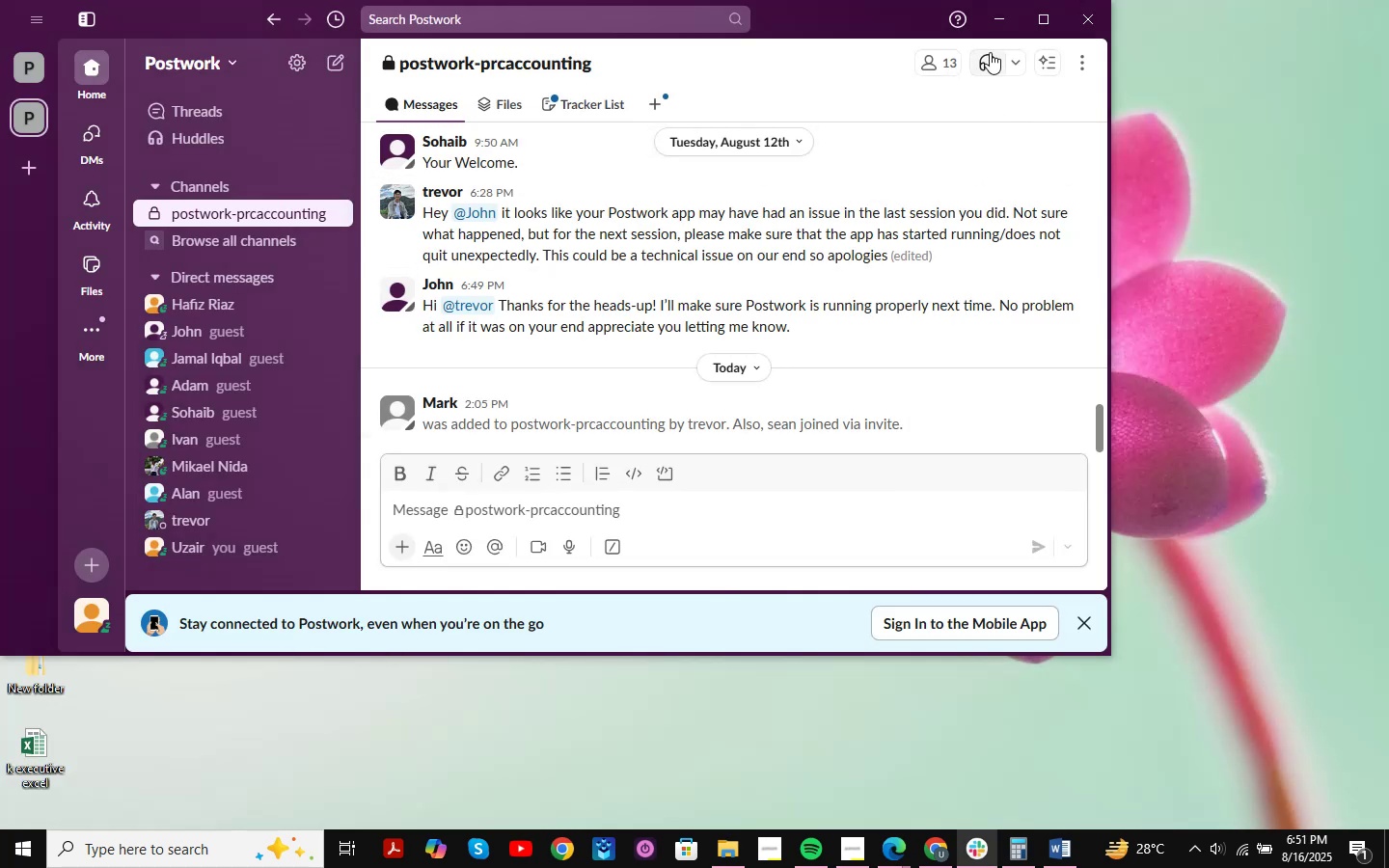 
left_click([997, 27])
 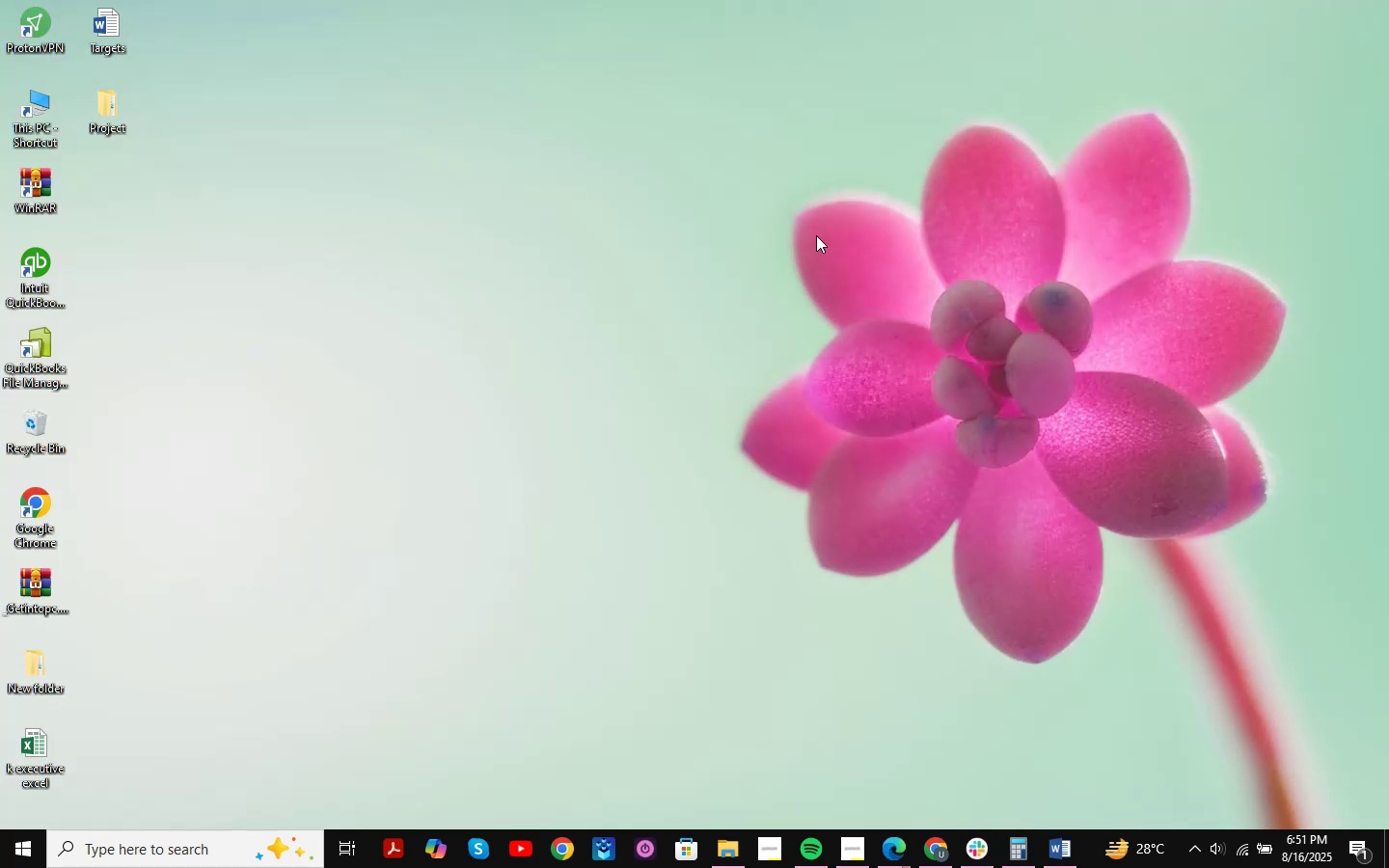 
right_click([738, 260])
 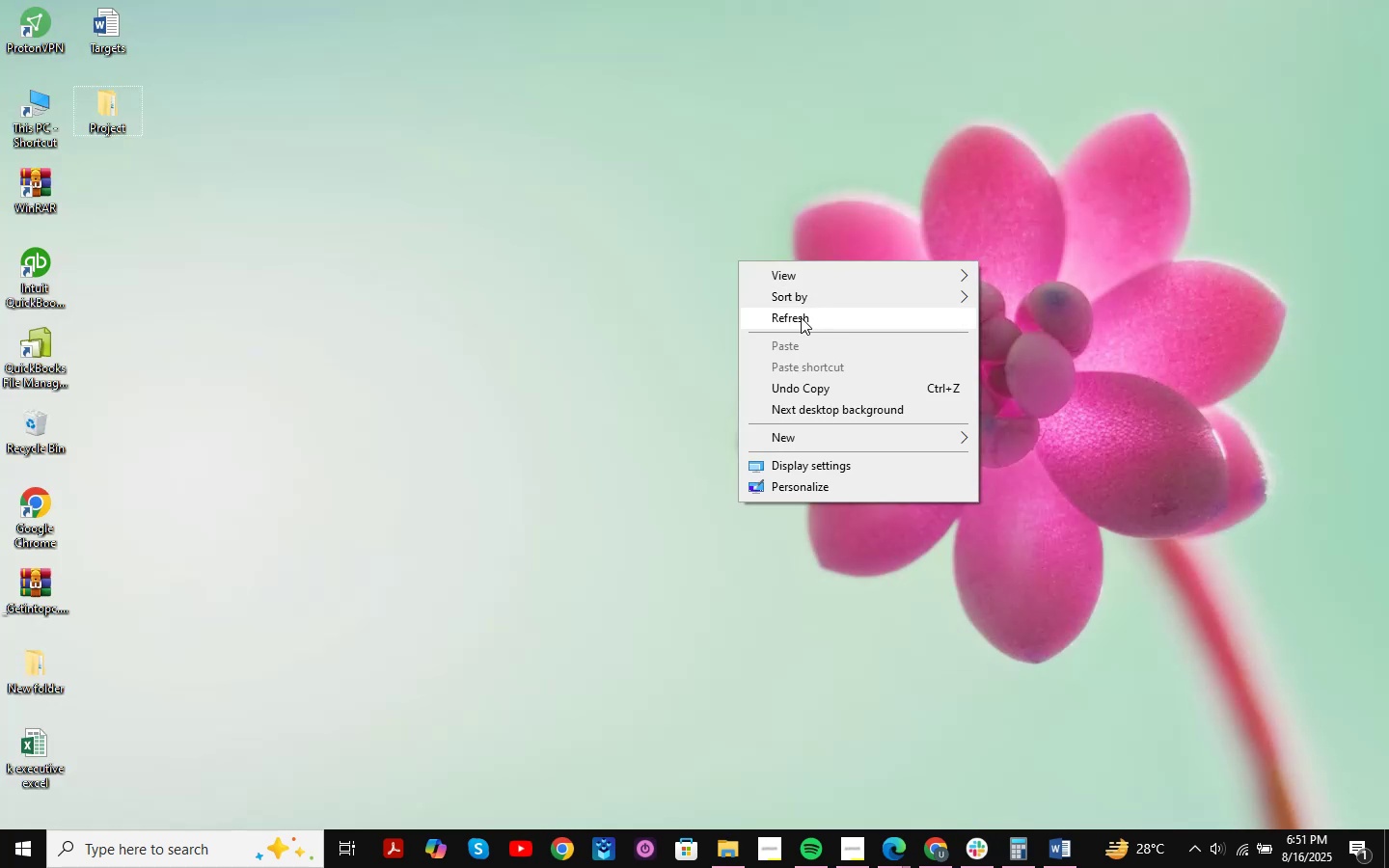 
left_click([801, 317])
 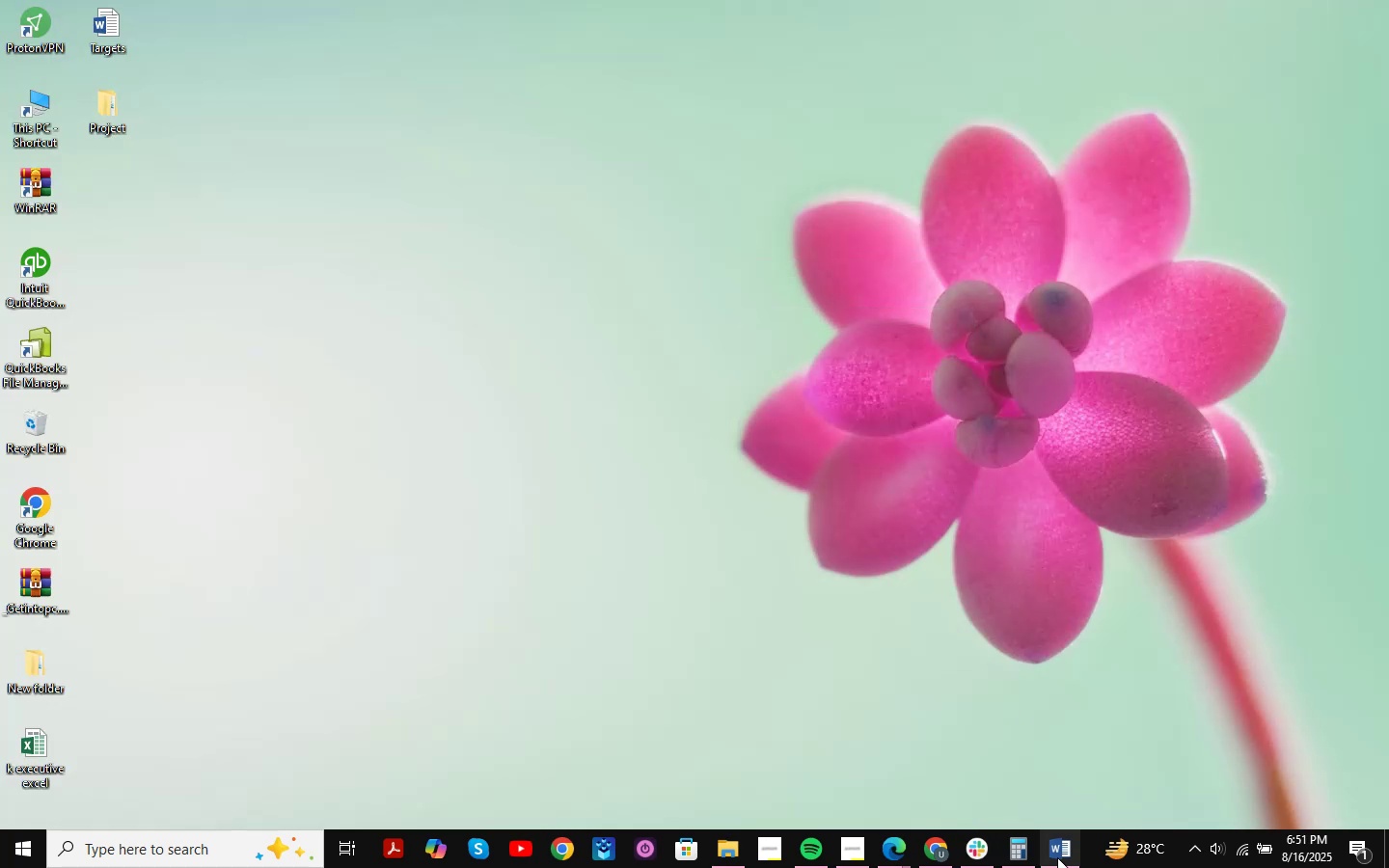 
mouse_move([970, 854])
 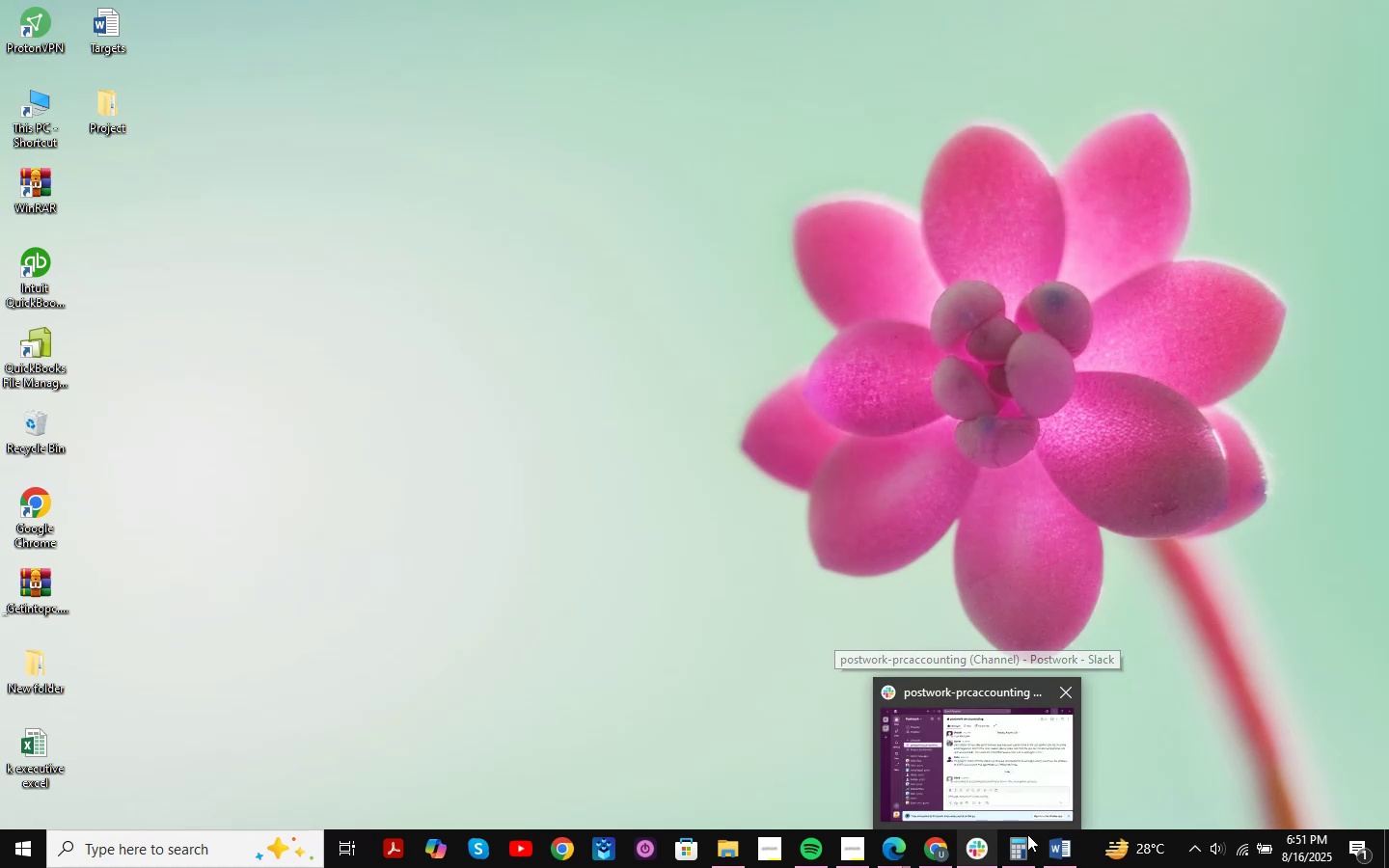 
left_click([1083, 867])
 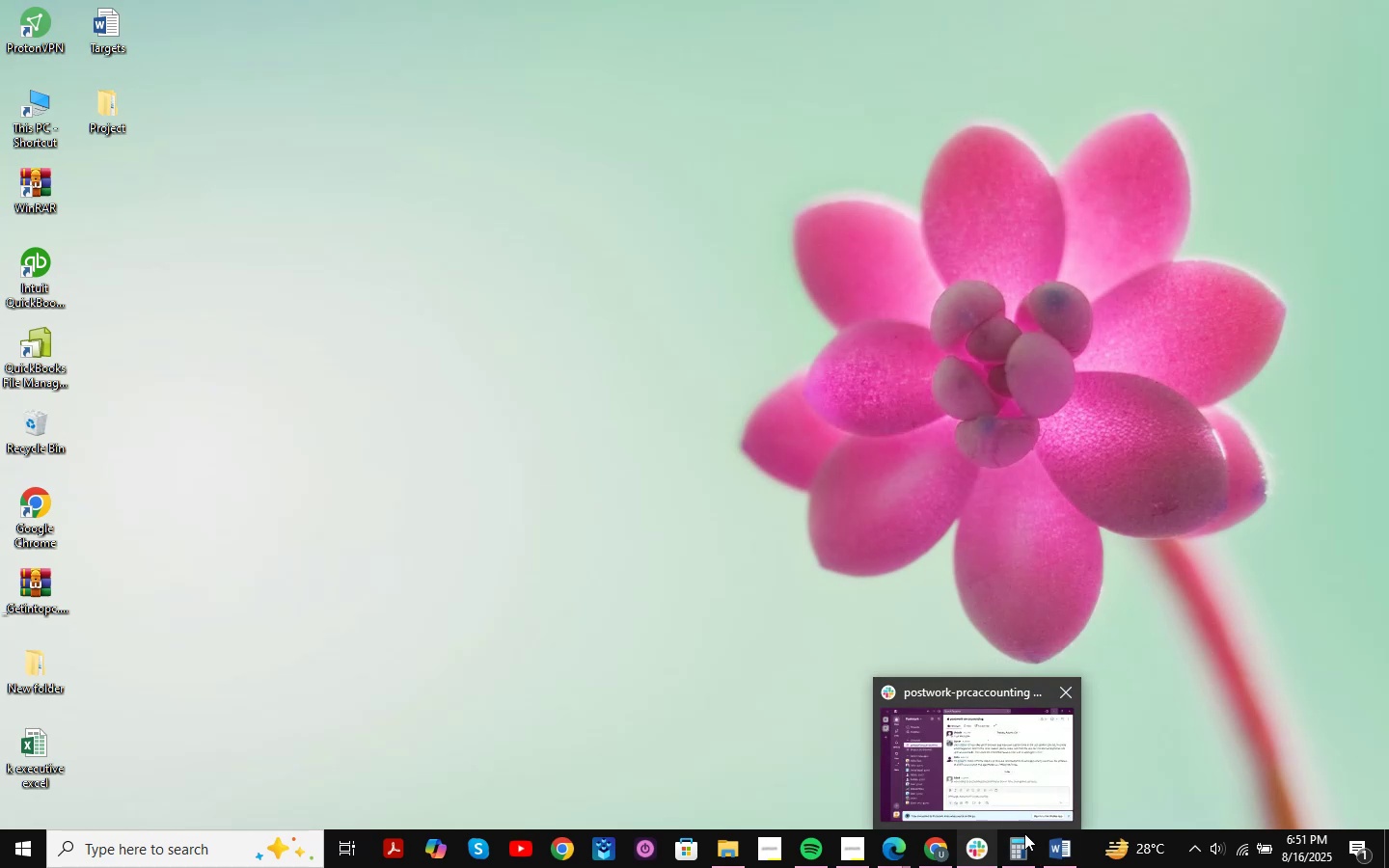 
left_click([1066, 867])
 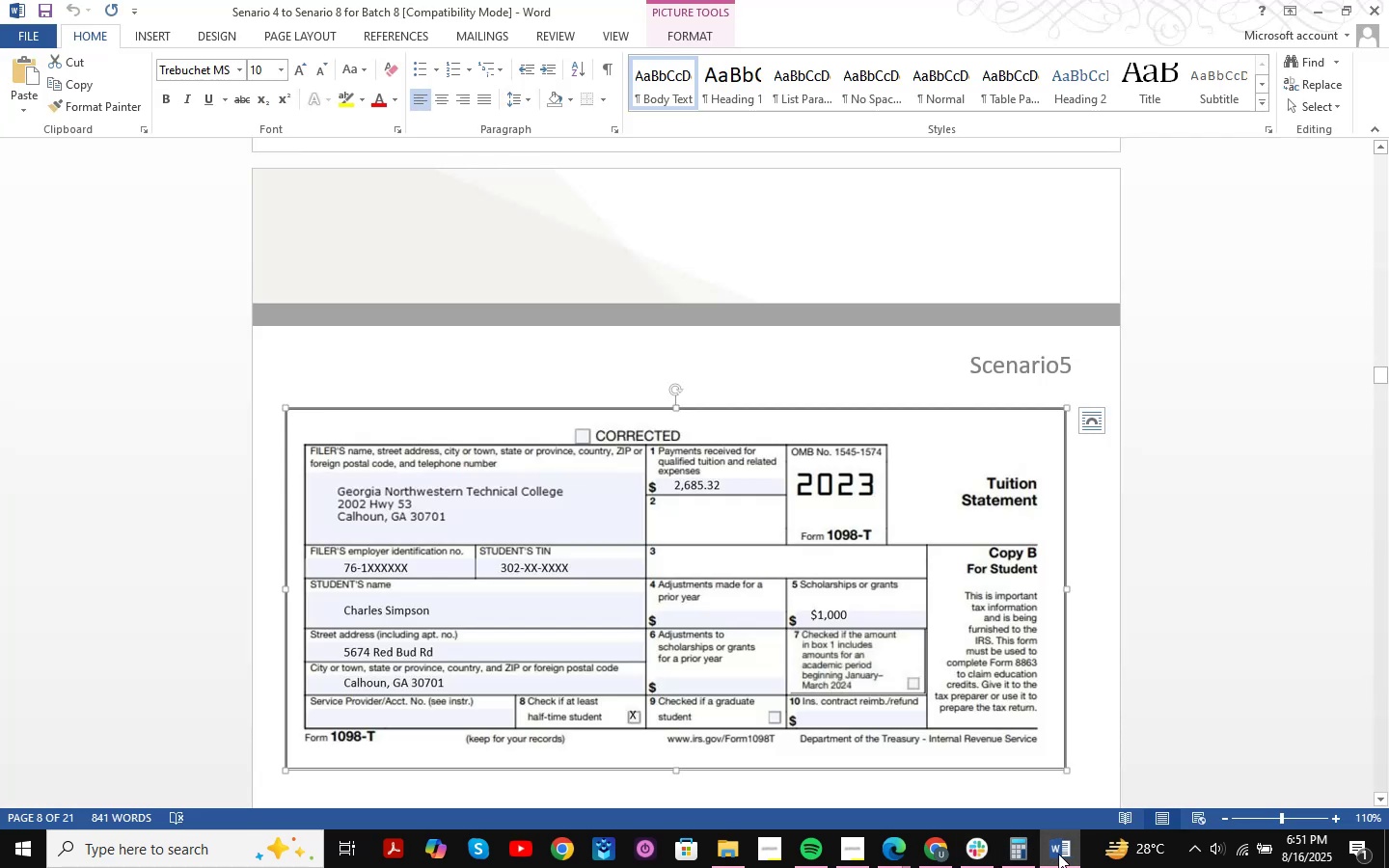 
scroll: coordinate [1021, 568], scroll_direction: down, amount: 98.0
 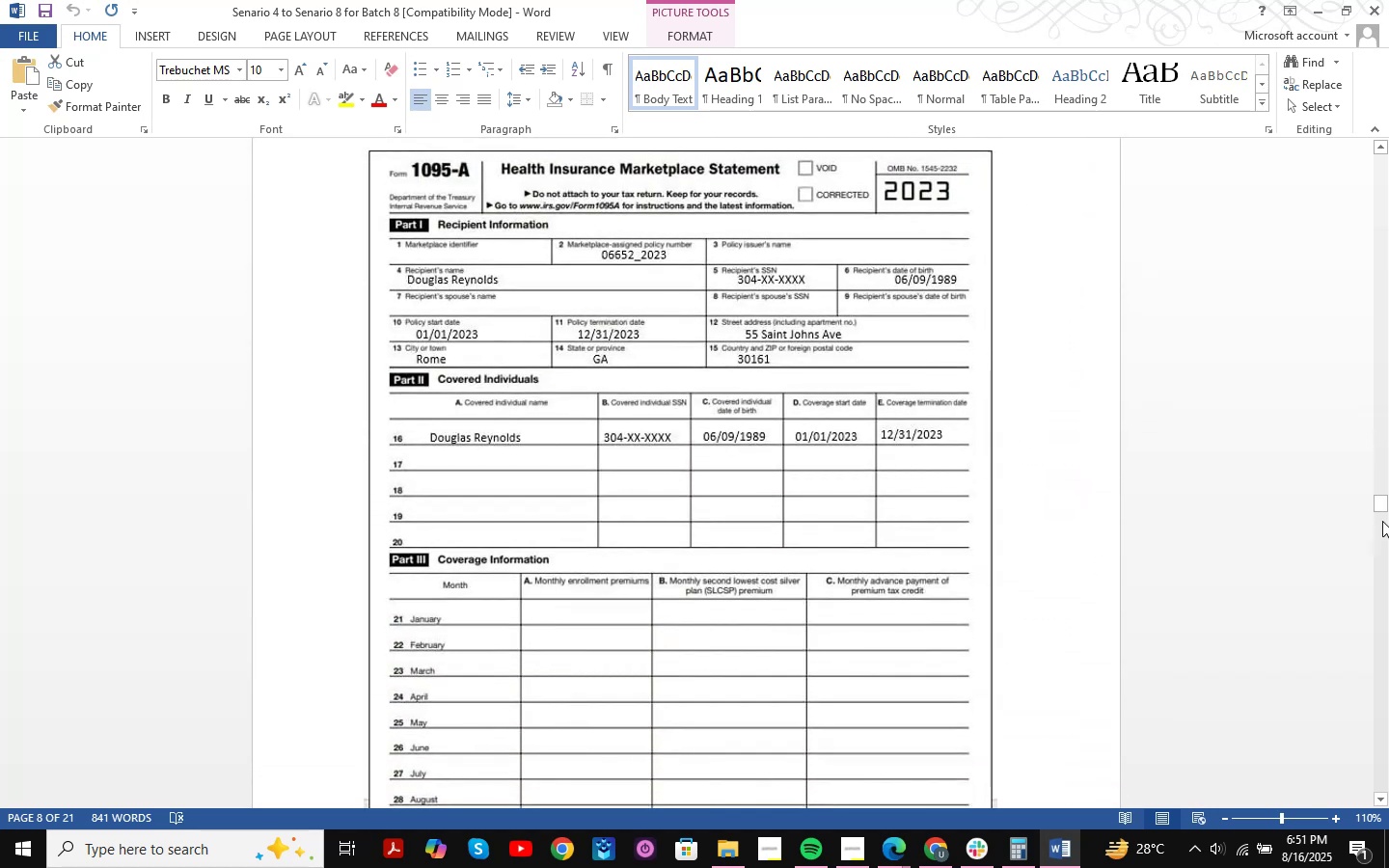 
left_click_drag(start_coordinate=[1383, 507], to_coordinate=[1346, 438])
 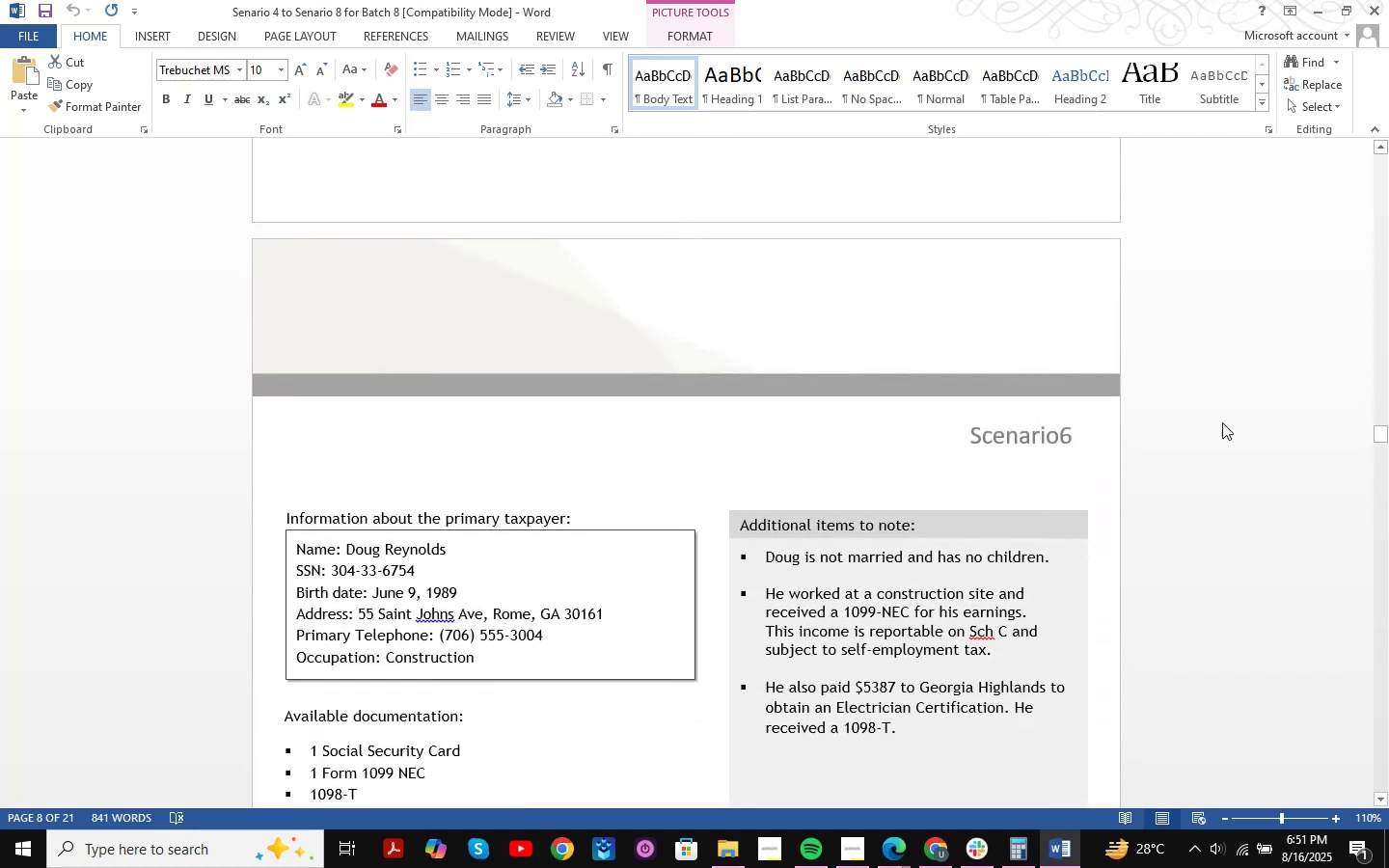 
scroll: coordinate [960, 460], scroll_direction: down, amount: 31.0
 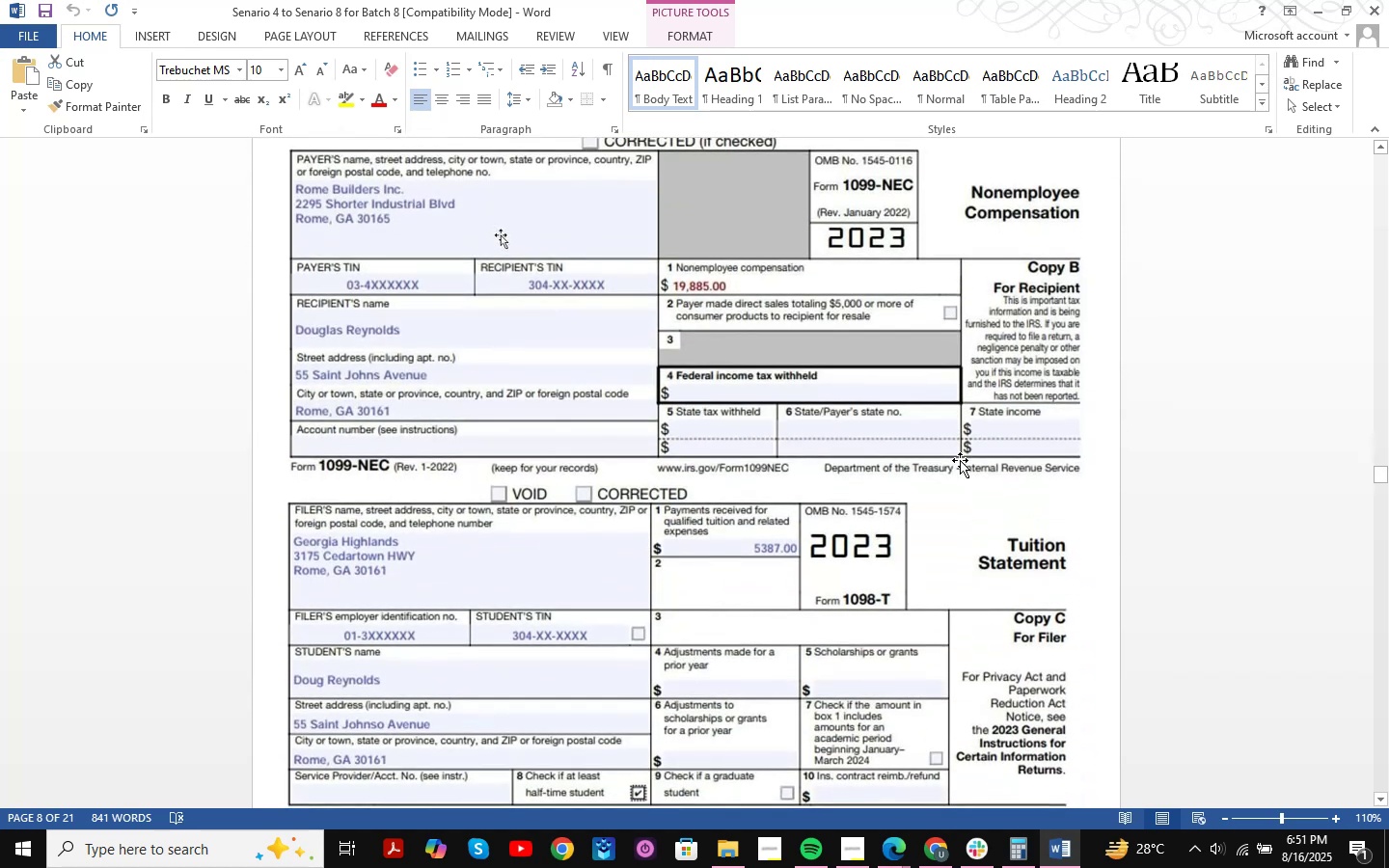 
scroll: coordinate [895, 333], scroll_direction: up, amount: 213.0
 